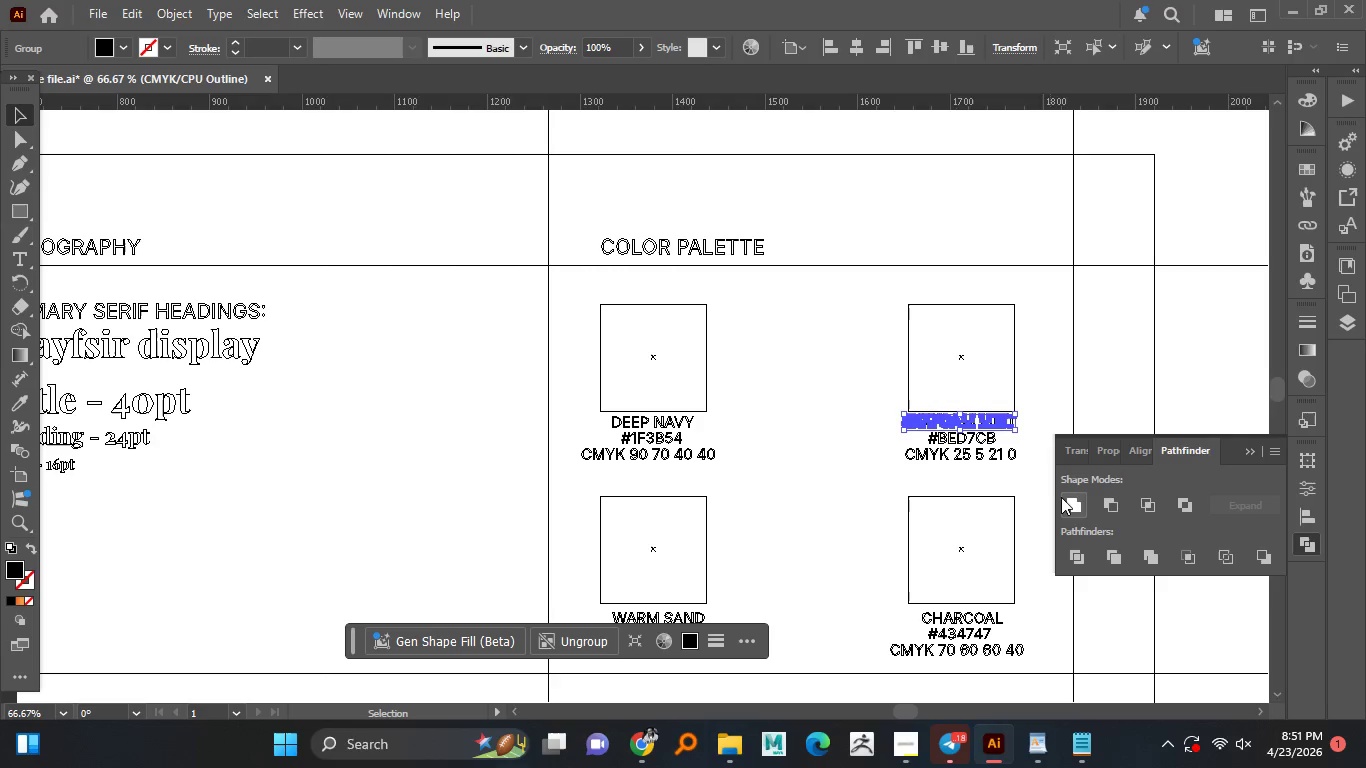 
left_click([955, 424])
 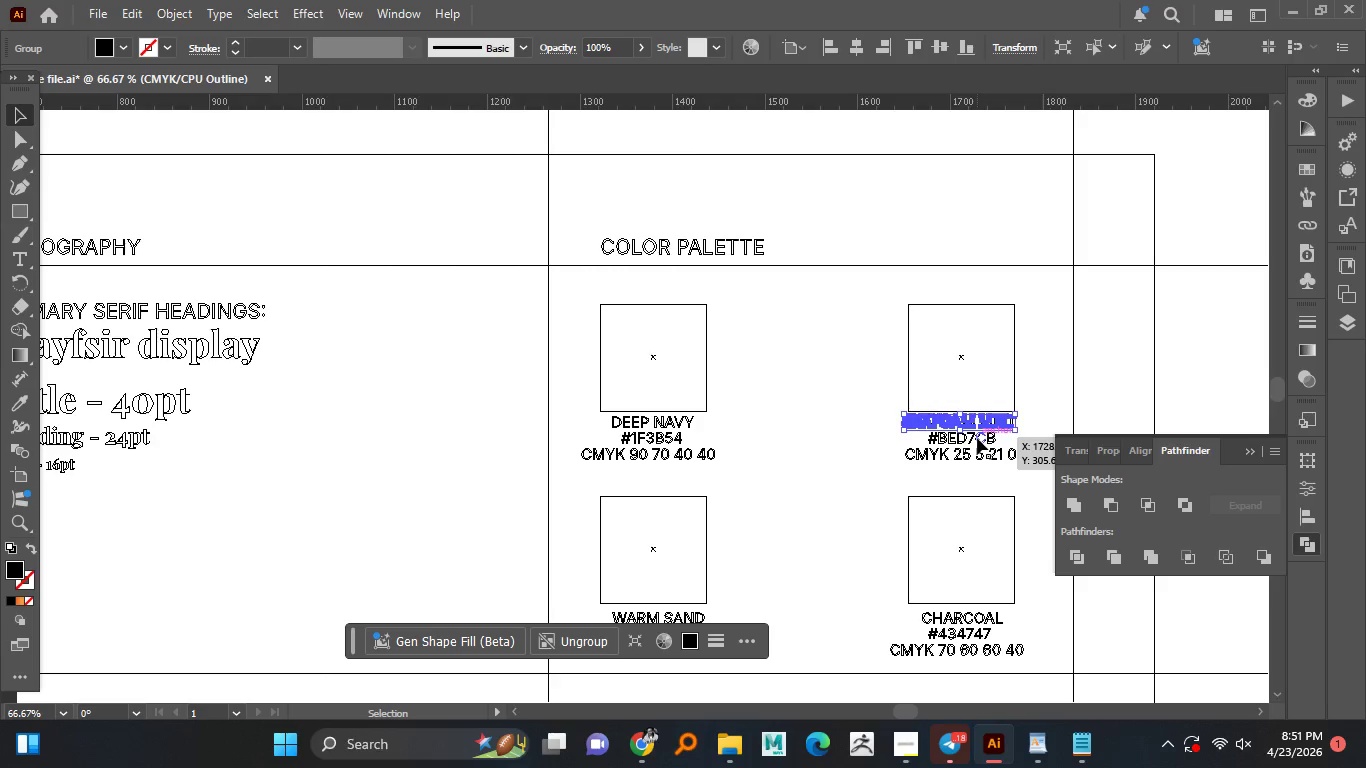 
left_click([972, 442])
 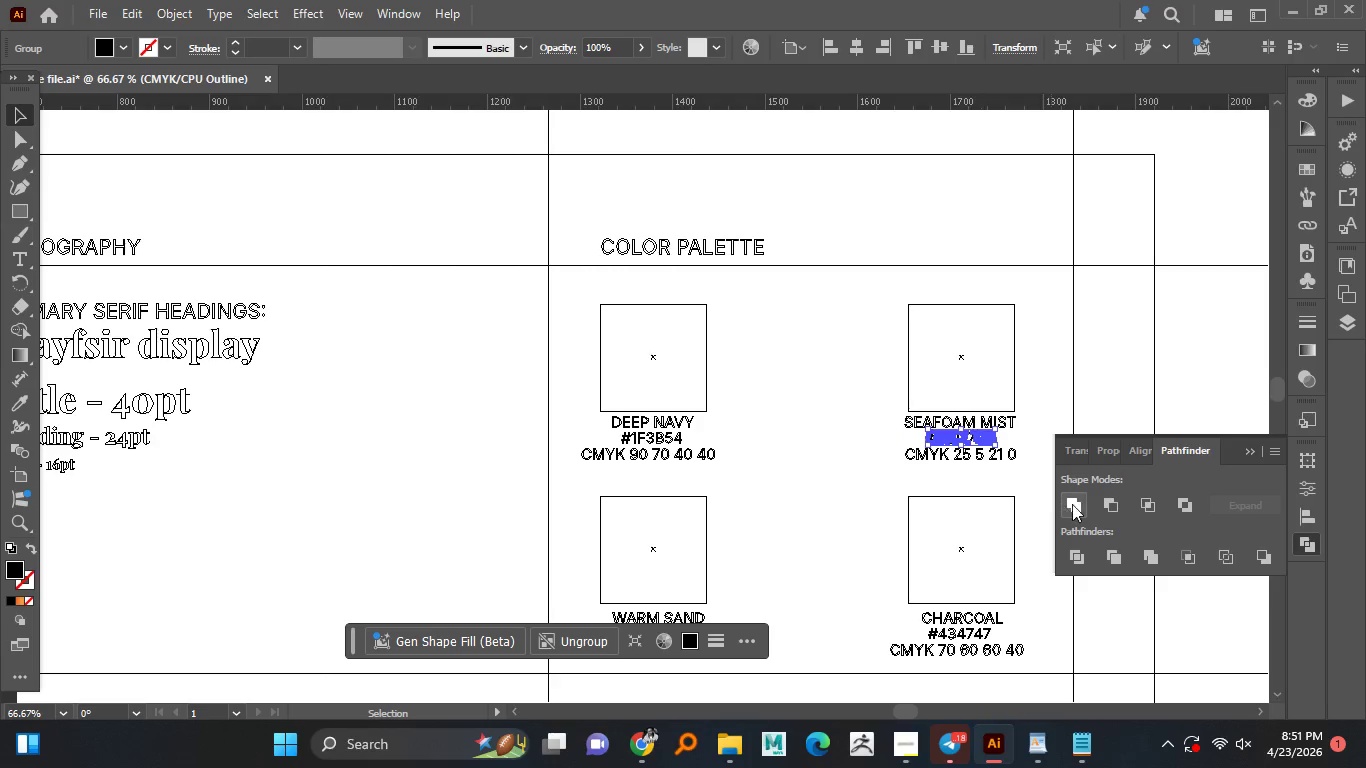 
left_click([978, 438])
 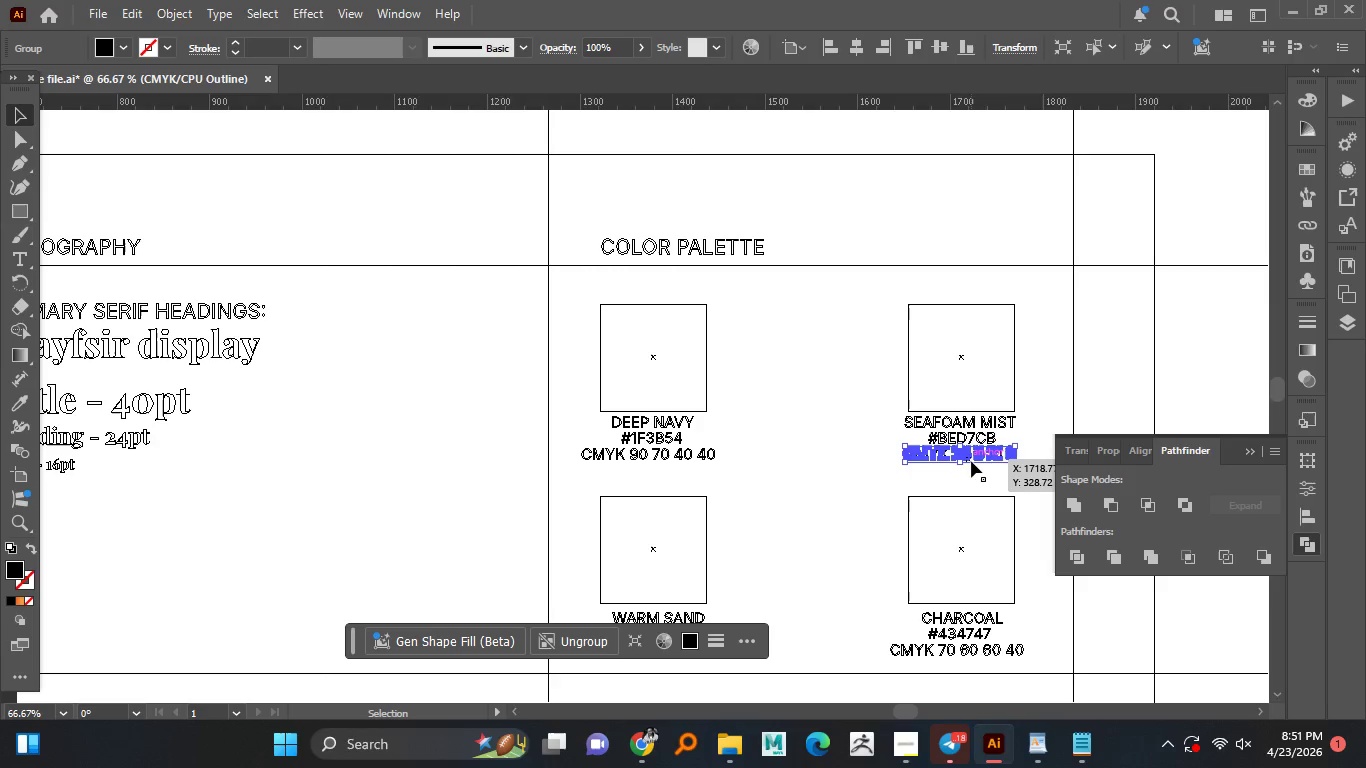 
left_click([1072, 504])
 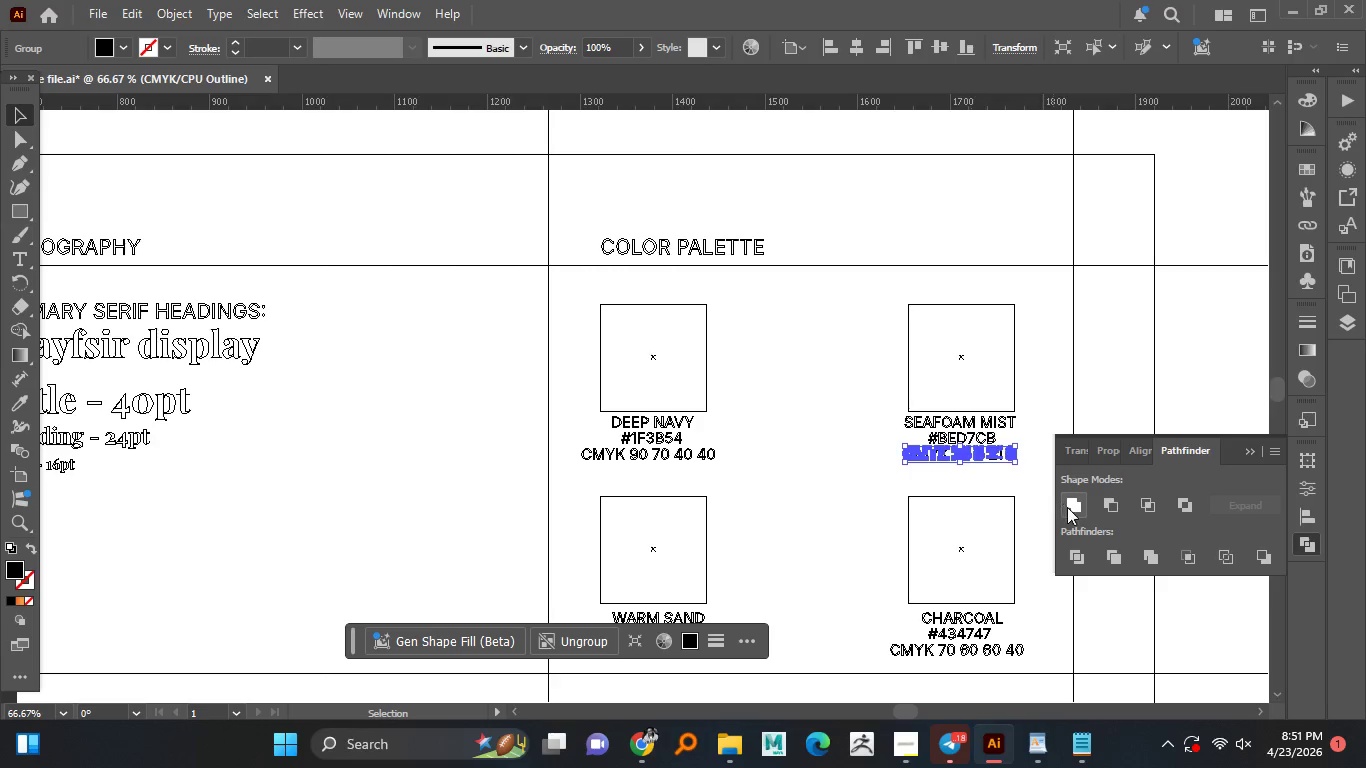 
left_click([971, 461])
 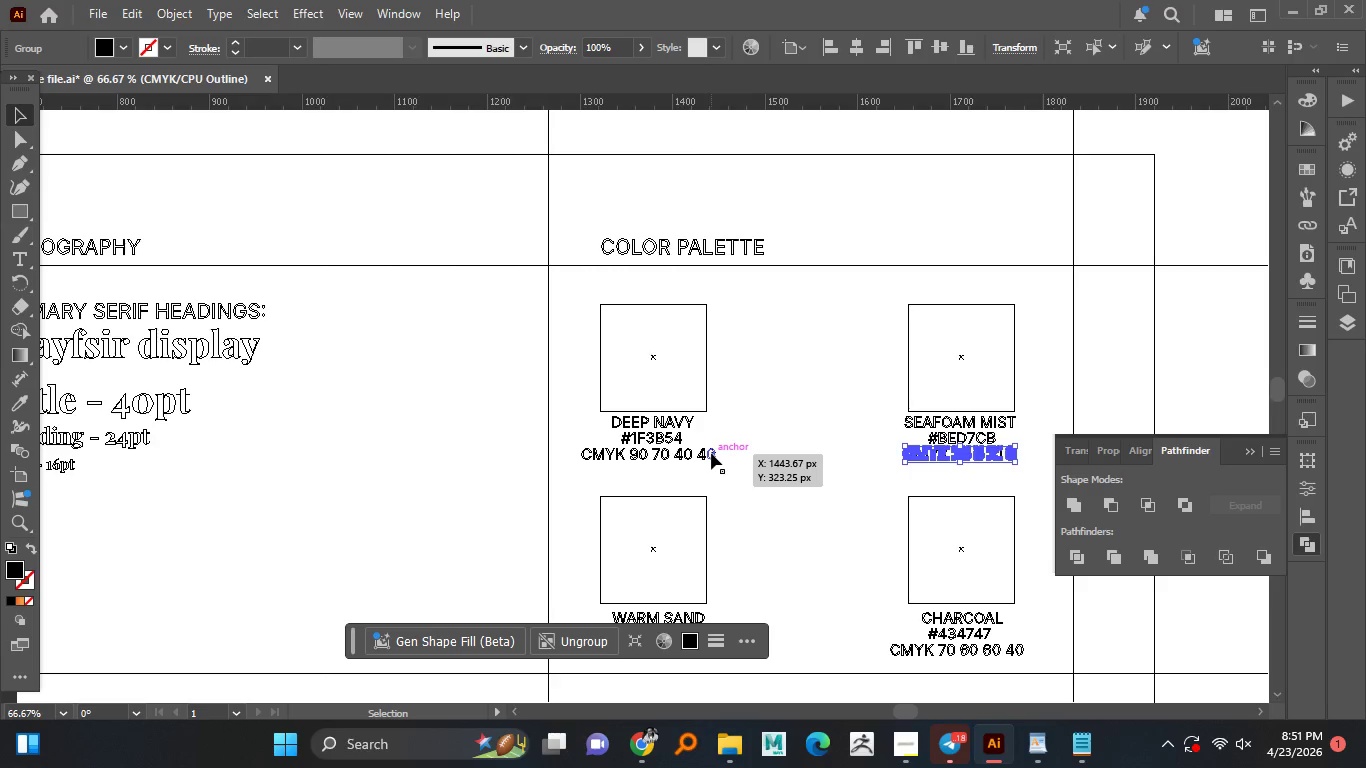 
left_click([1071, 510])
 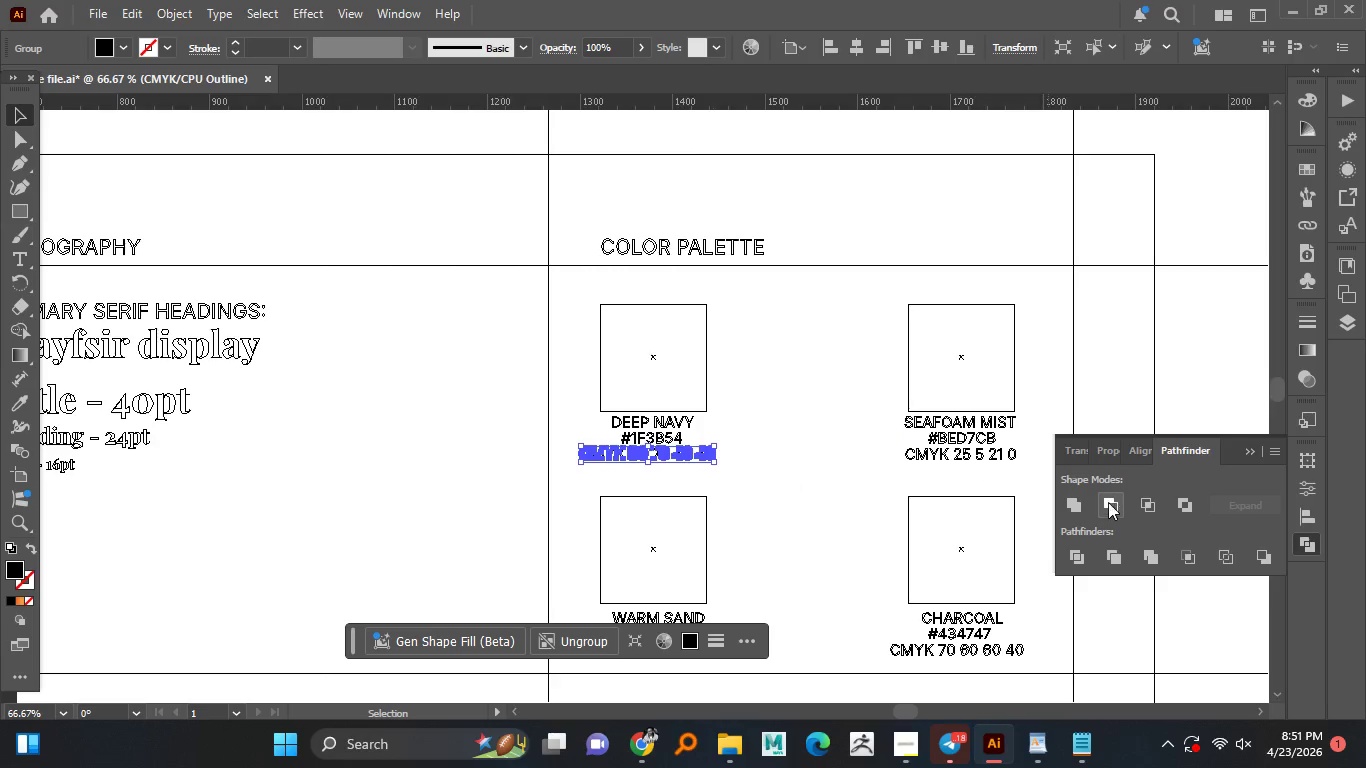 
left_click([711, 453])
 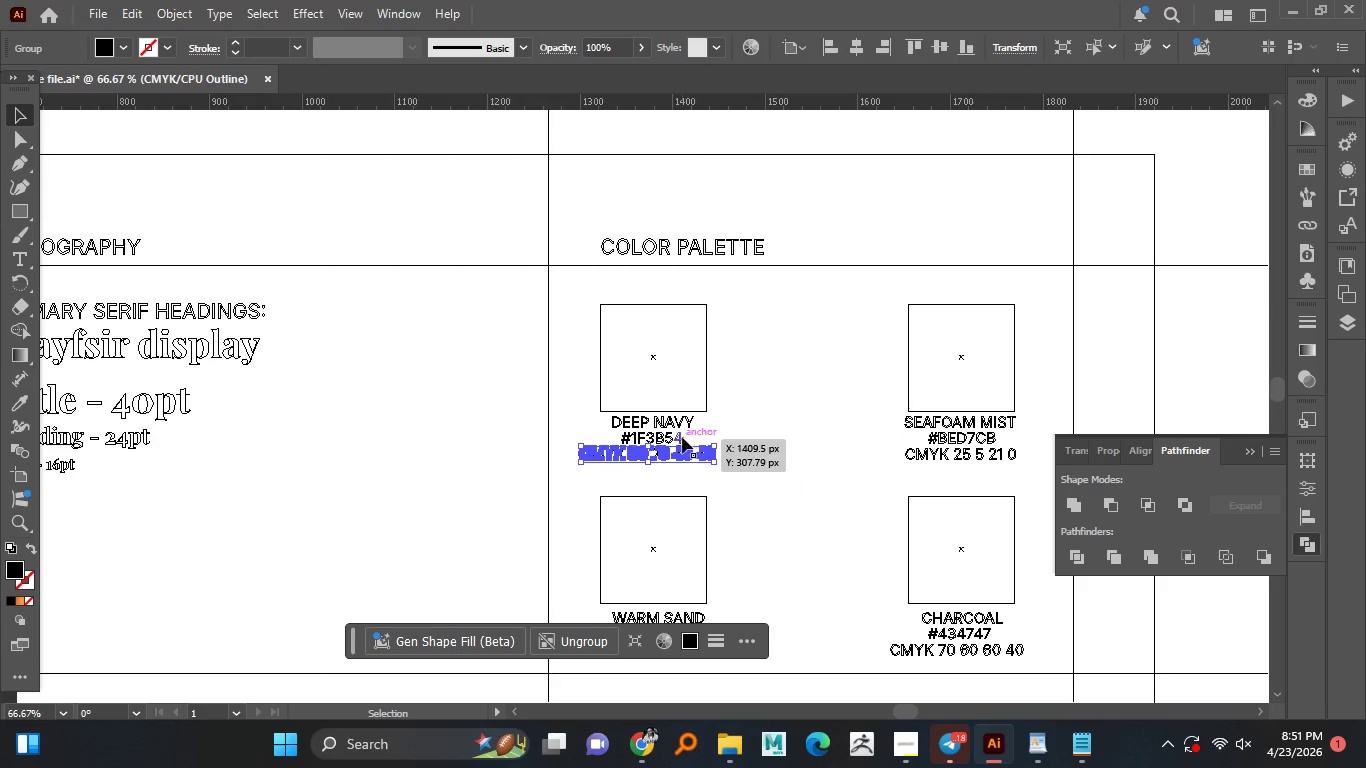 
left_click([1080, 503])
 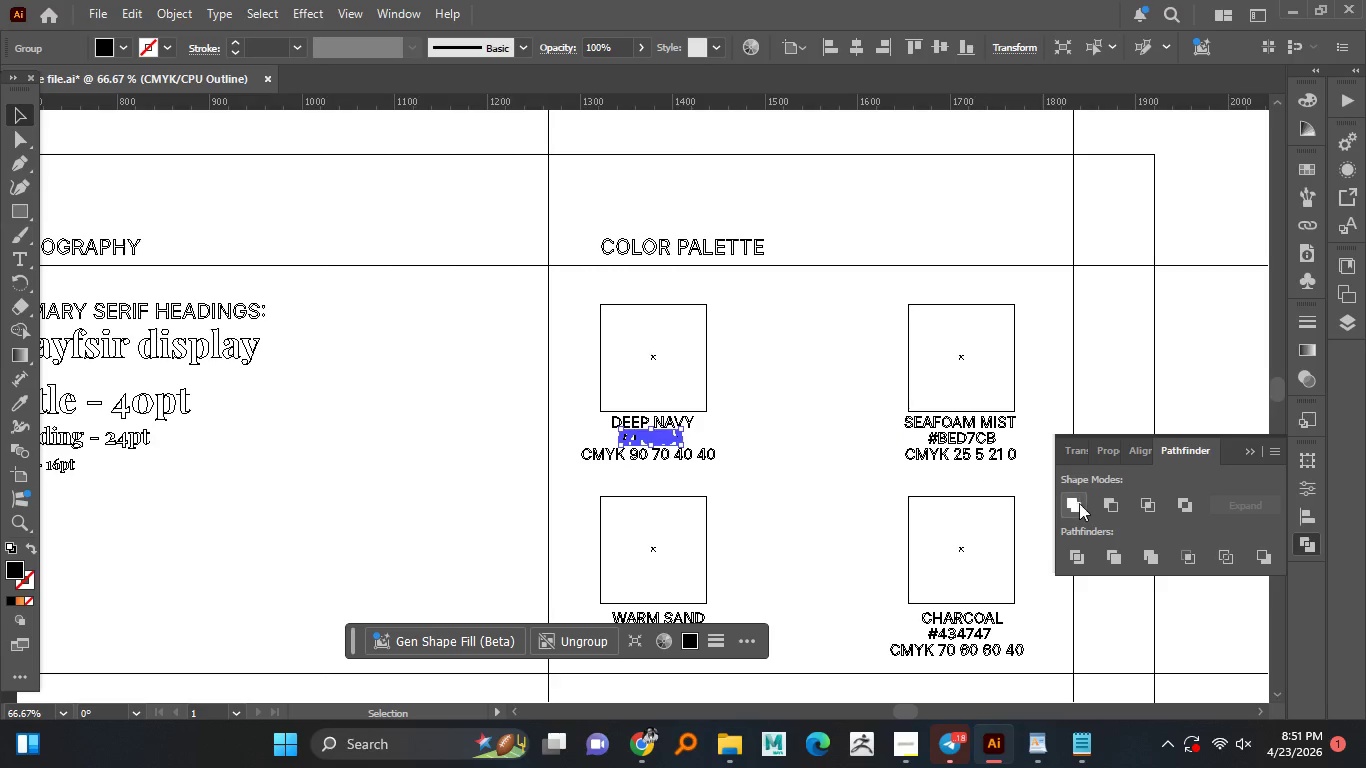 
left_click([678, 440])
 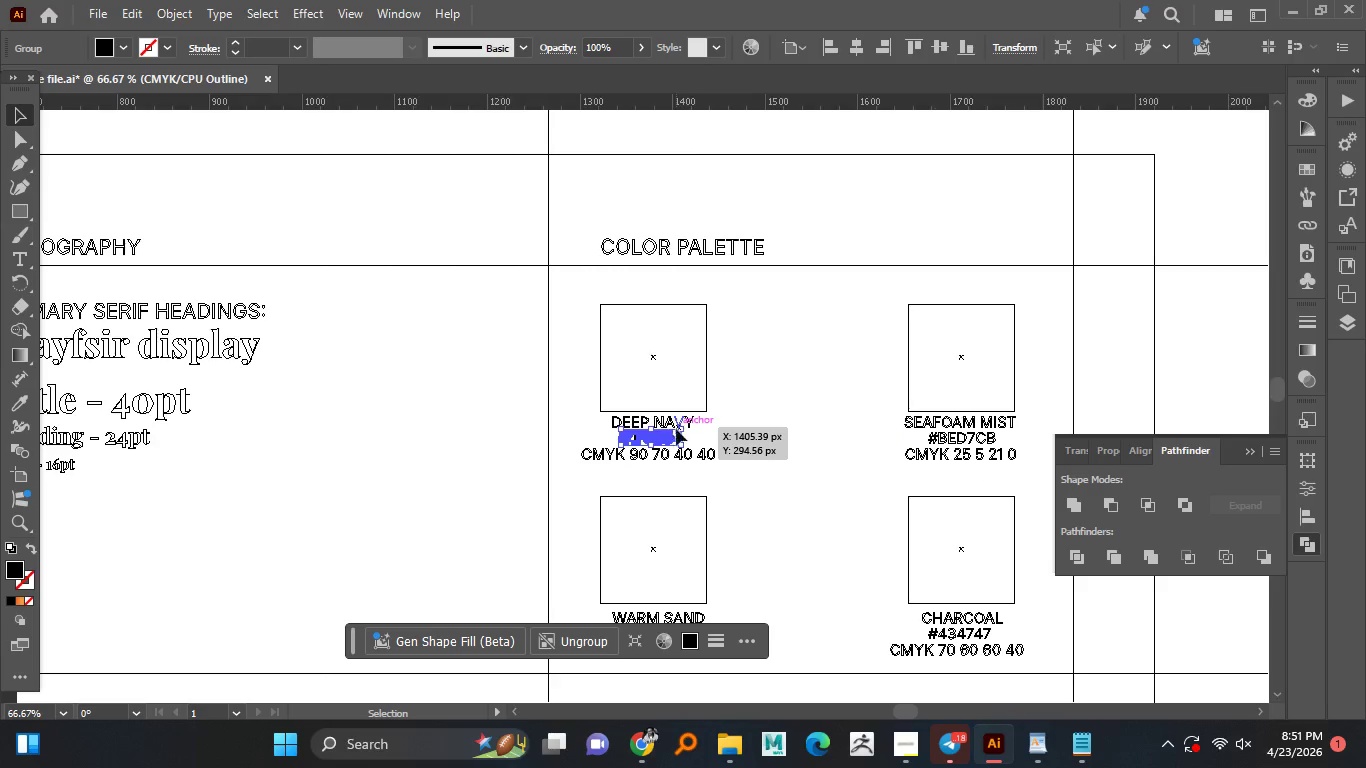 
left_click([1076, 505])
 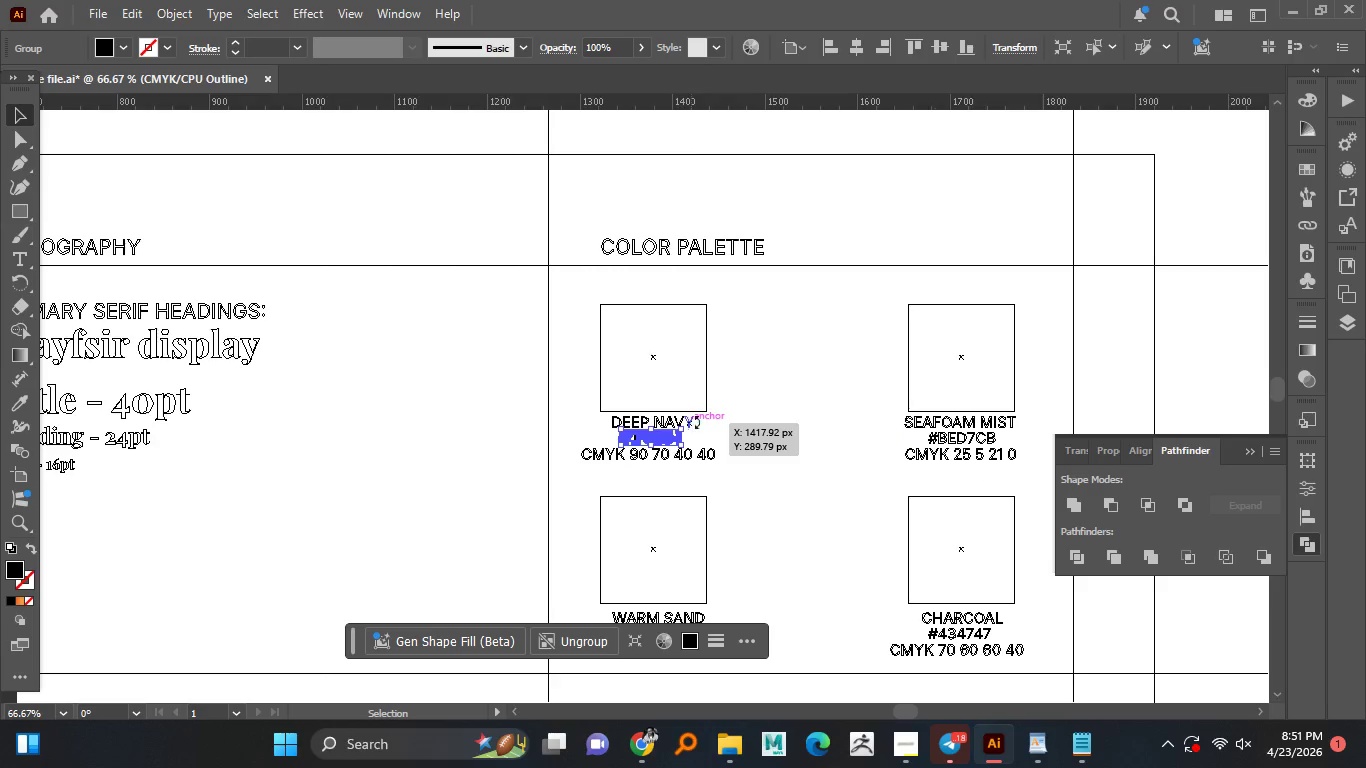 
left_click([676, 429])
 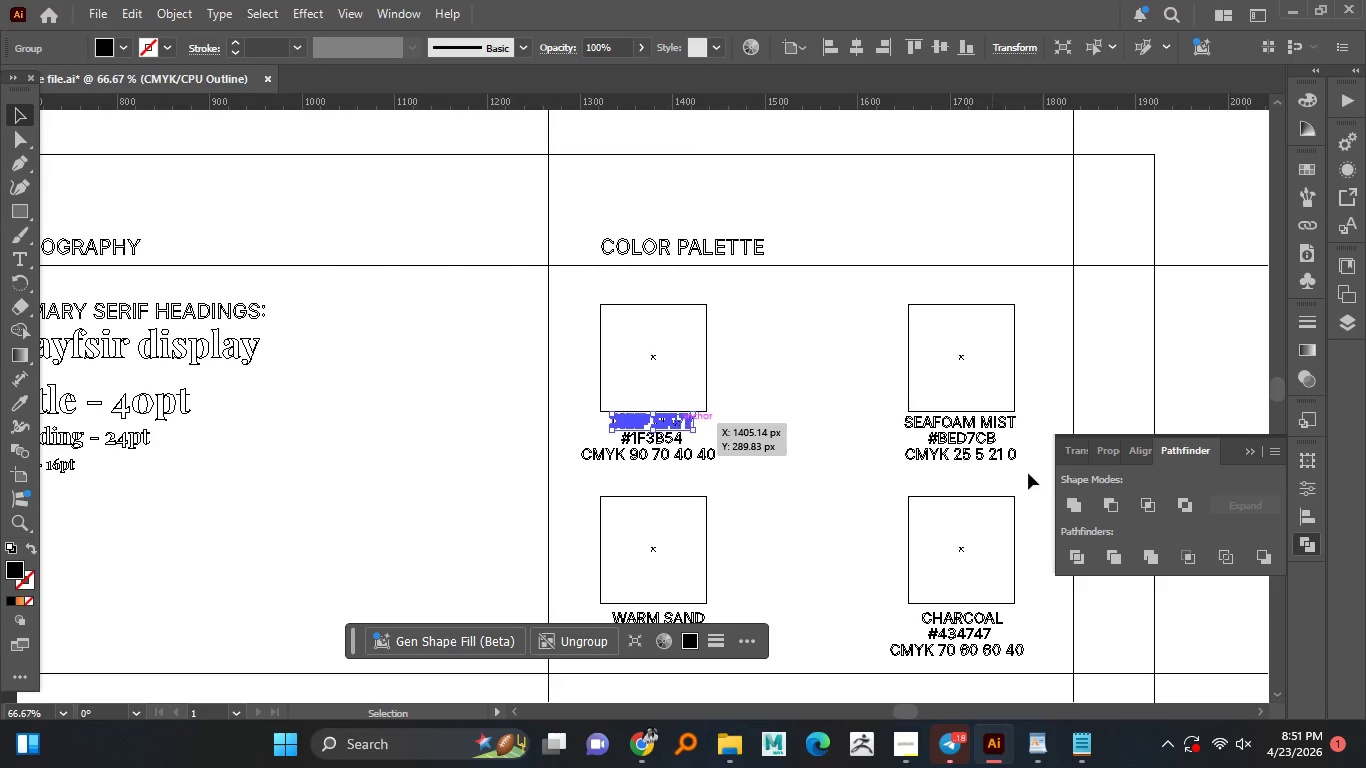 
left_click([668, 419])
 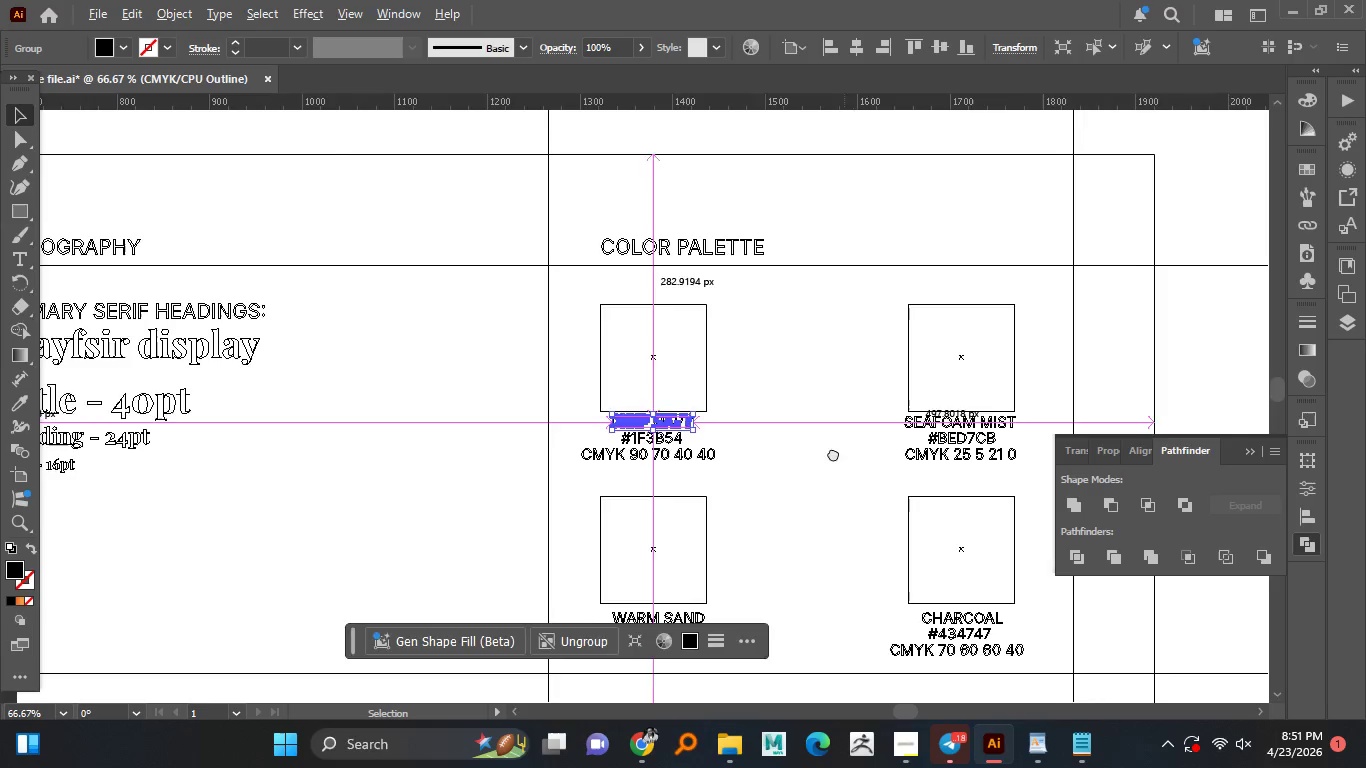 
left_click([1080, 499])
 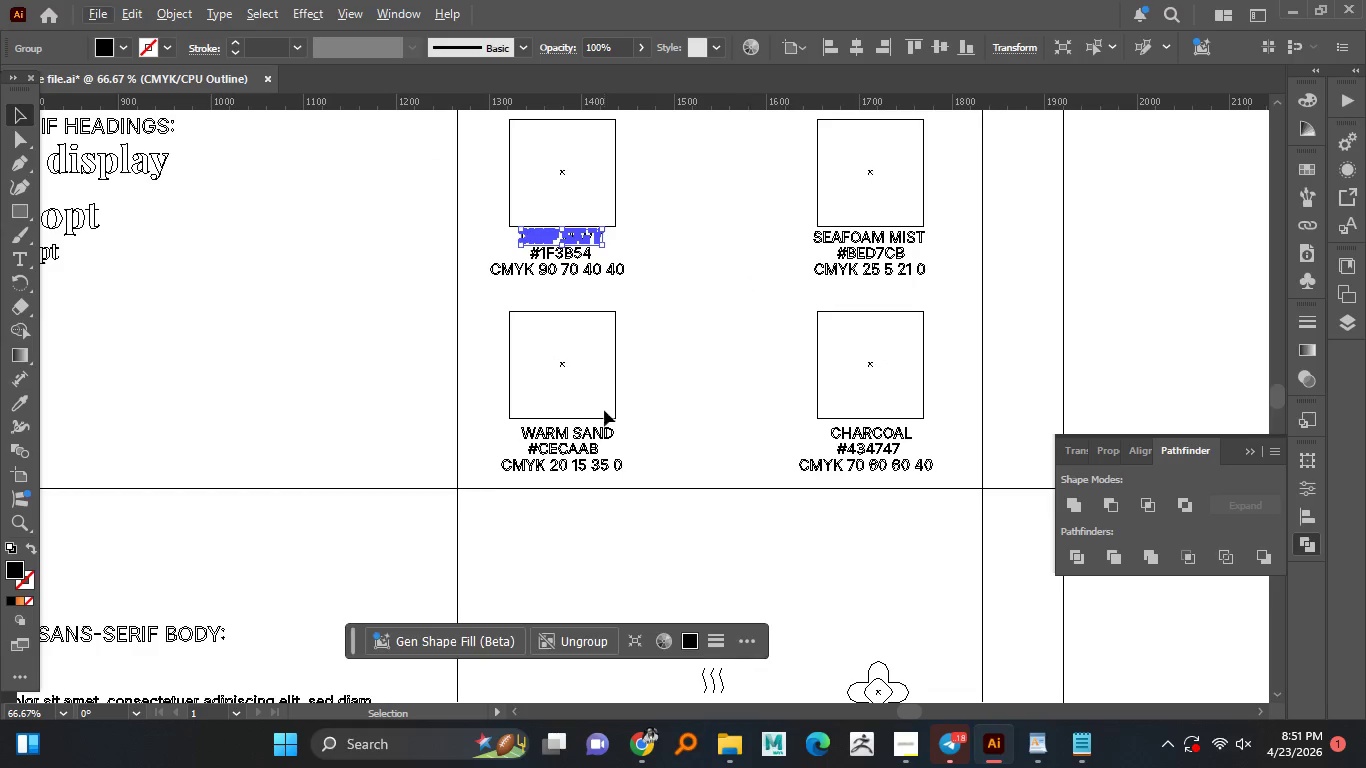 
hold_key(key=AltLeft, duration=0.73)
 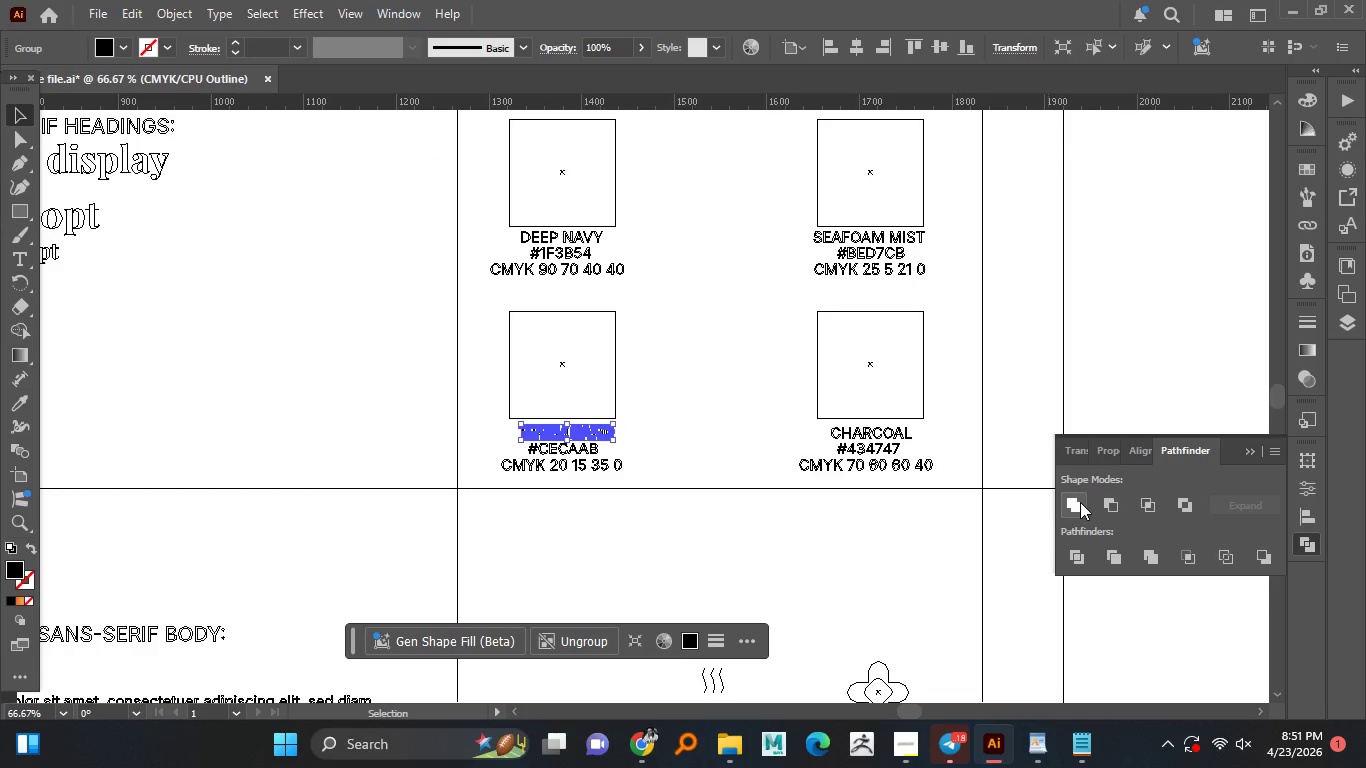 
left_click([604, 431])
 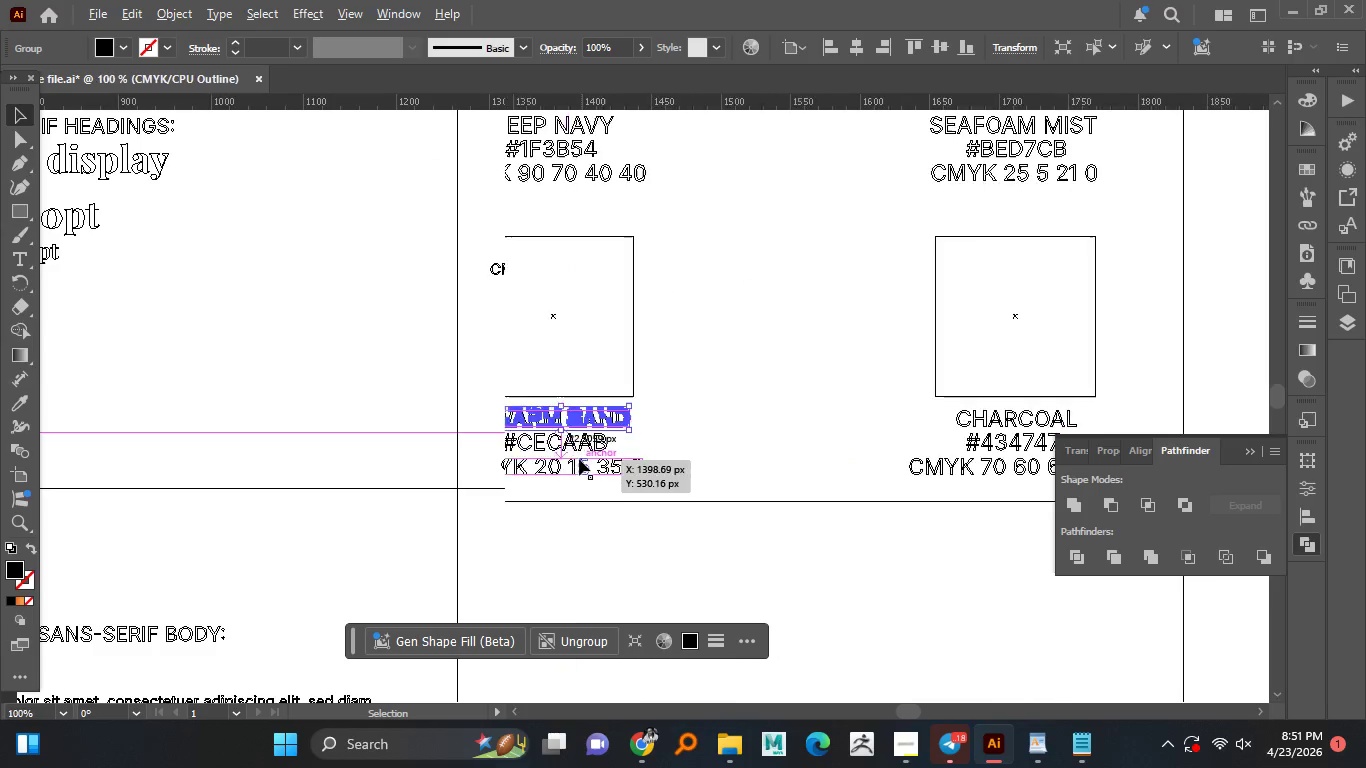 
left_click([1080, 502])
 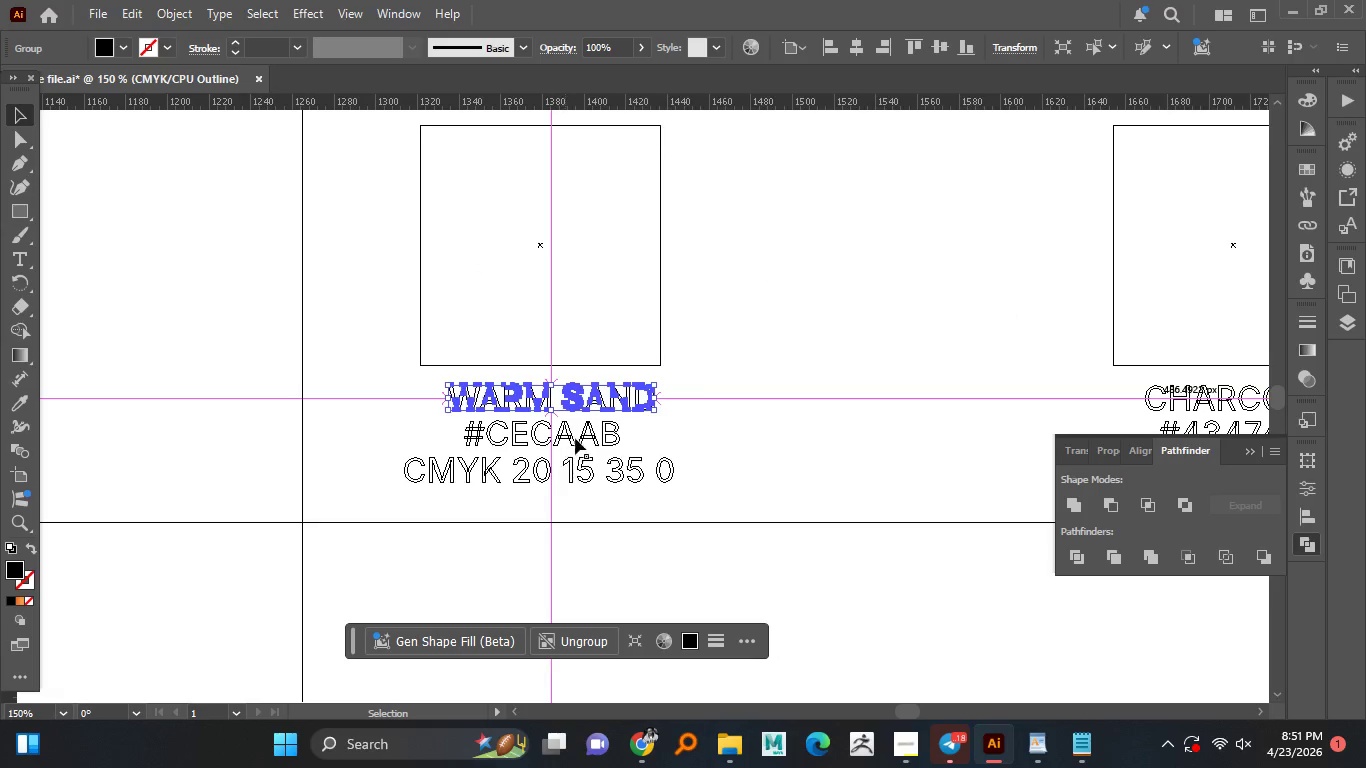 
hold_key(key=AltLeft, duration=0.91)
scroll: coordinate [579, 459], scroll_direction: up, amount: 1.0
 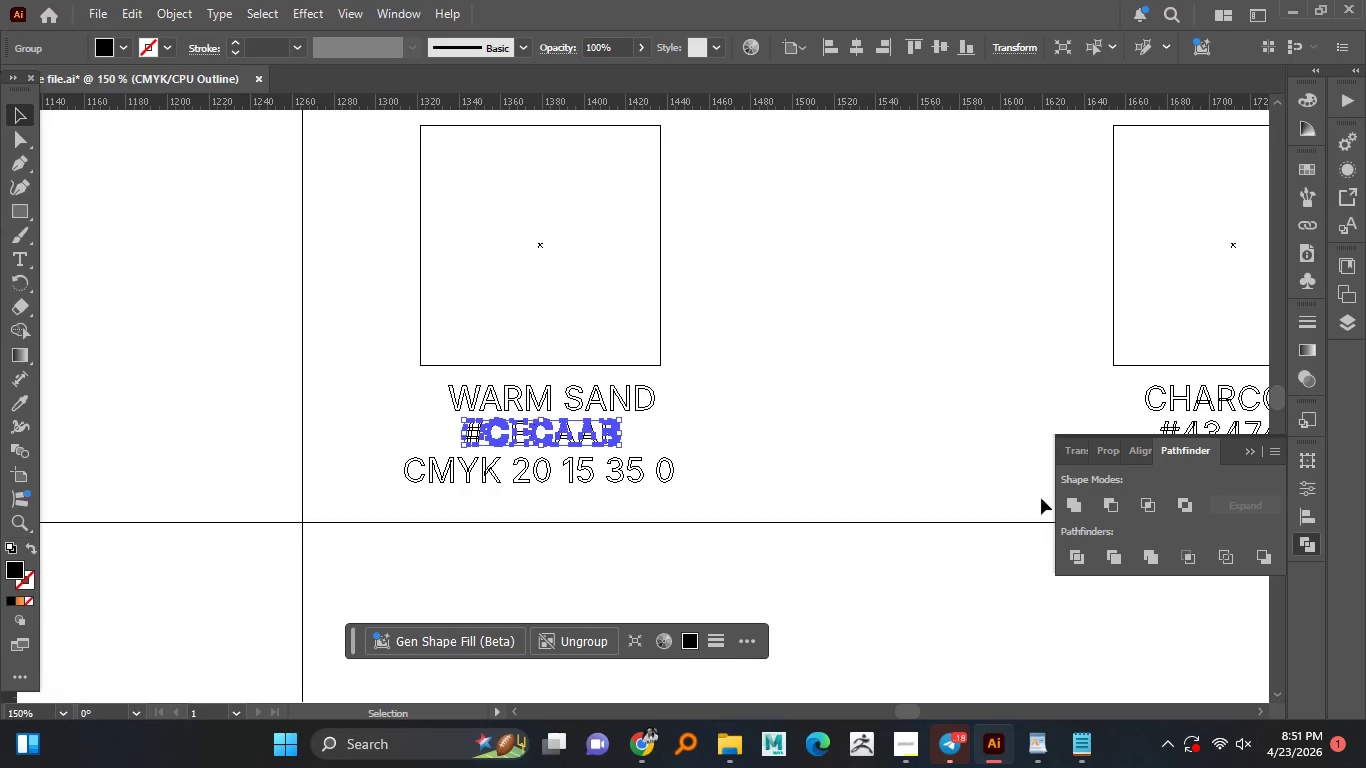 
left_click([576, 438])
 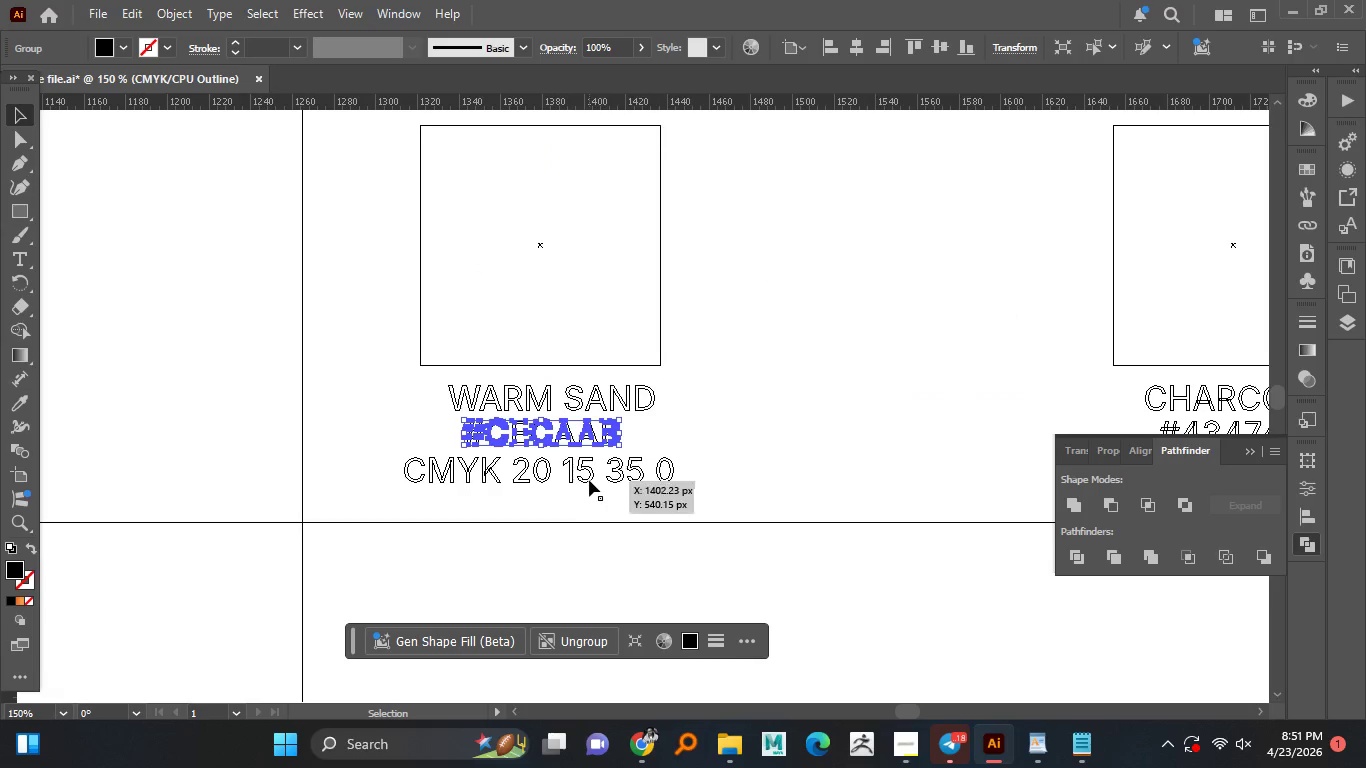 
left_click([1070, 502])
 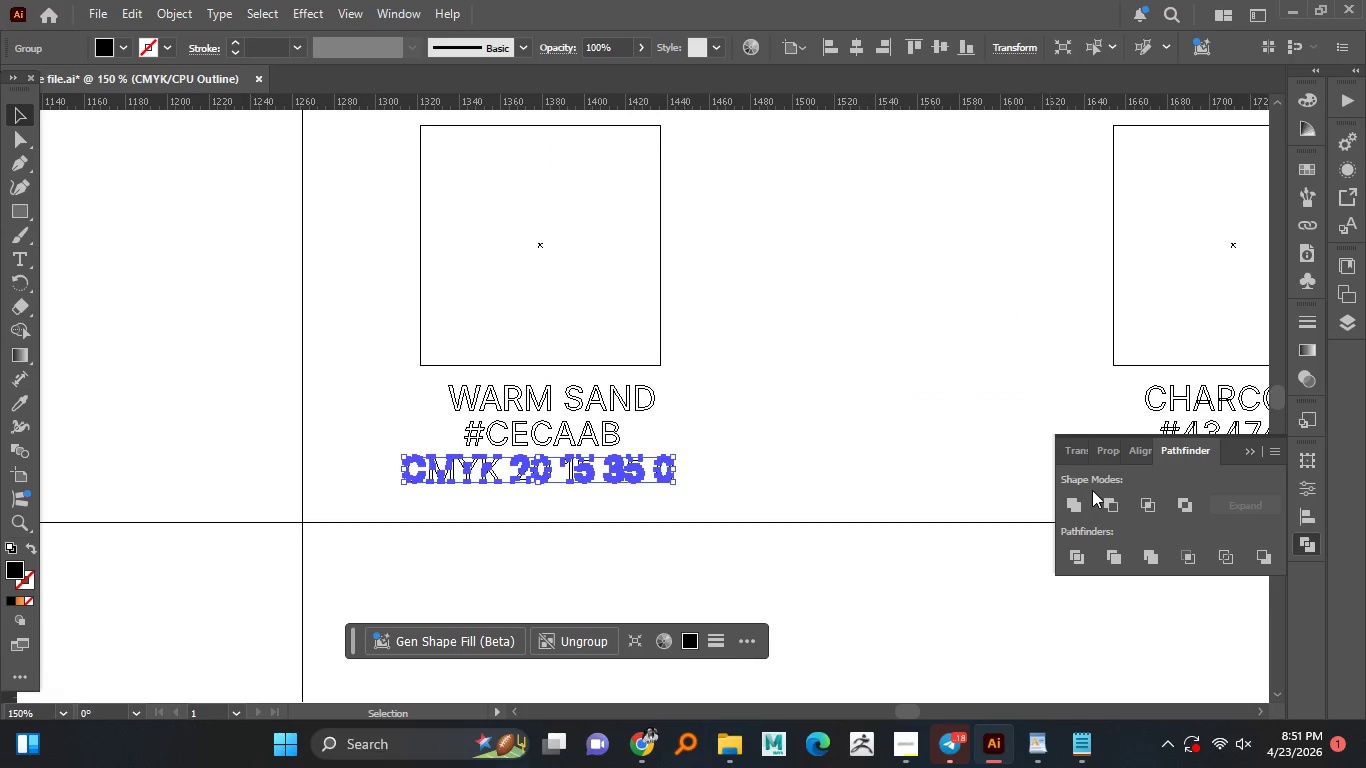 
left_click([590, 479])
 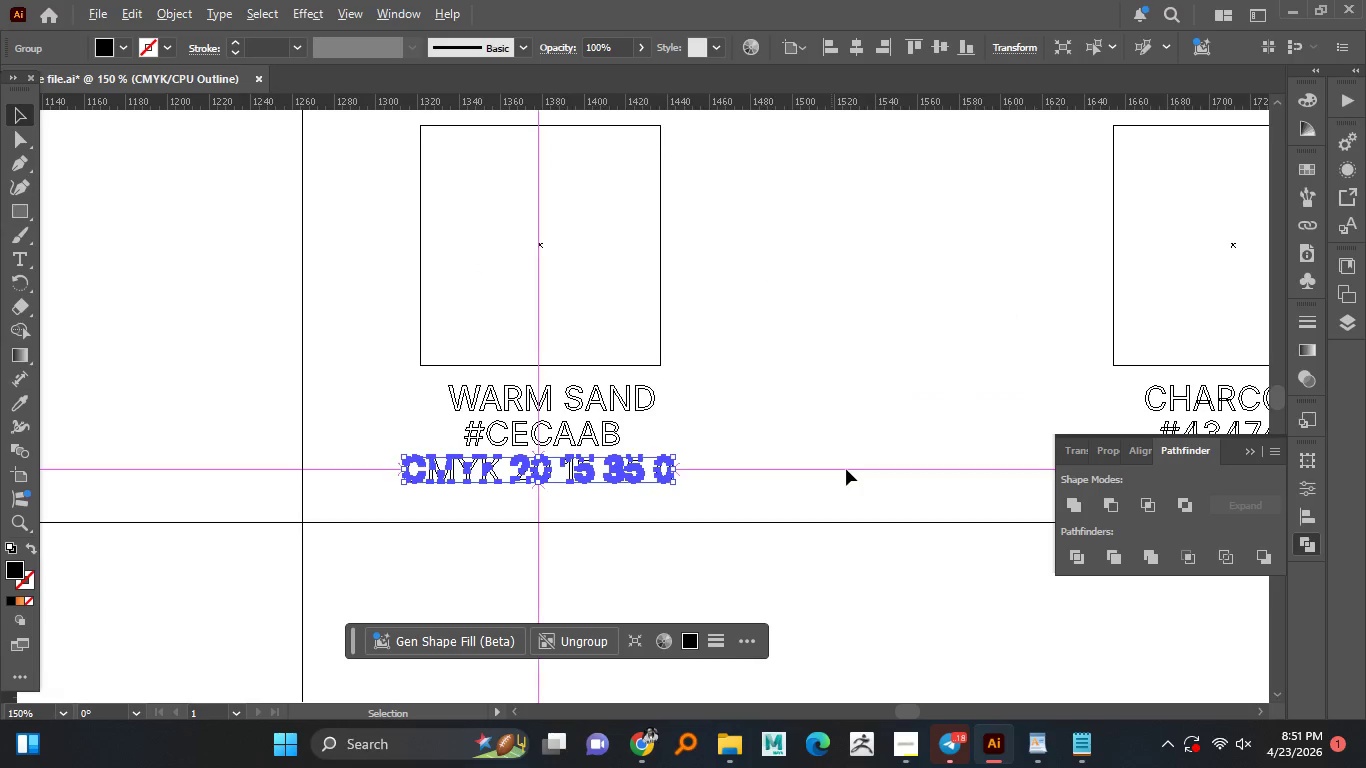 
left_click([1073, 504])
 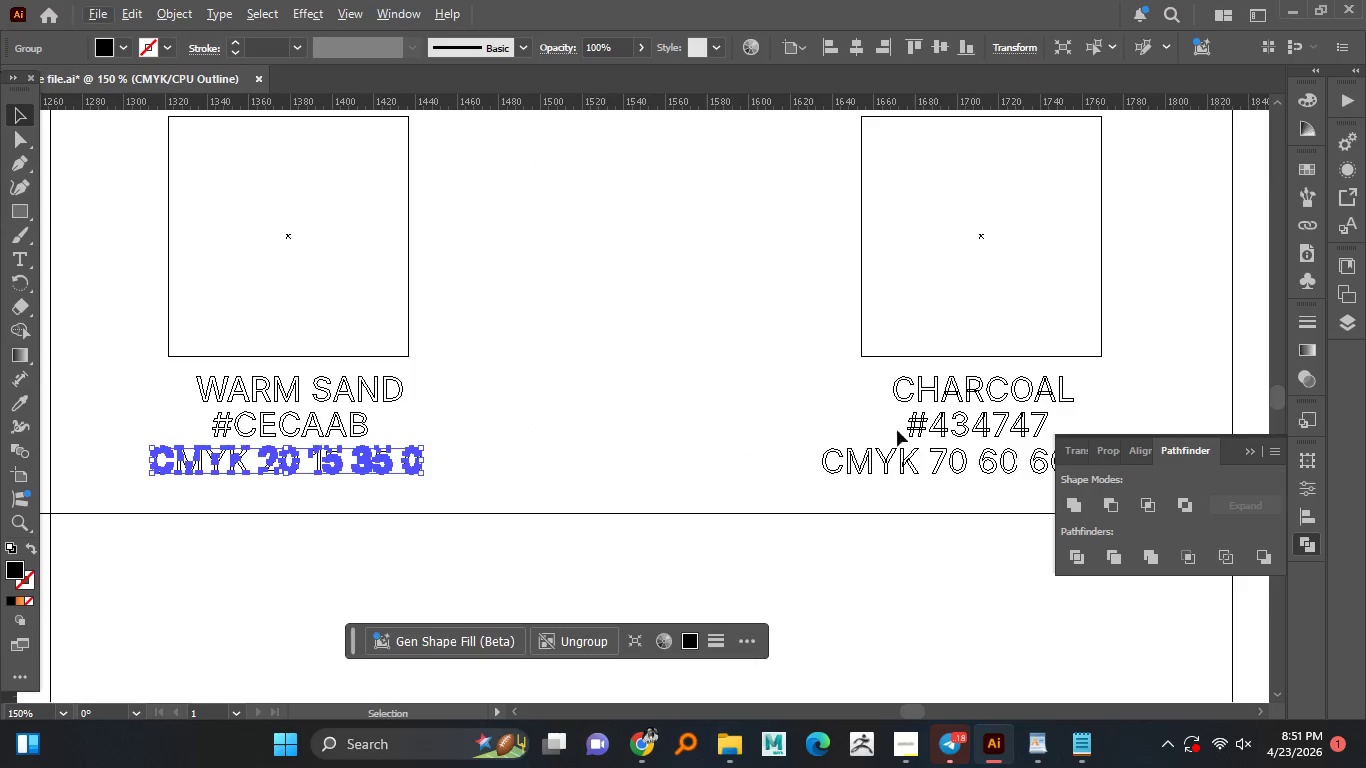 
hold_key(key=AltLeft, duration=0.73)
 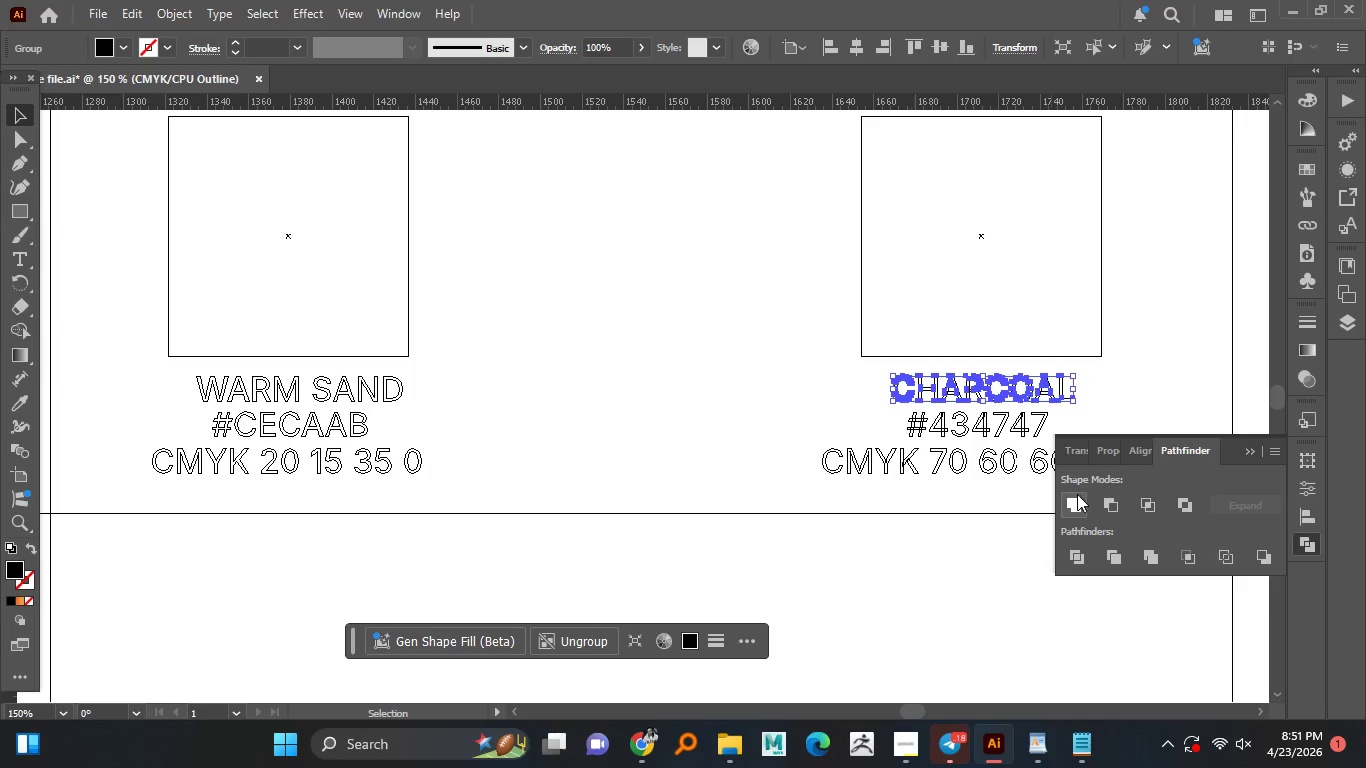 
left_click([912, 391])
 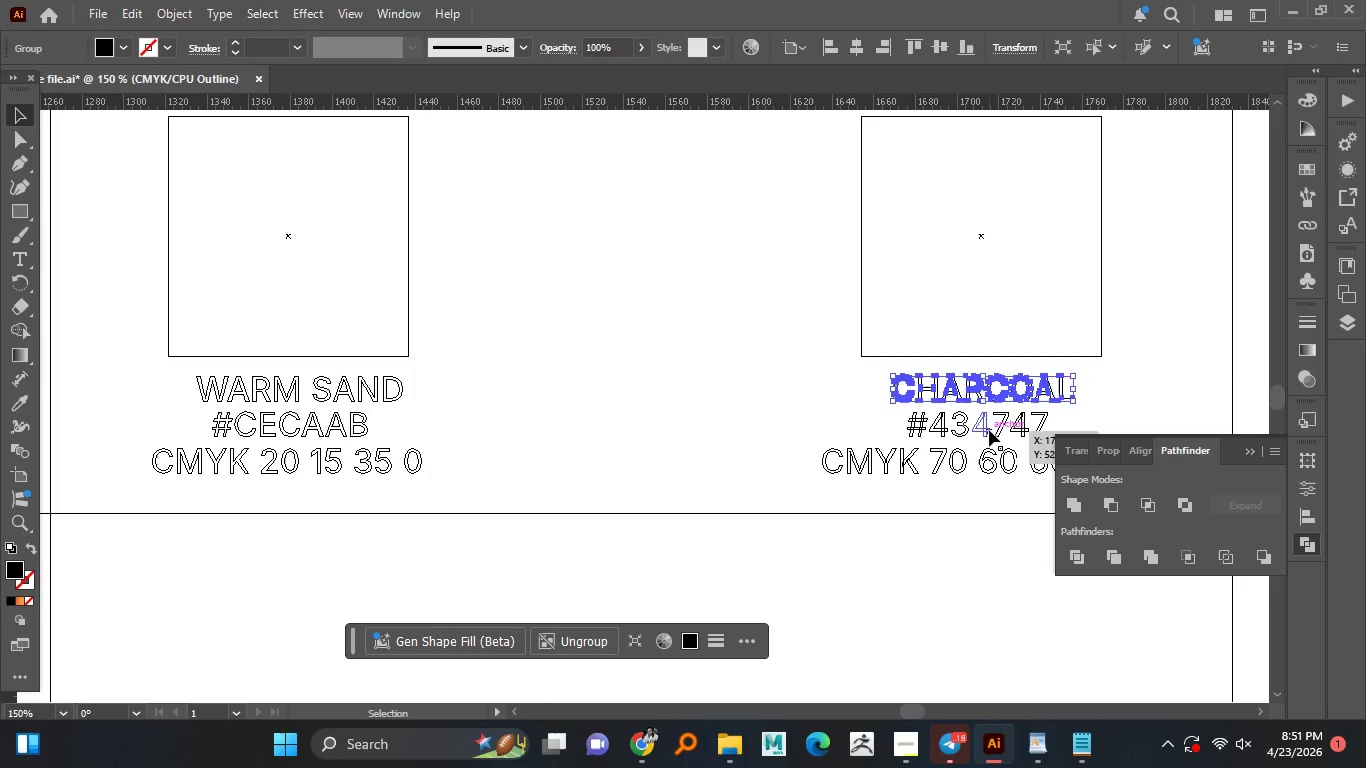 
left_click([1077, 494])
 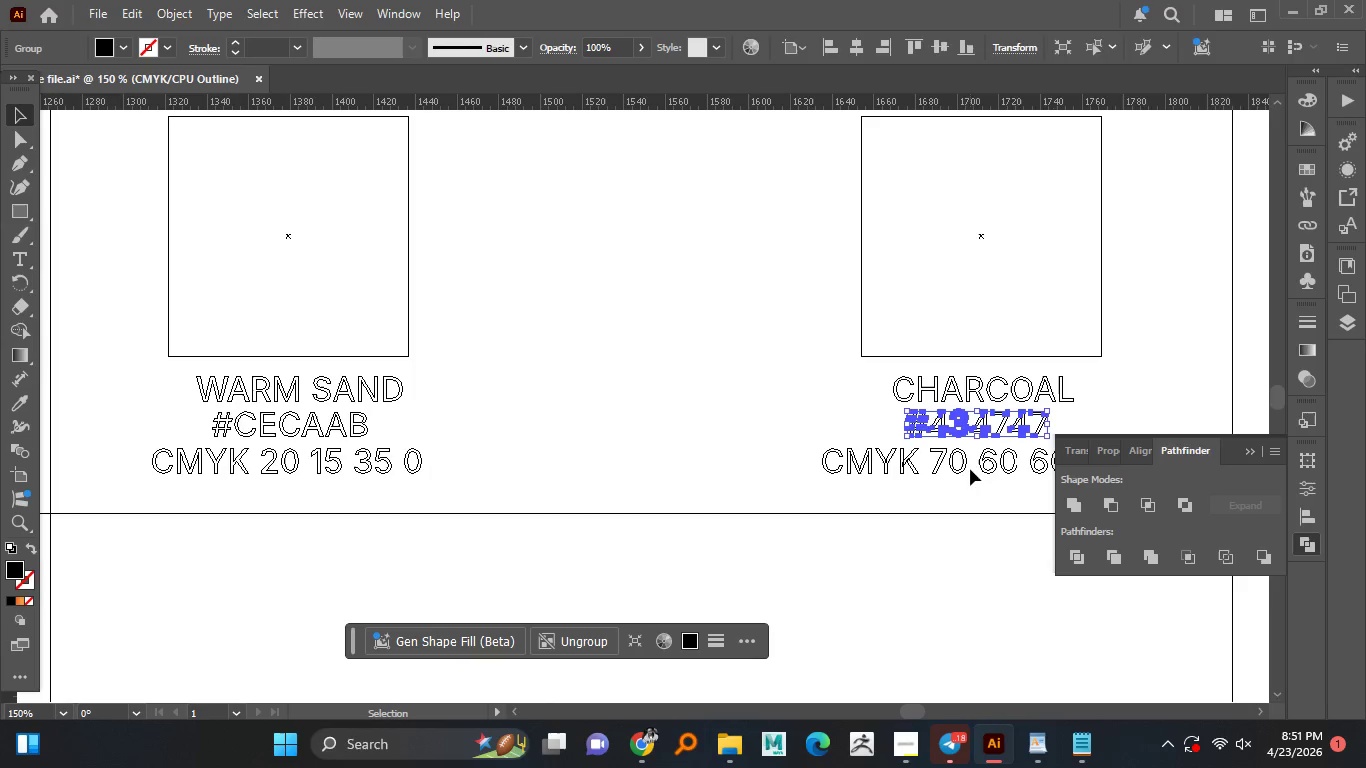 
left_click([1081, 505])
 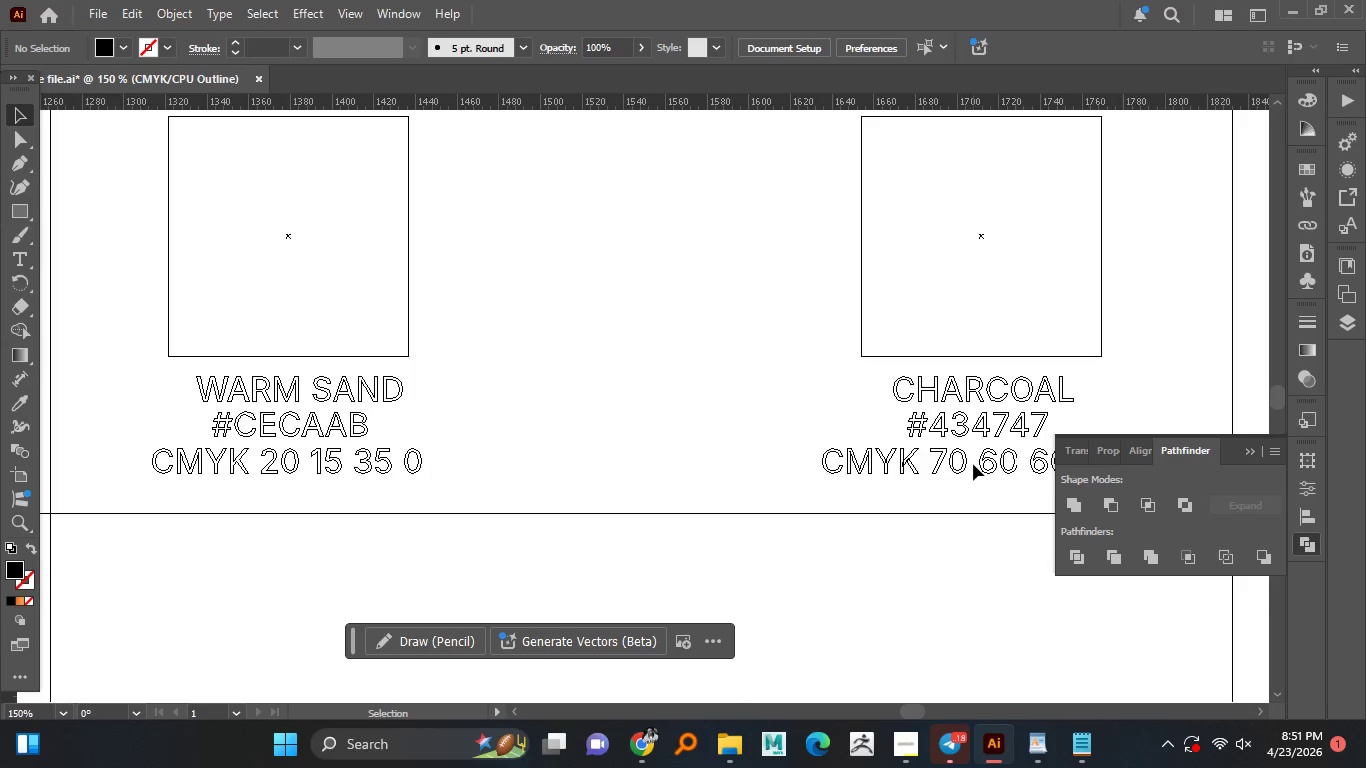 
left_click([970, 469])
 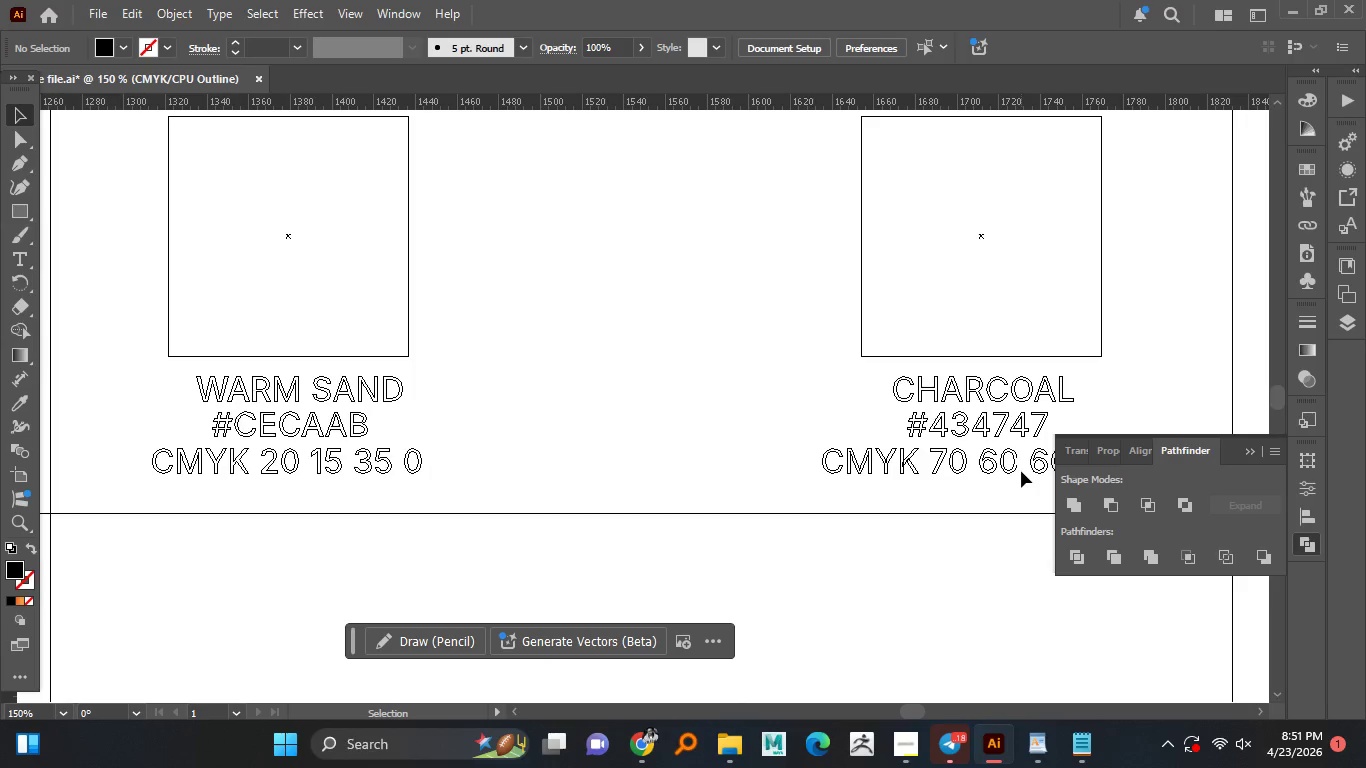 
left_click([973, 464])
 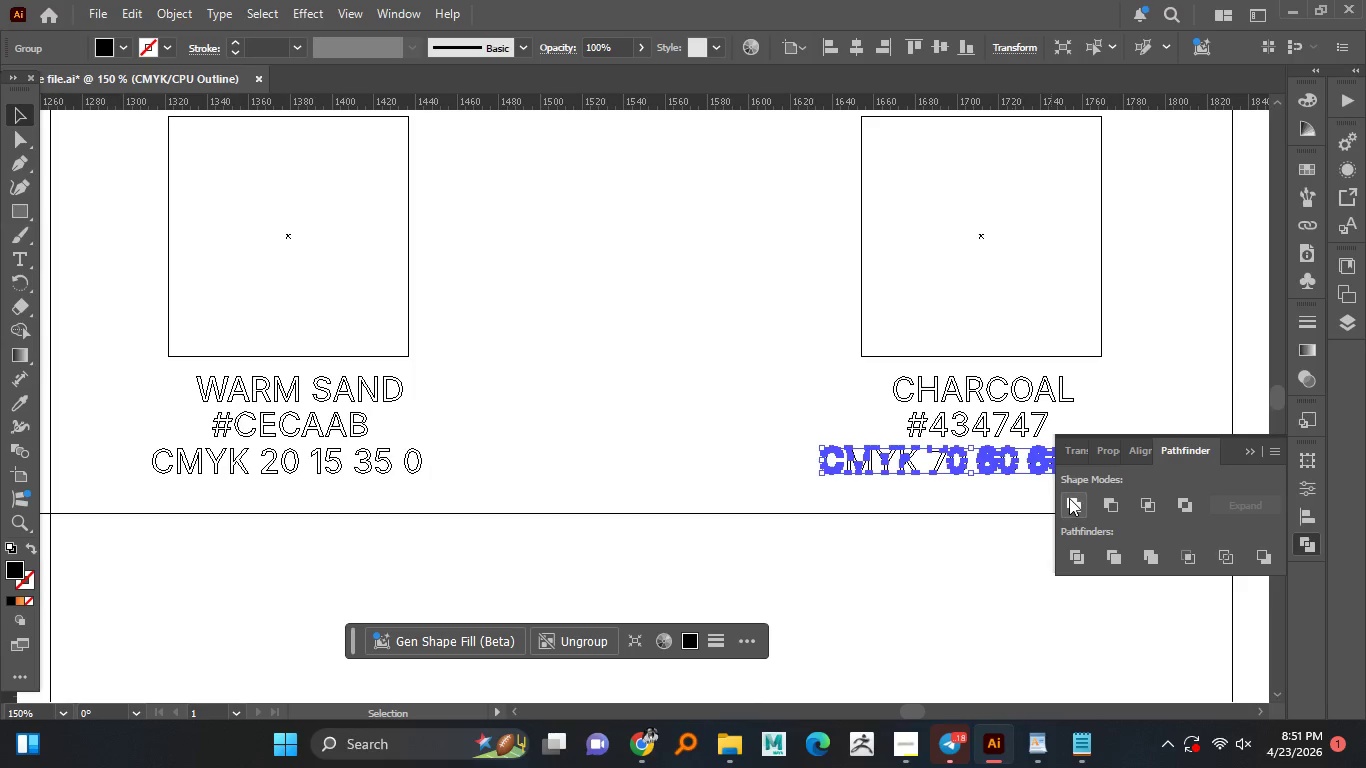 
double_click([1012, 469])
 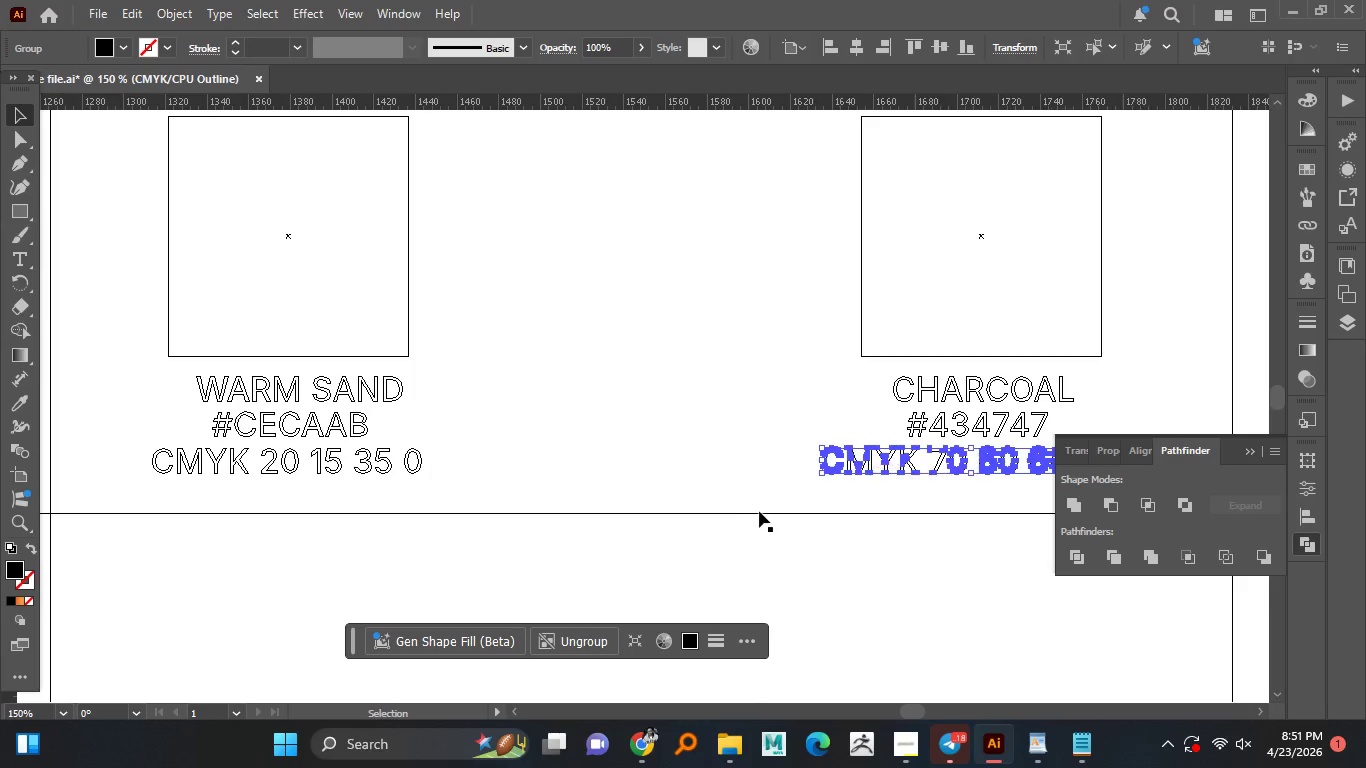 
left_click([1073, 499])
 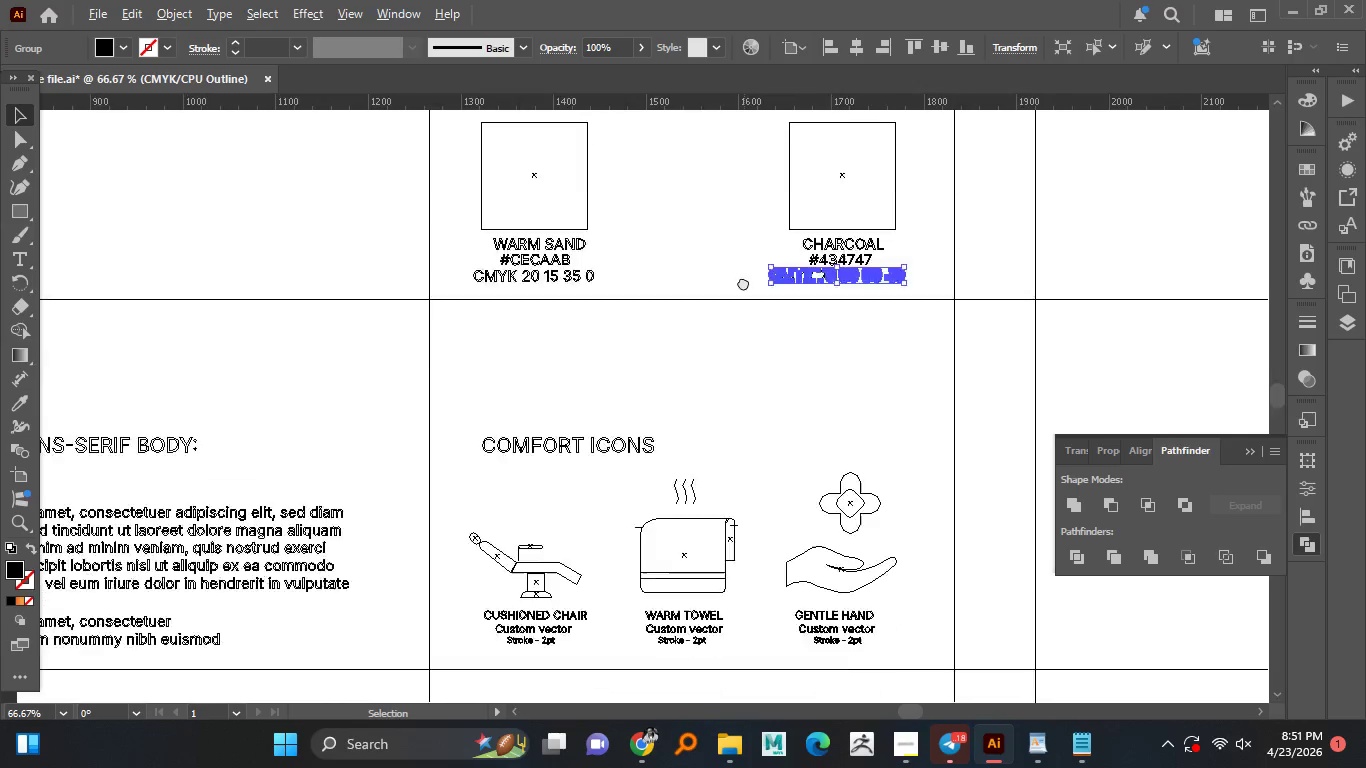 
hold_key(key=AltLeft, duration=1.51)
scroll: coordinate [755, 428], scroll_direction: down, amount: 1.0
 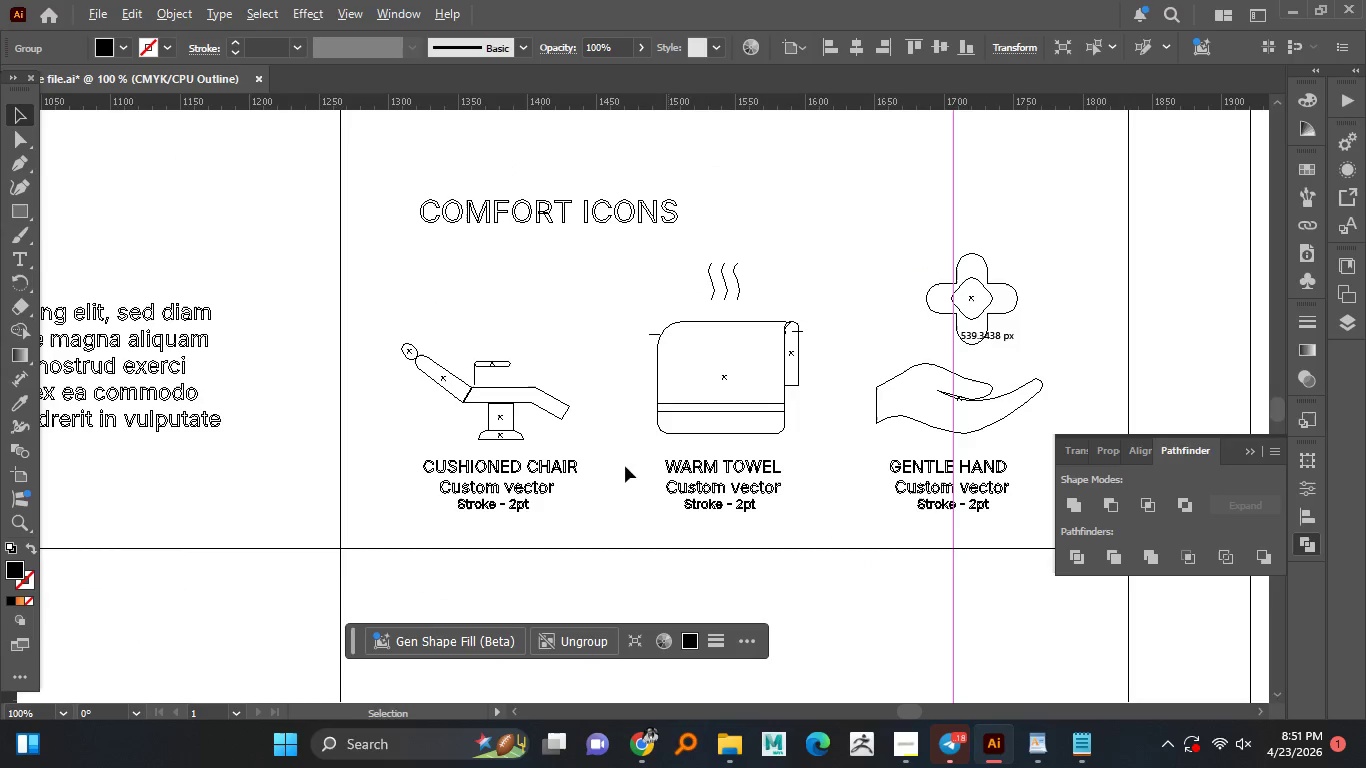 
hold_key(key=AltLeft, duration=1.5)
 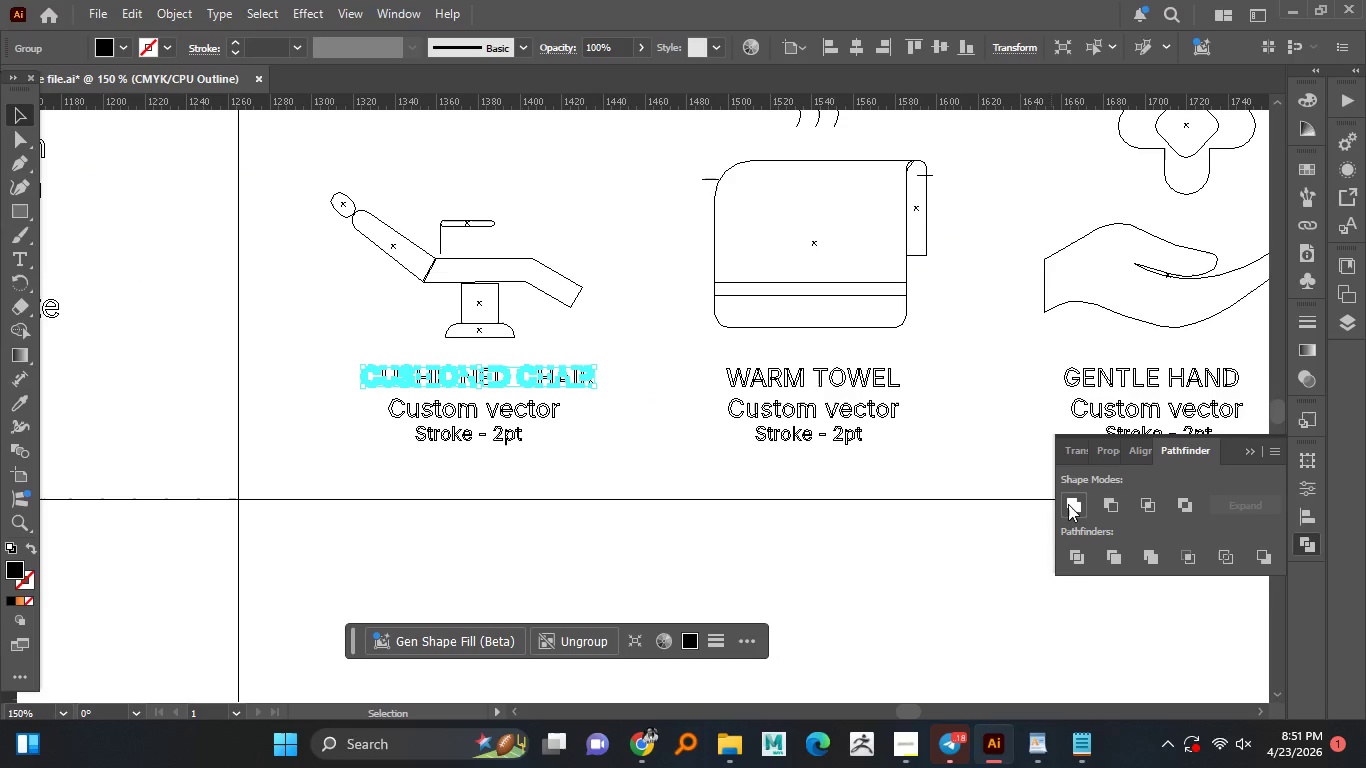 
hold_key(key=AltLeft, duration=0.34)
 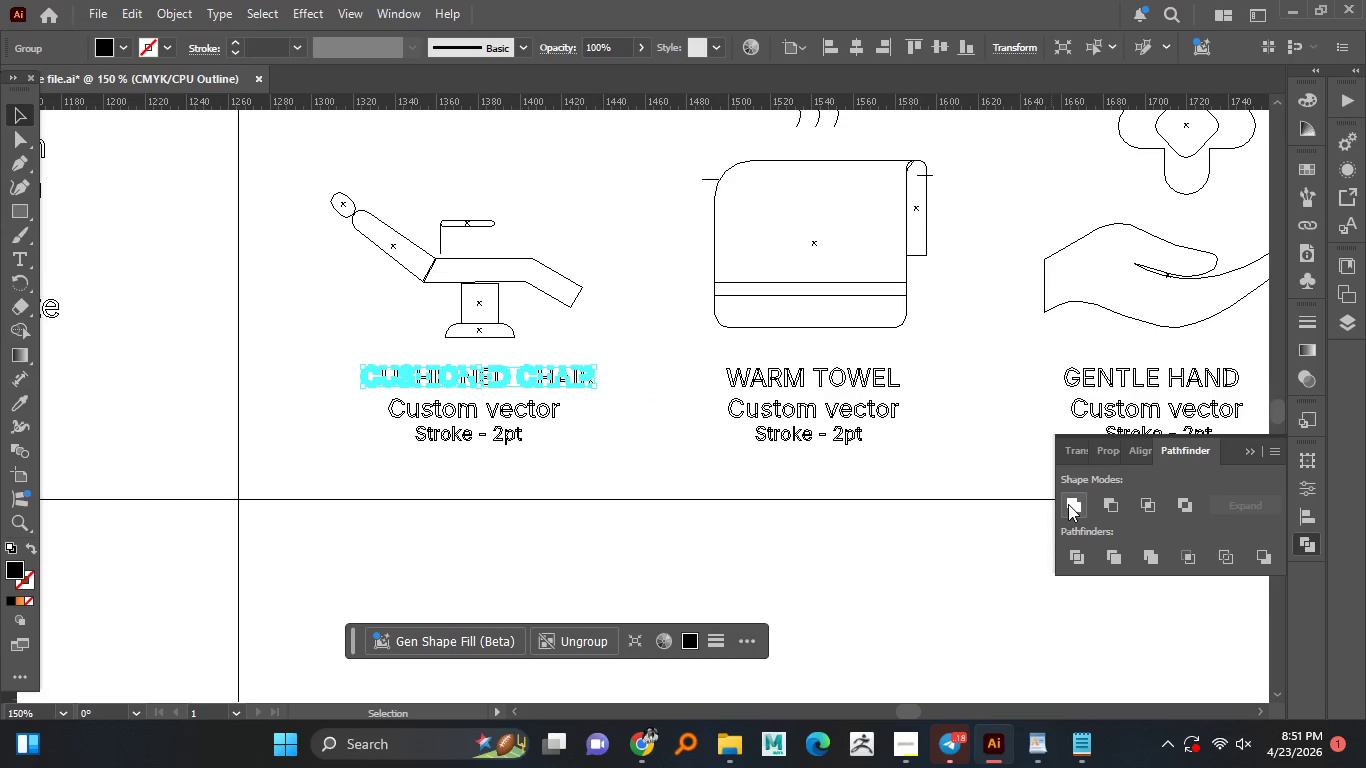 
scroll: coordinate [521, 415], scroll_direction: up, amount: 1.0
 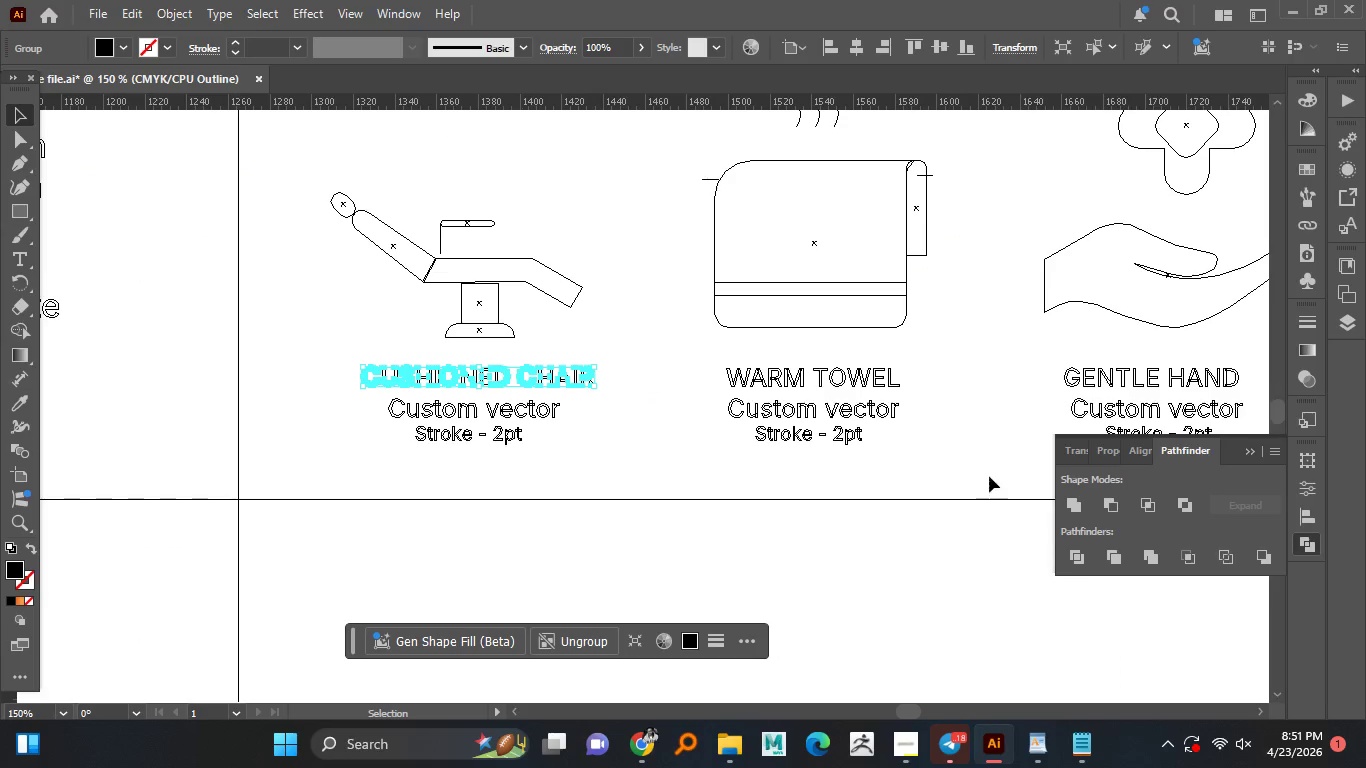 
left_click([522, 384])
 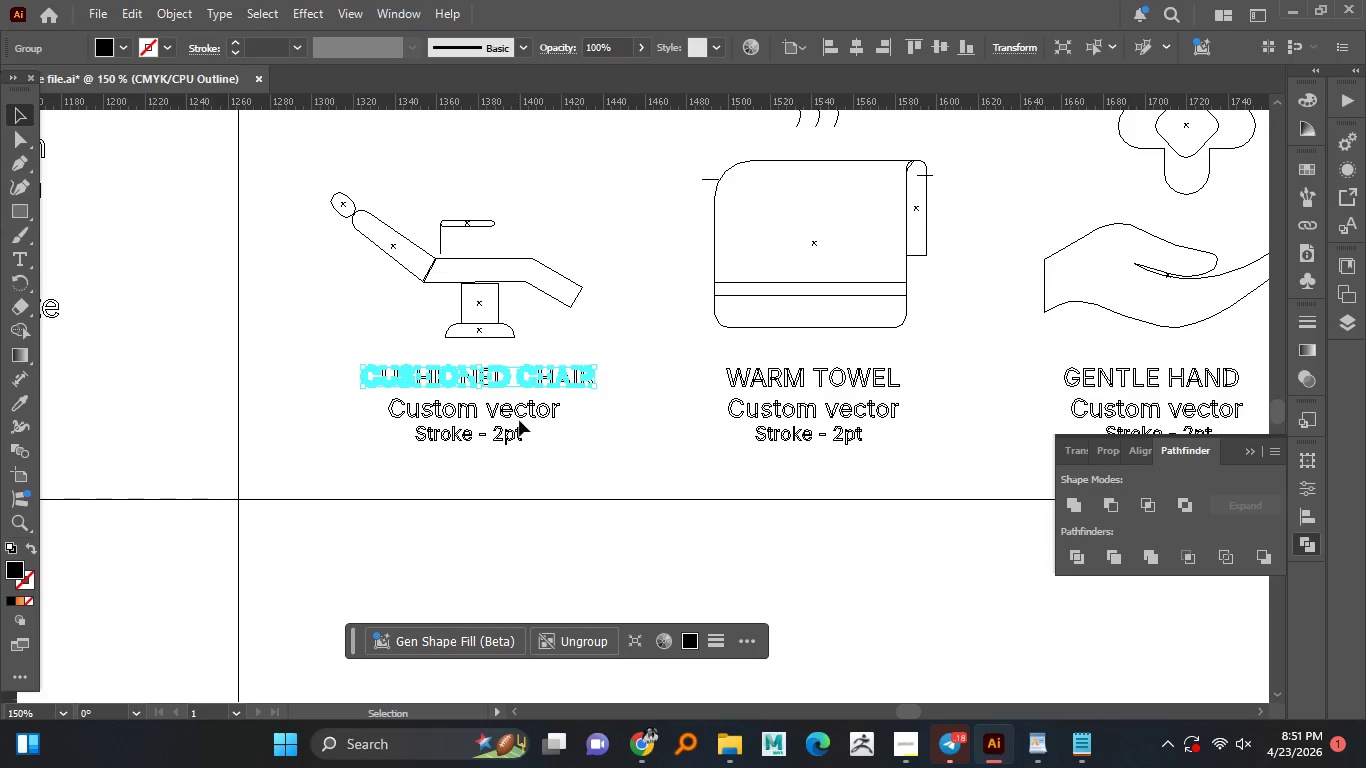 
left_click([1068, 504])
 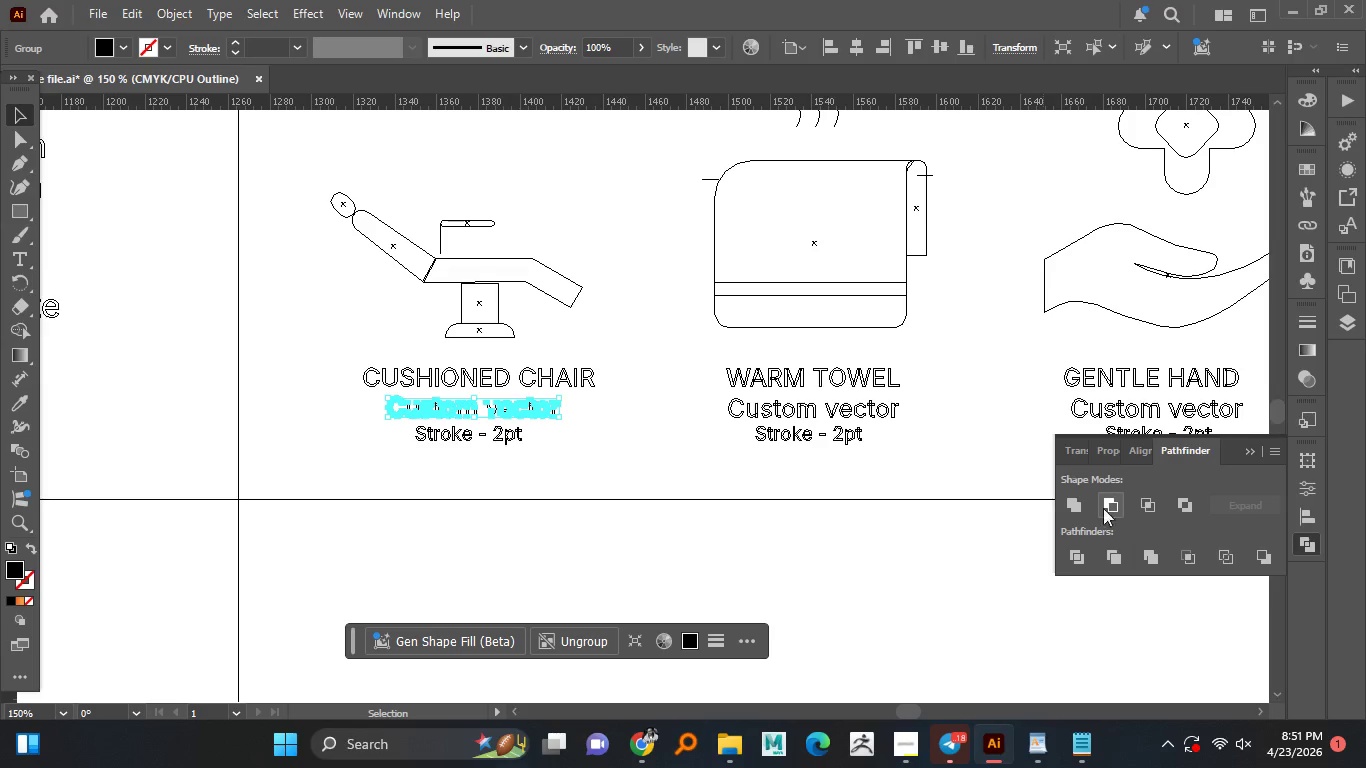 
left_click([519, 419])
 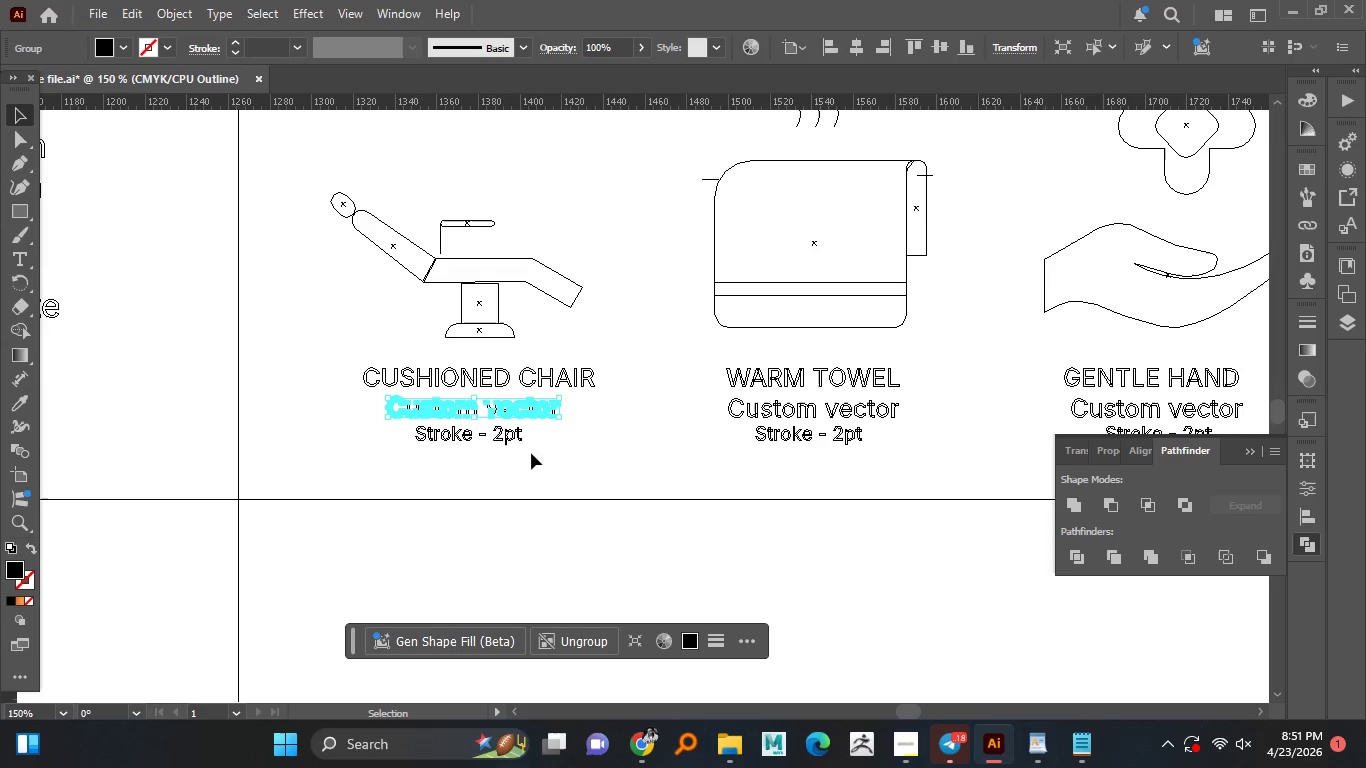 
left_click([1083, 508])
 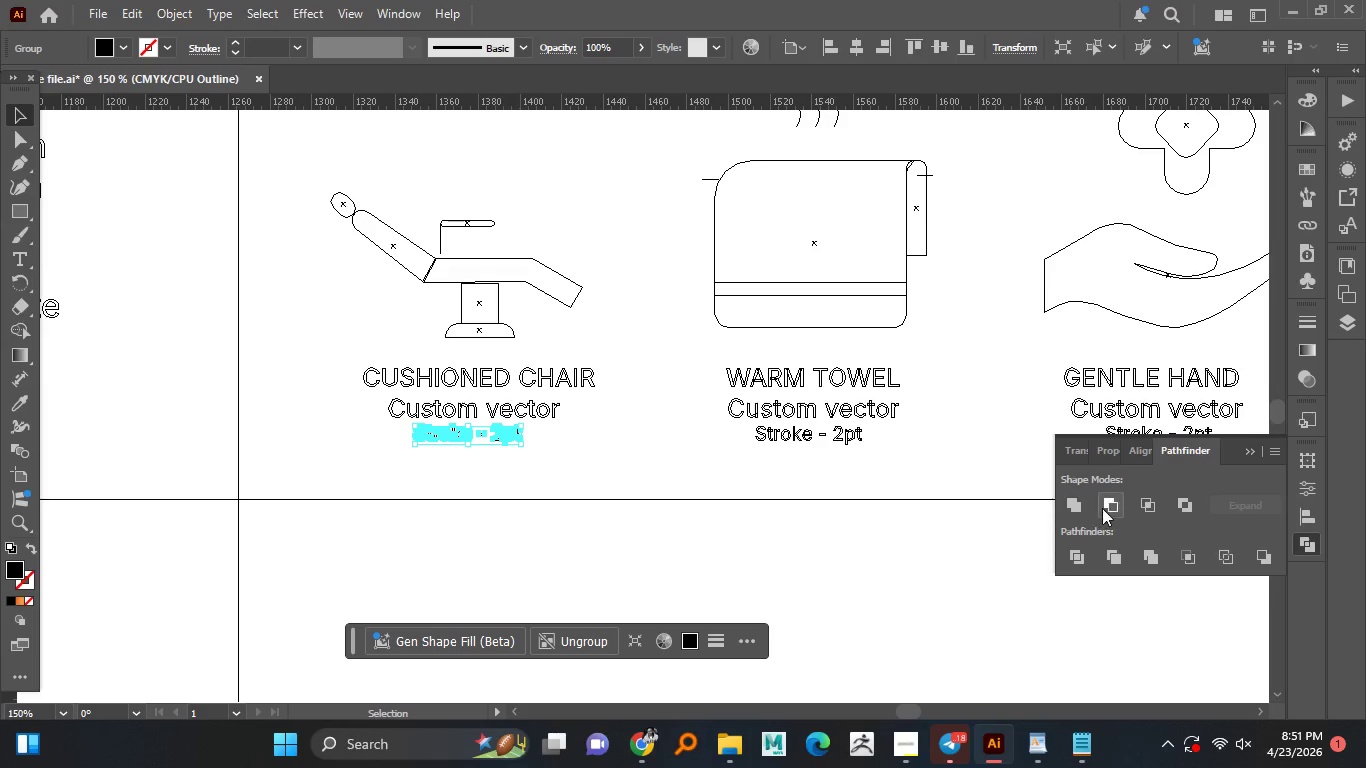 
left_click([519, 437])
 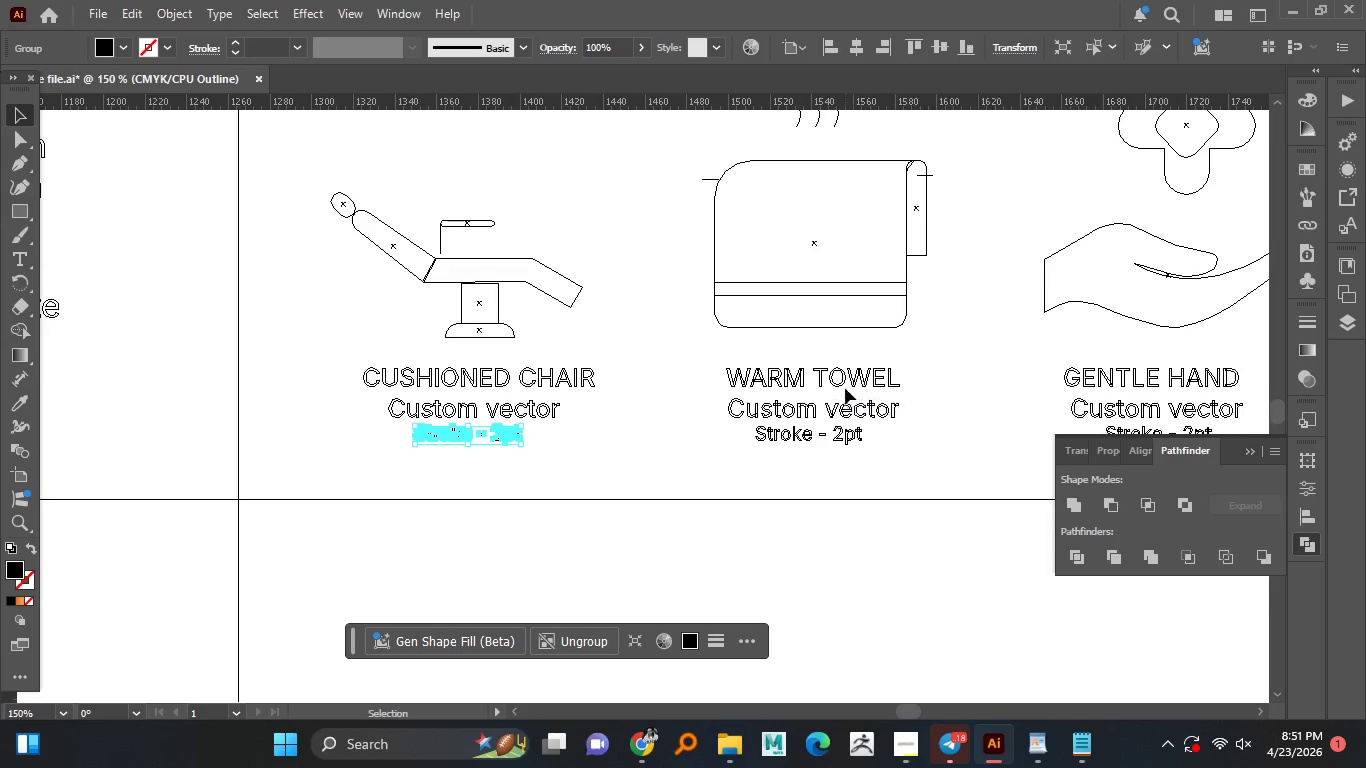 
left_click([1067, 505])
 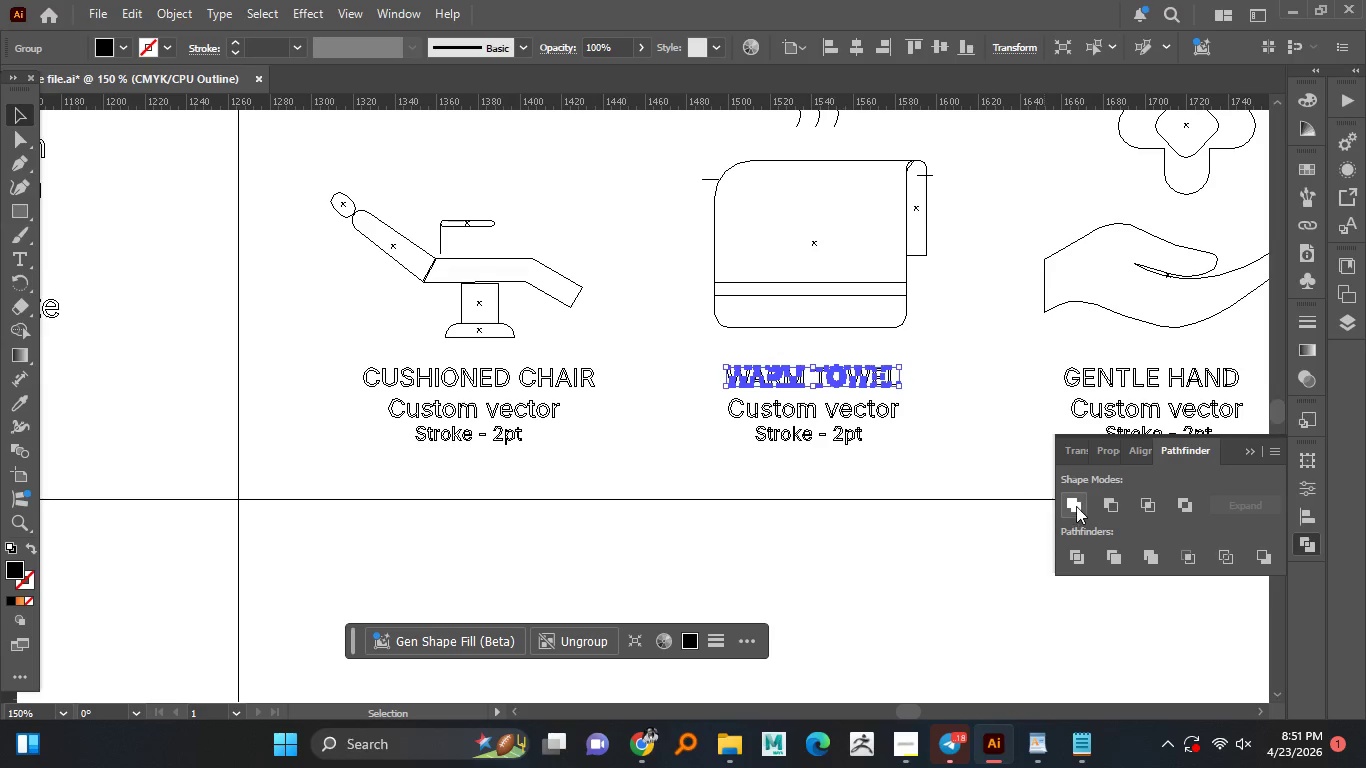 
left_click([843, 387])
 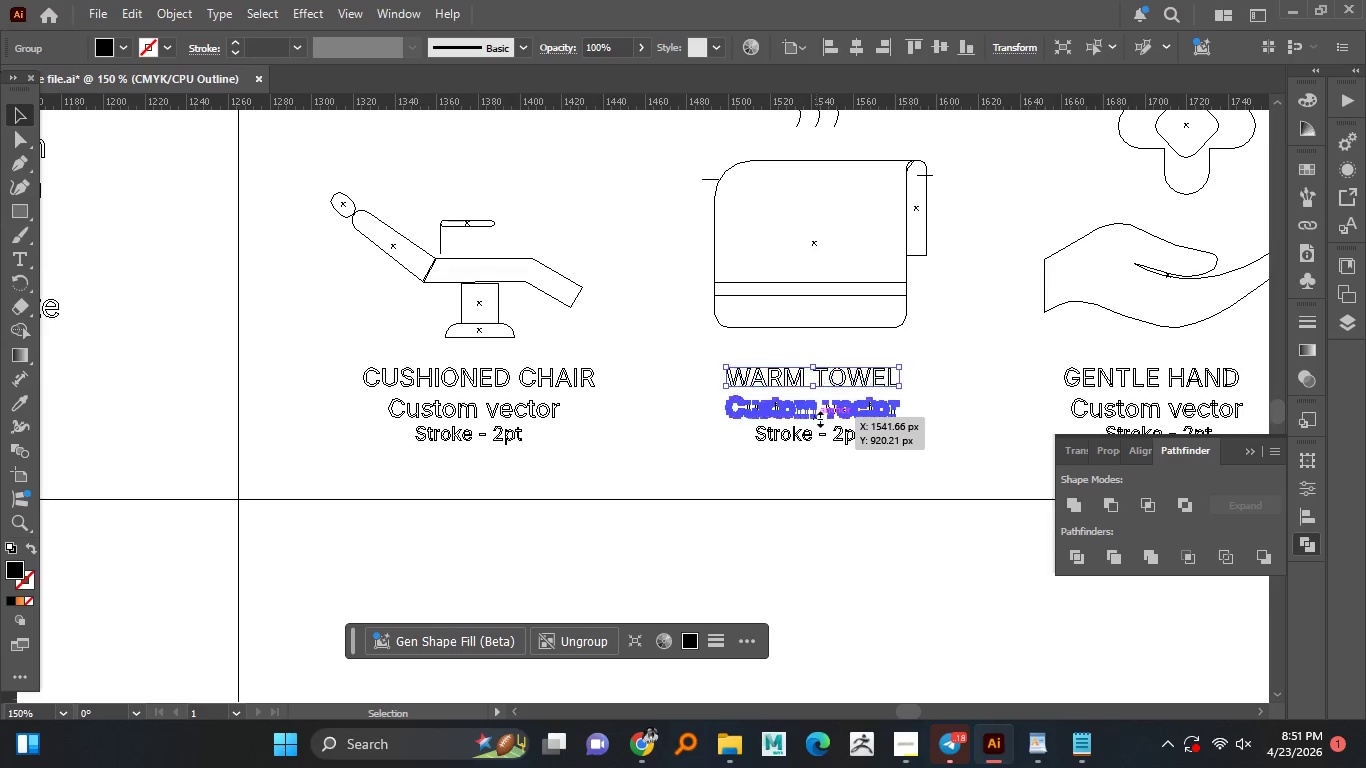 
left_click([1076, 506])
 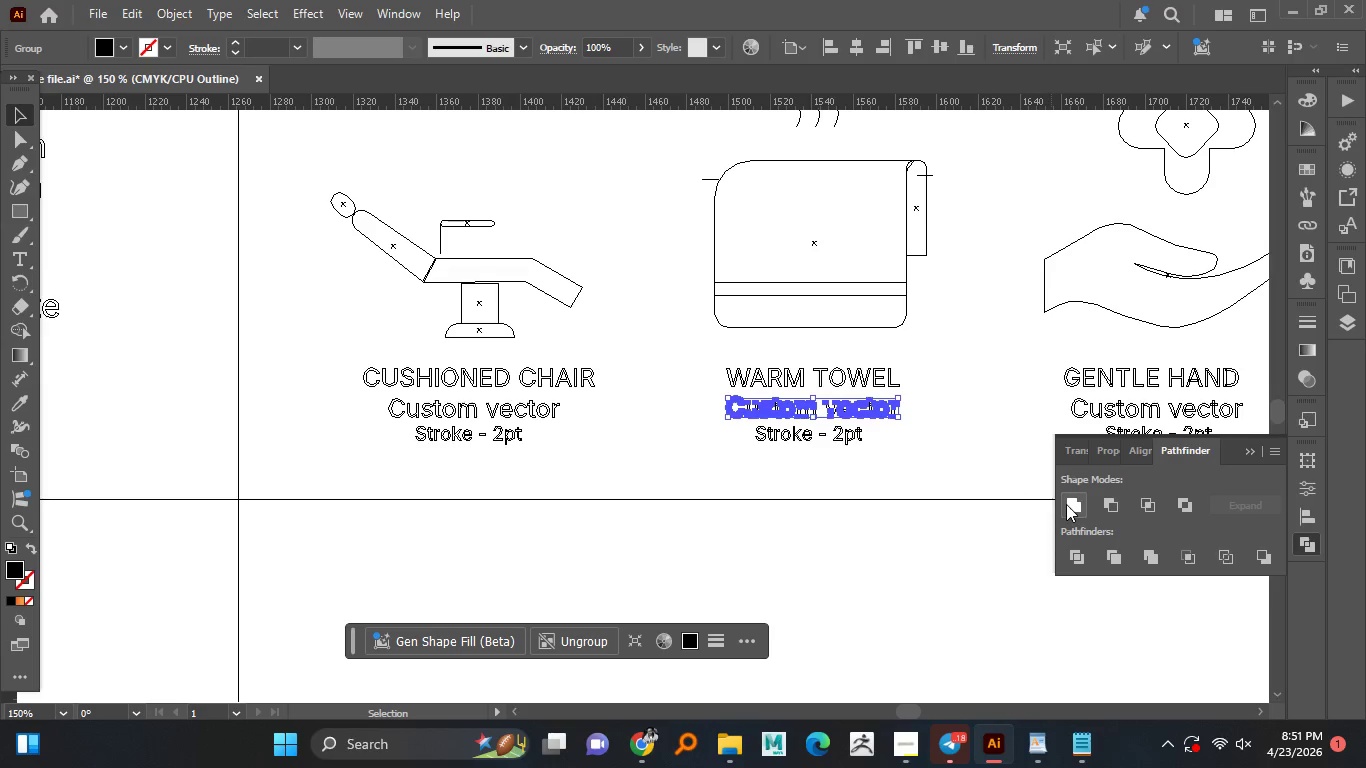 
left_click([816, 416])
 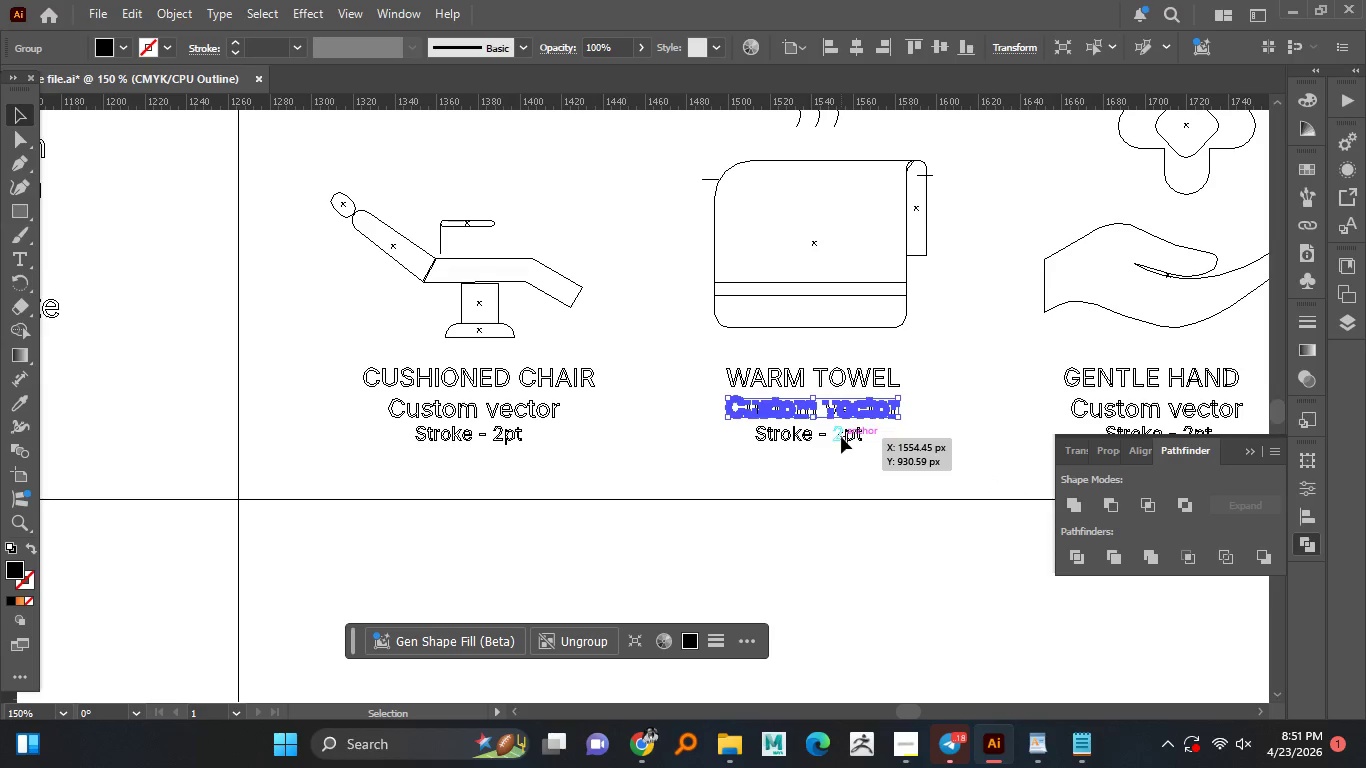 
left_click([1068, 507])
 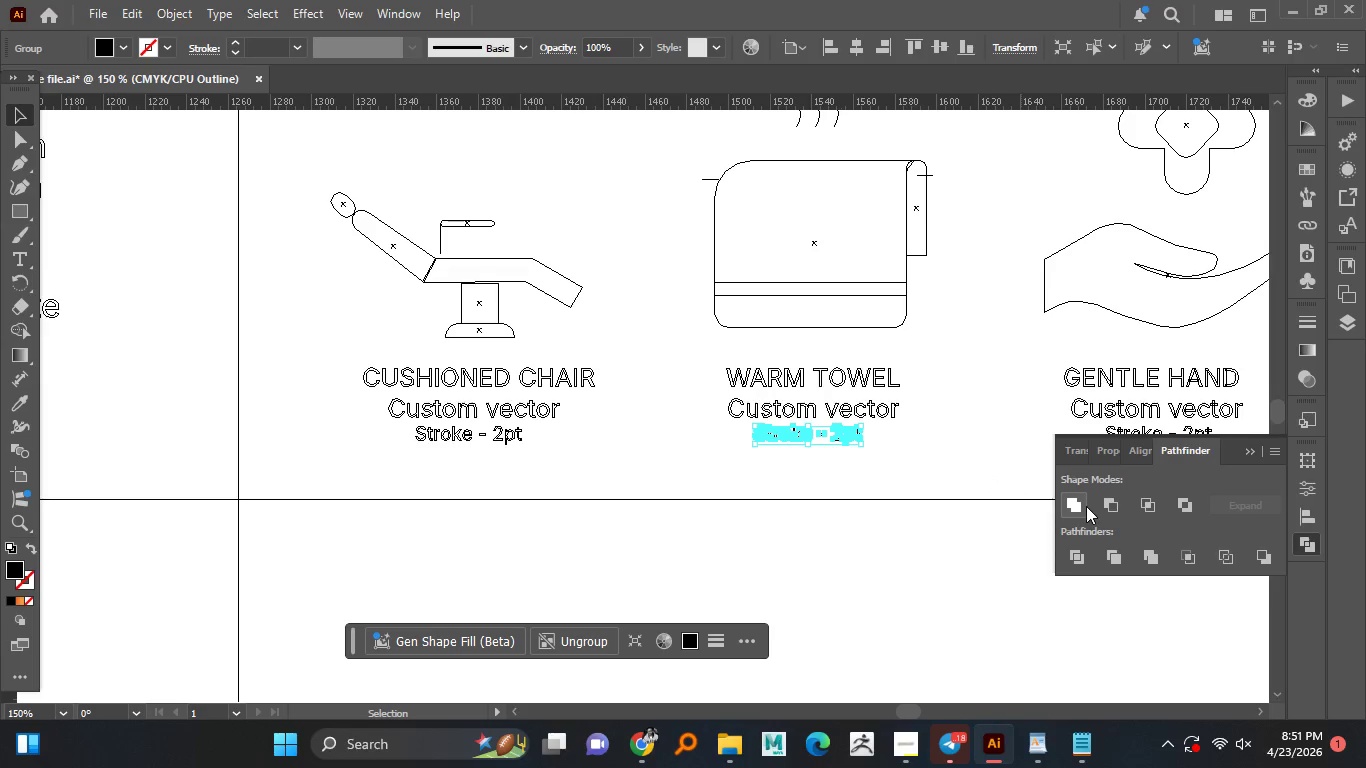 
left_click([841, 437])
 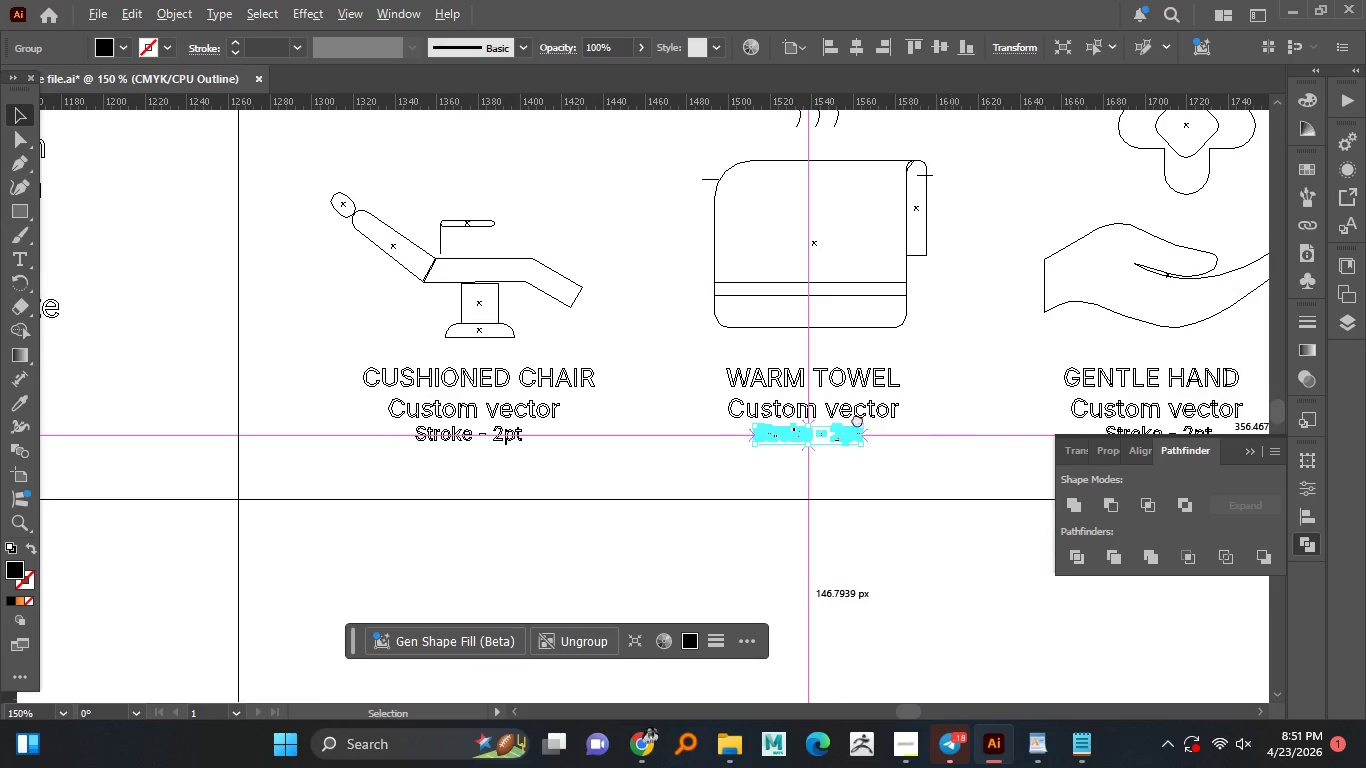 
left_click([1082, 506])
 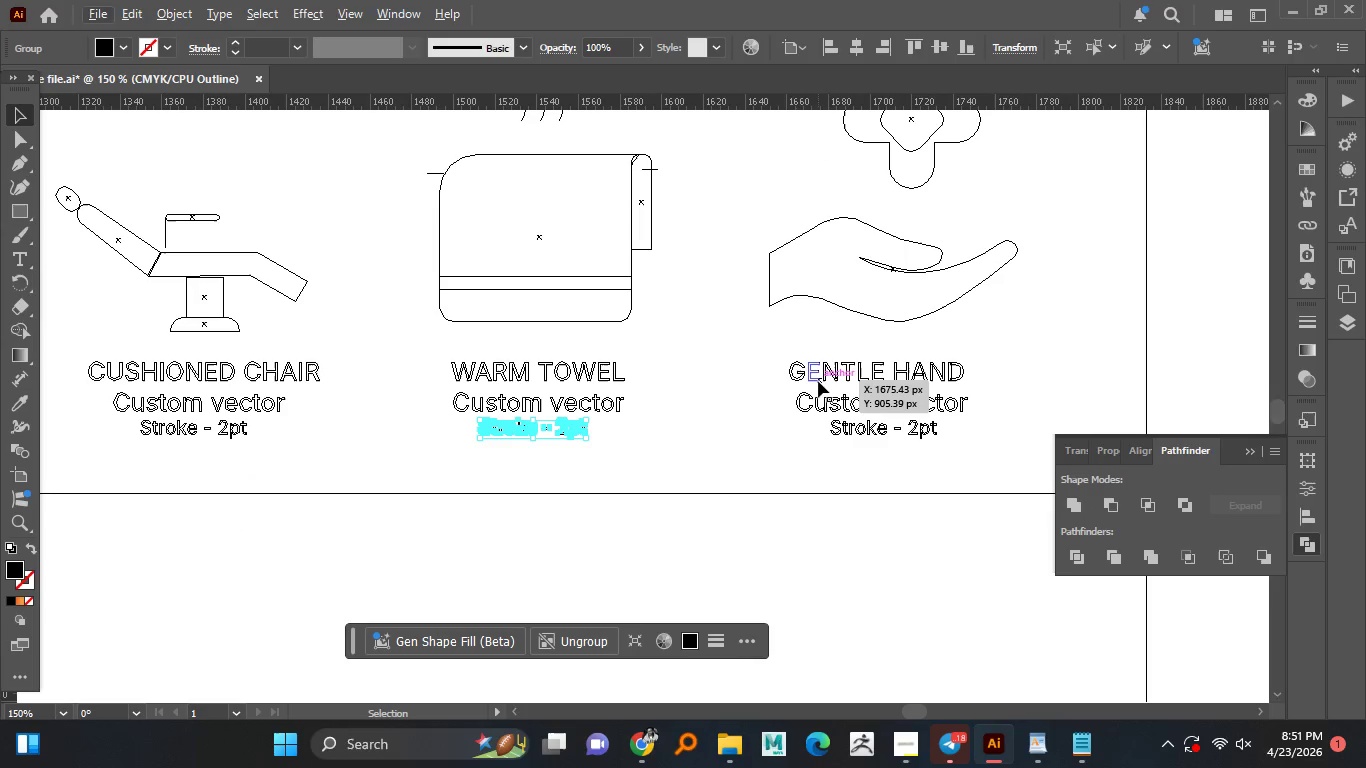 
hold_key(key=AltLeft, duration=0.61)
 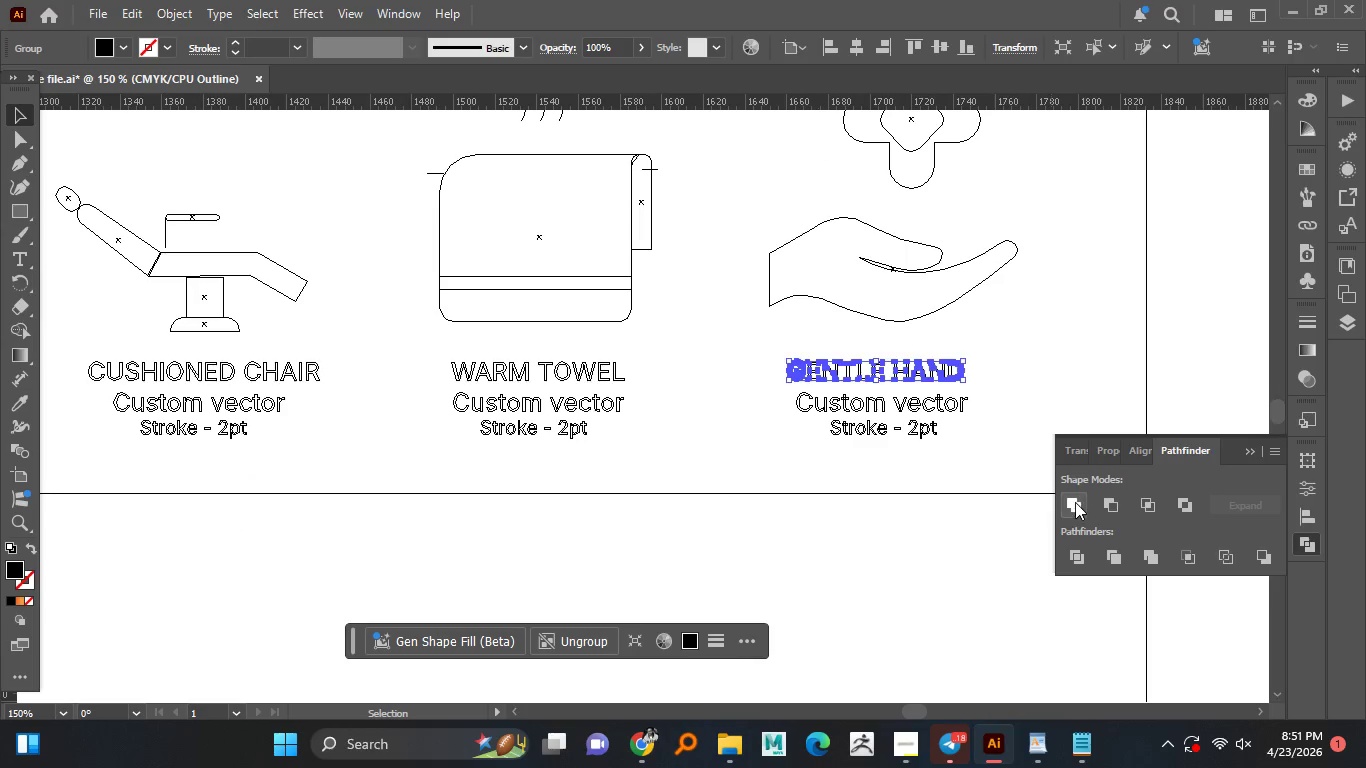 
left_click([818, 381])
 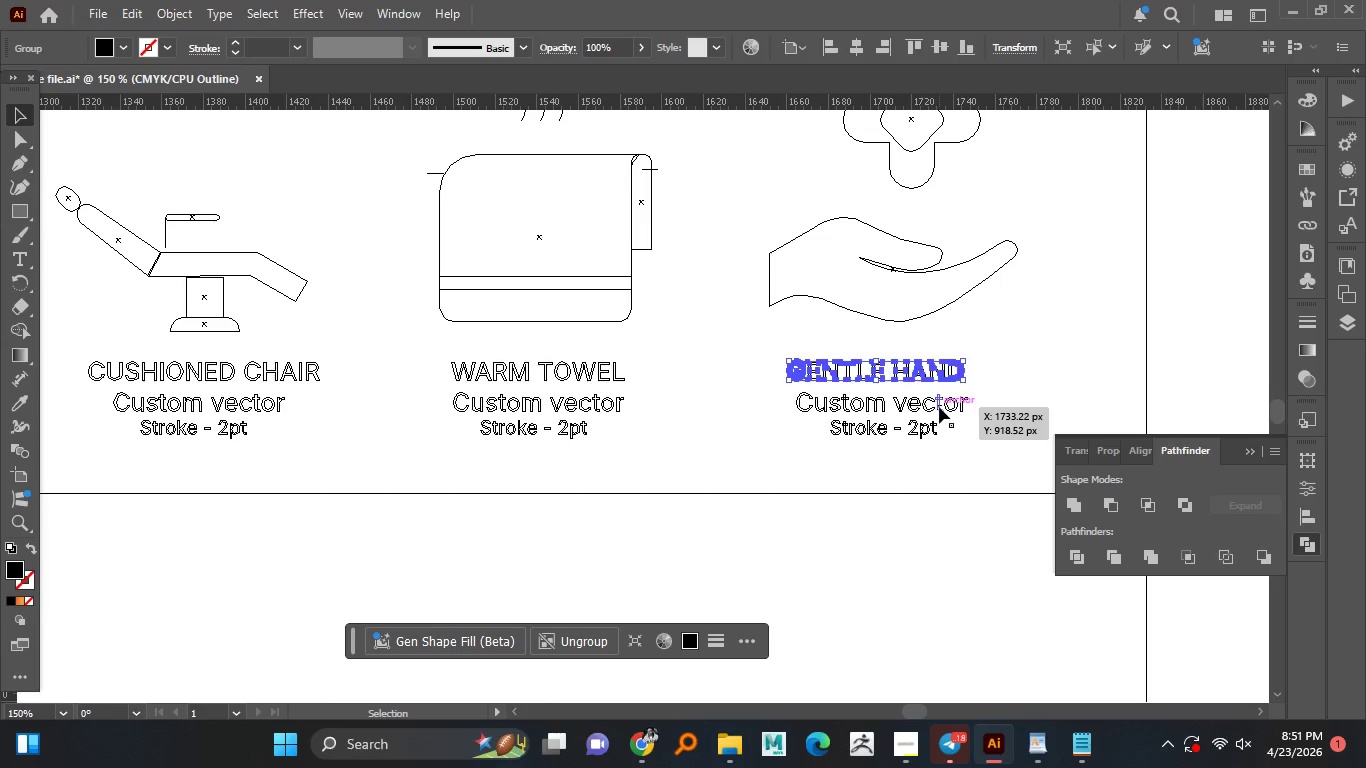 
left_click([1076, 503])
 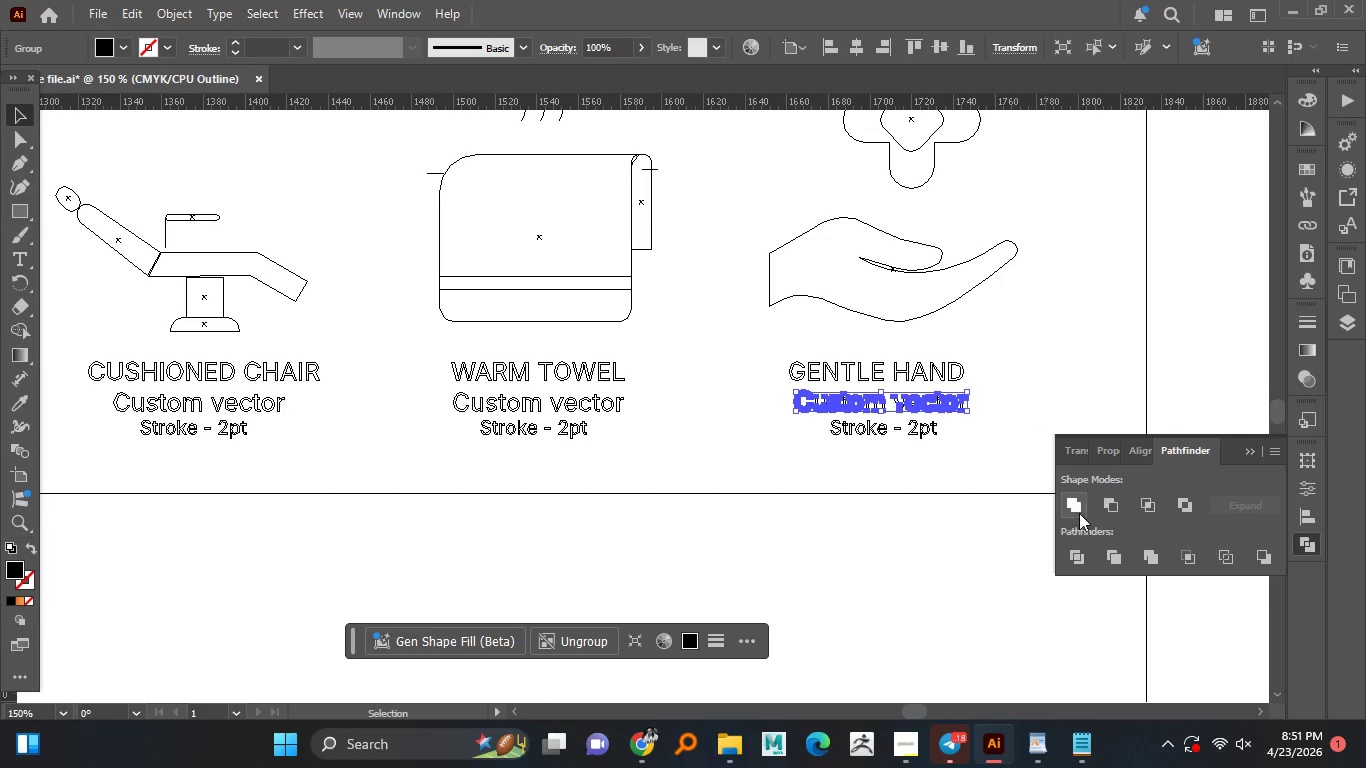 
left_click([939, 407])
 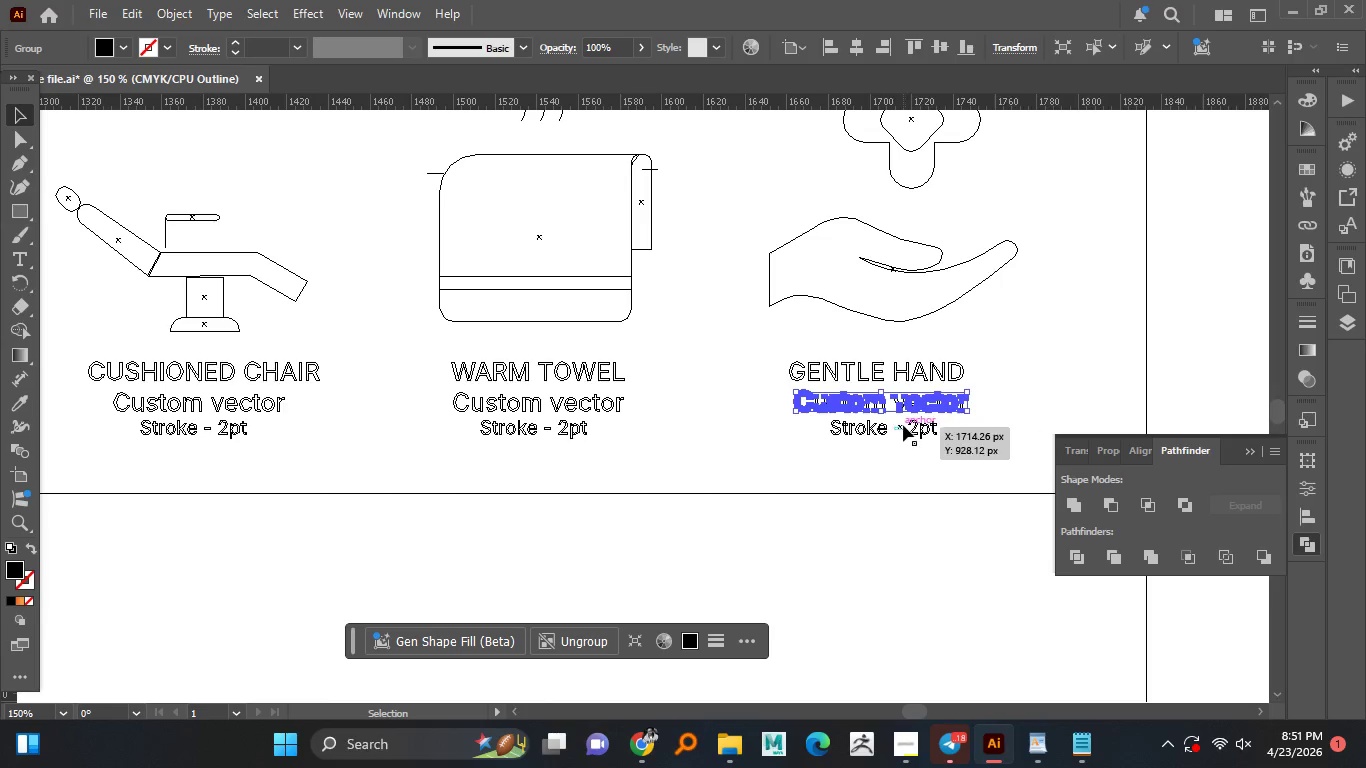 
left_click([1079, 513])
 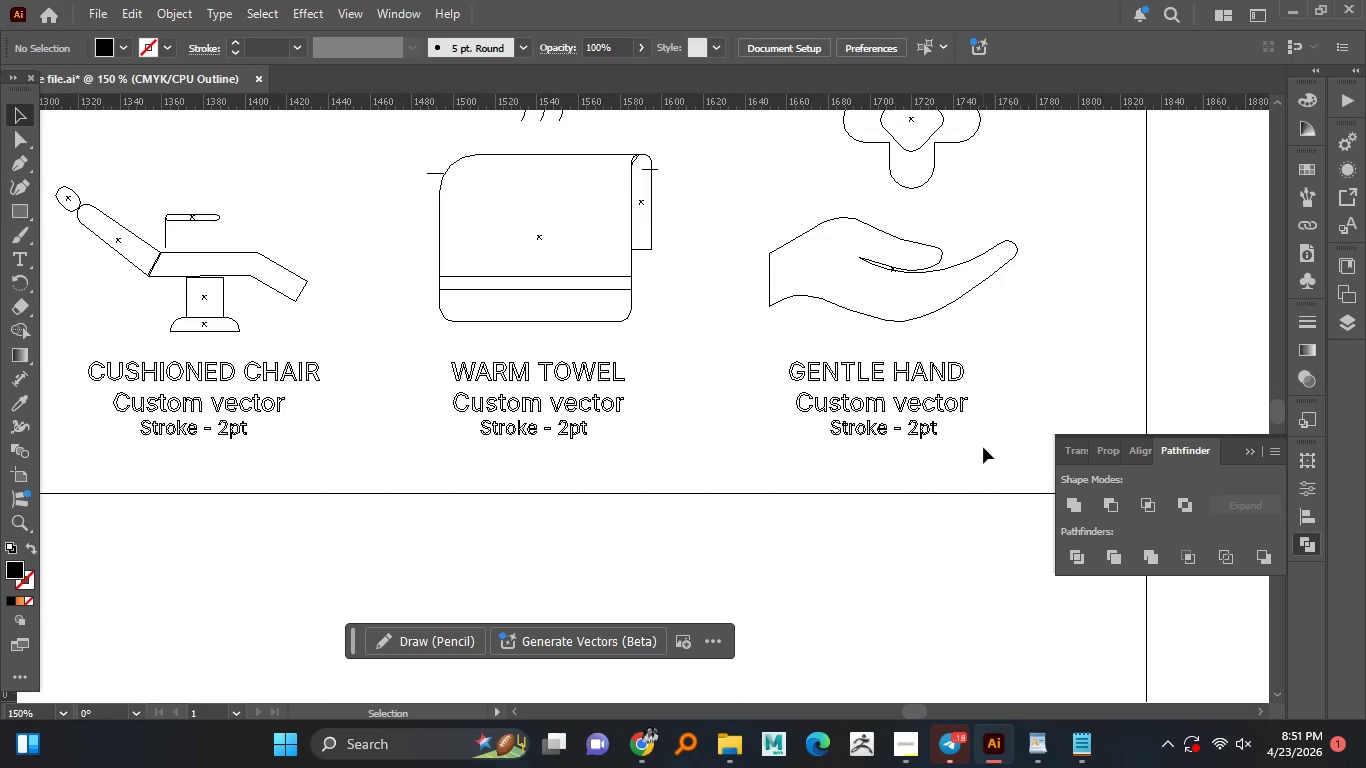 
left_click([903, 433])
 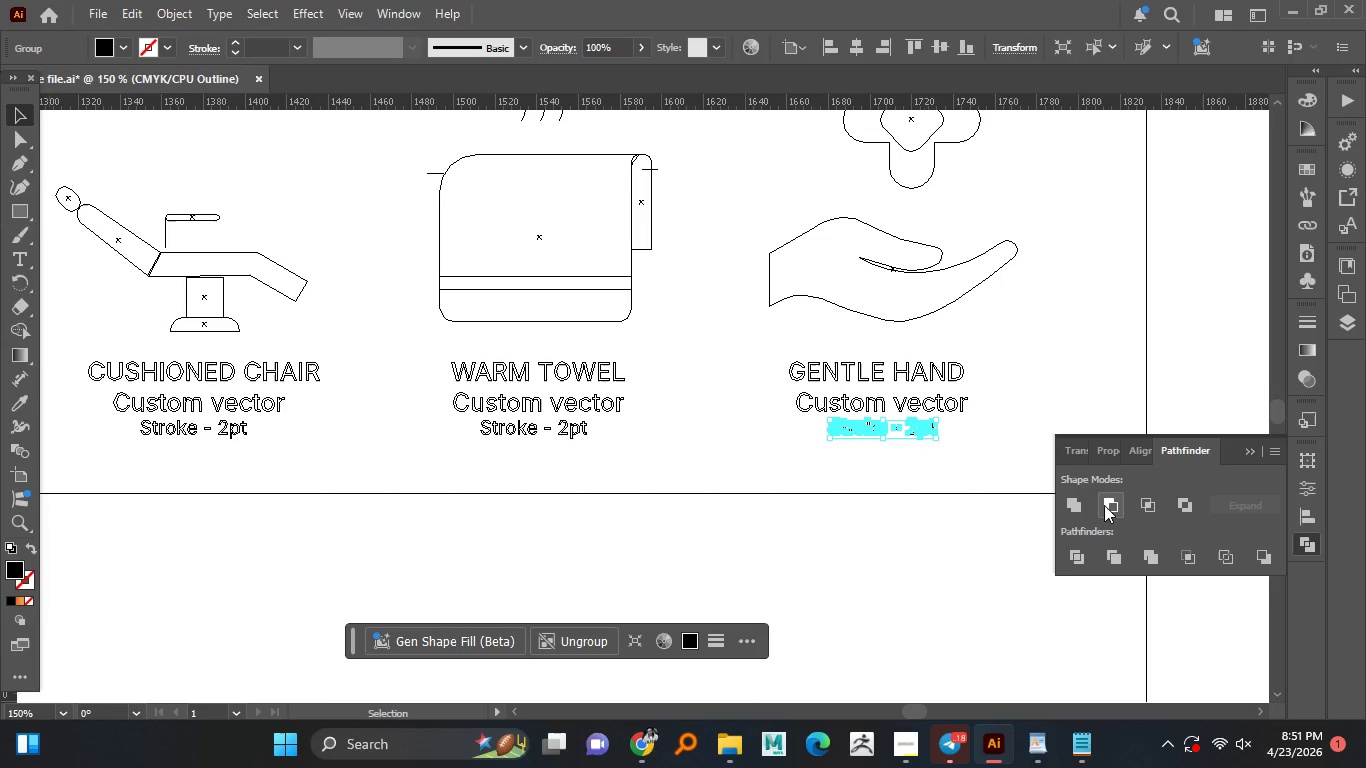 
left_click([924, 437])
 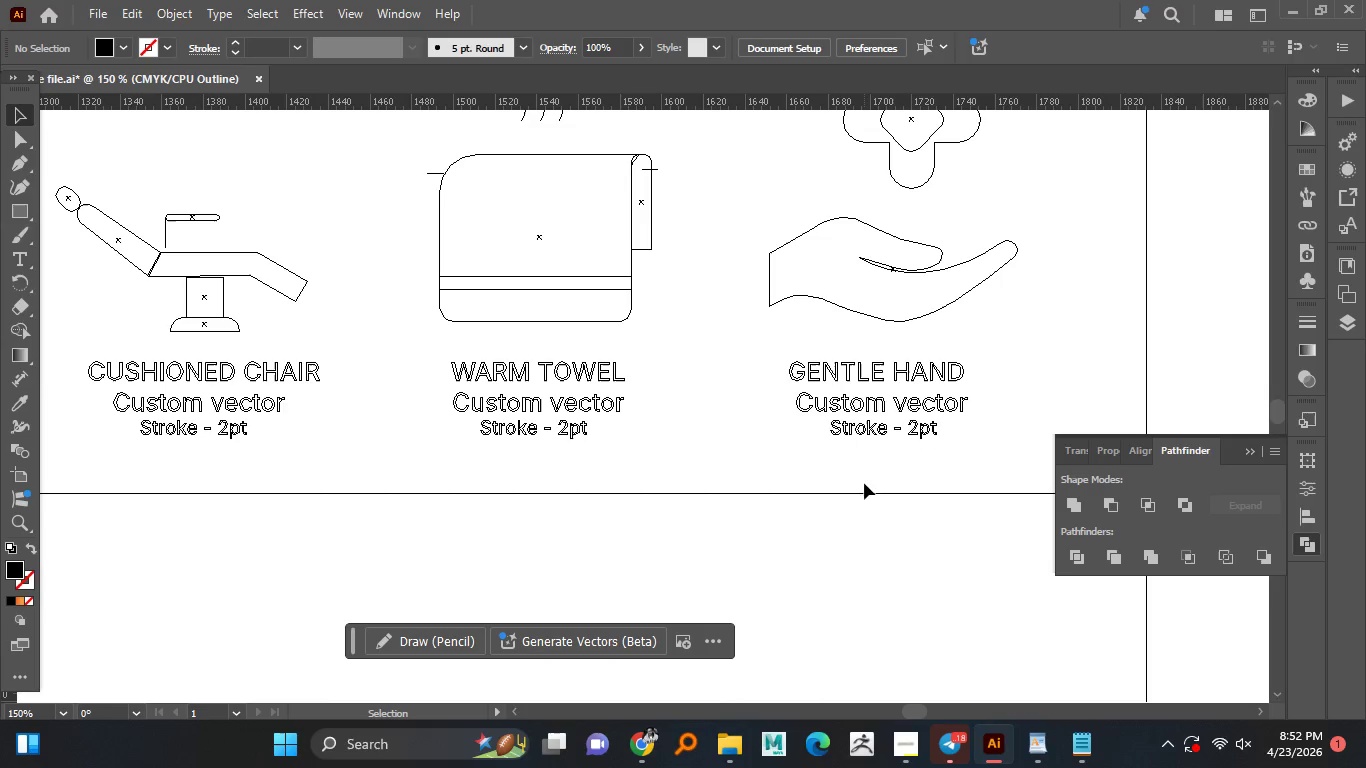 
double_click([936, 454])
 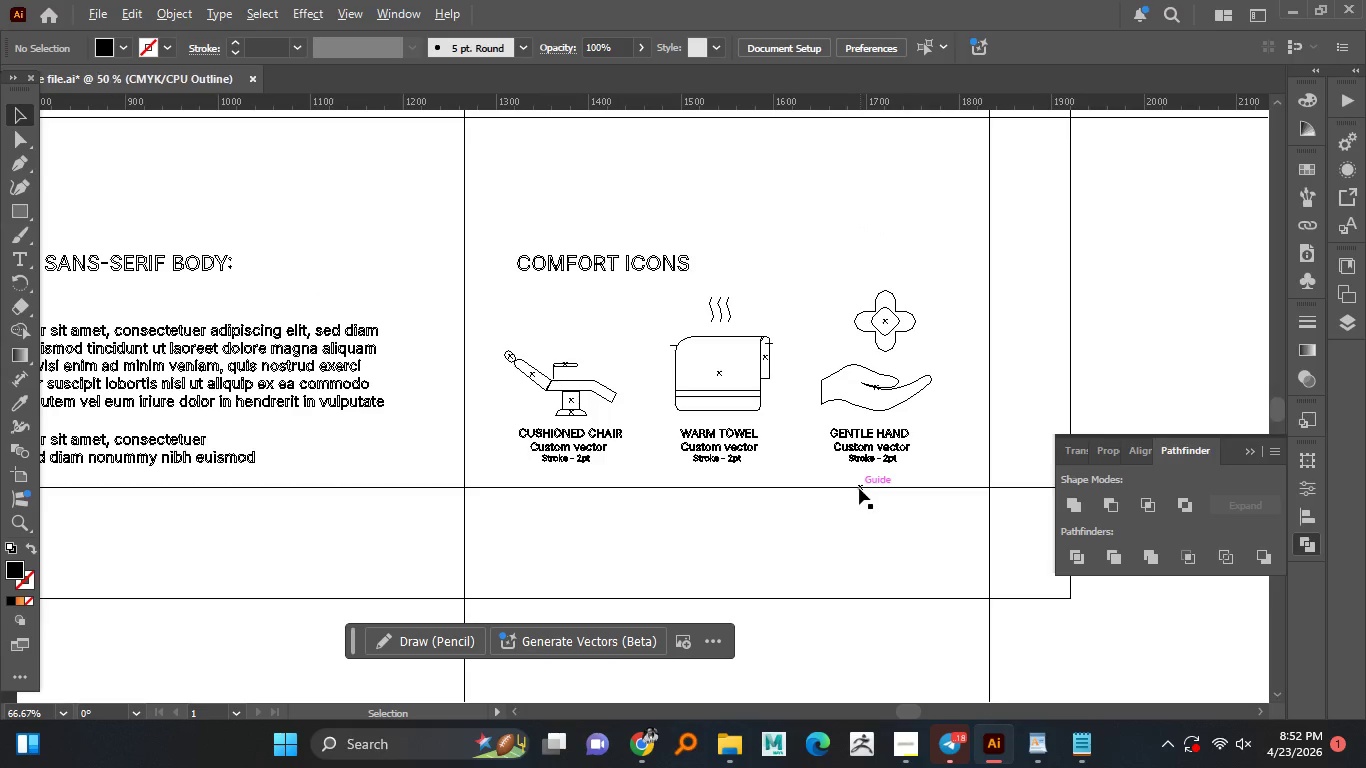 
hold_key(key=AltLeft, duration=1.52)
scroll: coordinate [864, 483], scroll_direction: down, amount: 1.0
 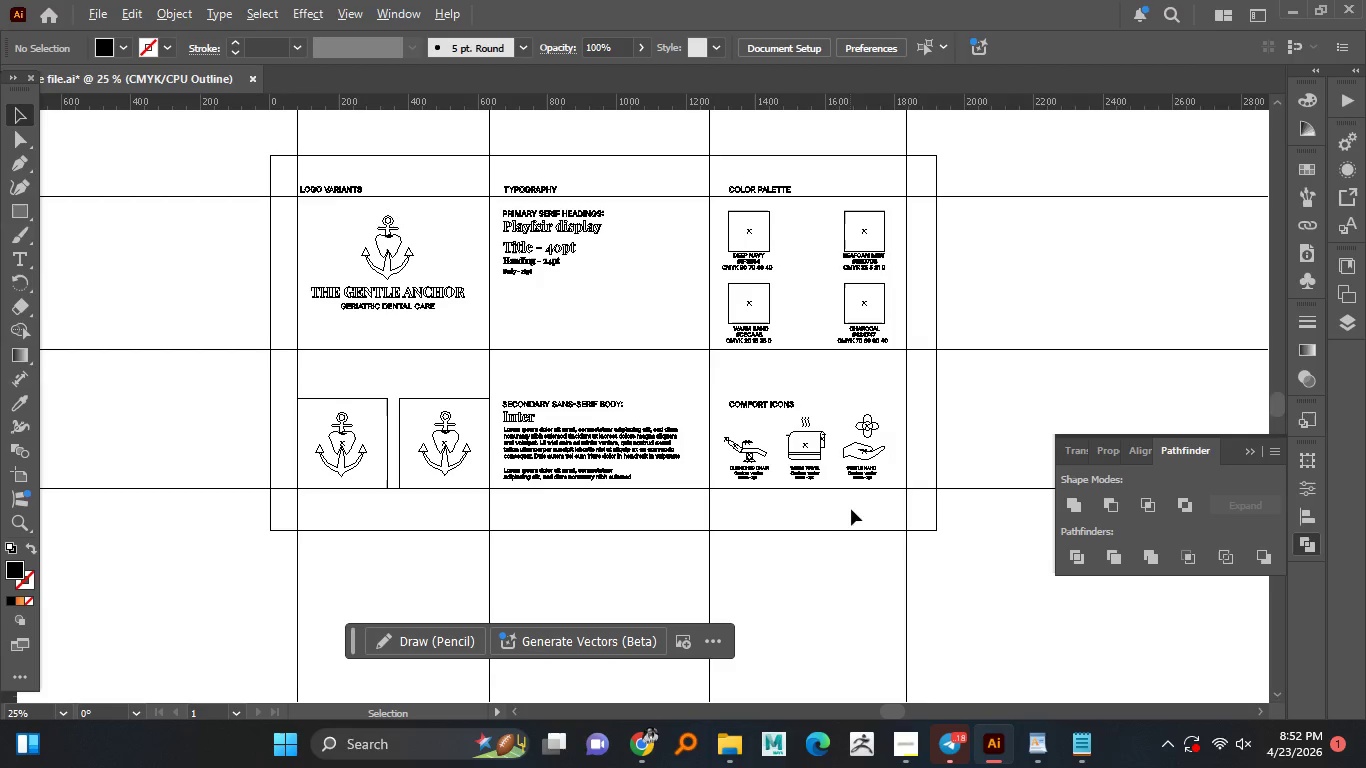 
hold_key(key=AltLeft, duration=1.5)
 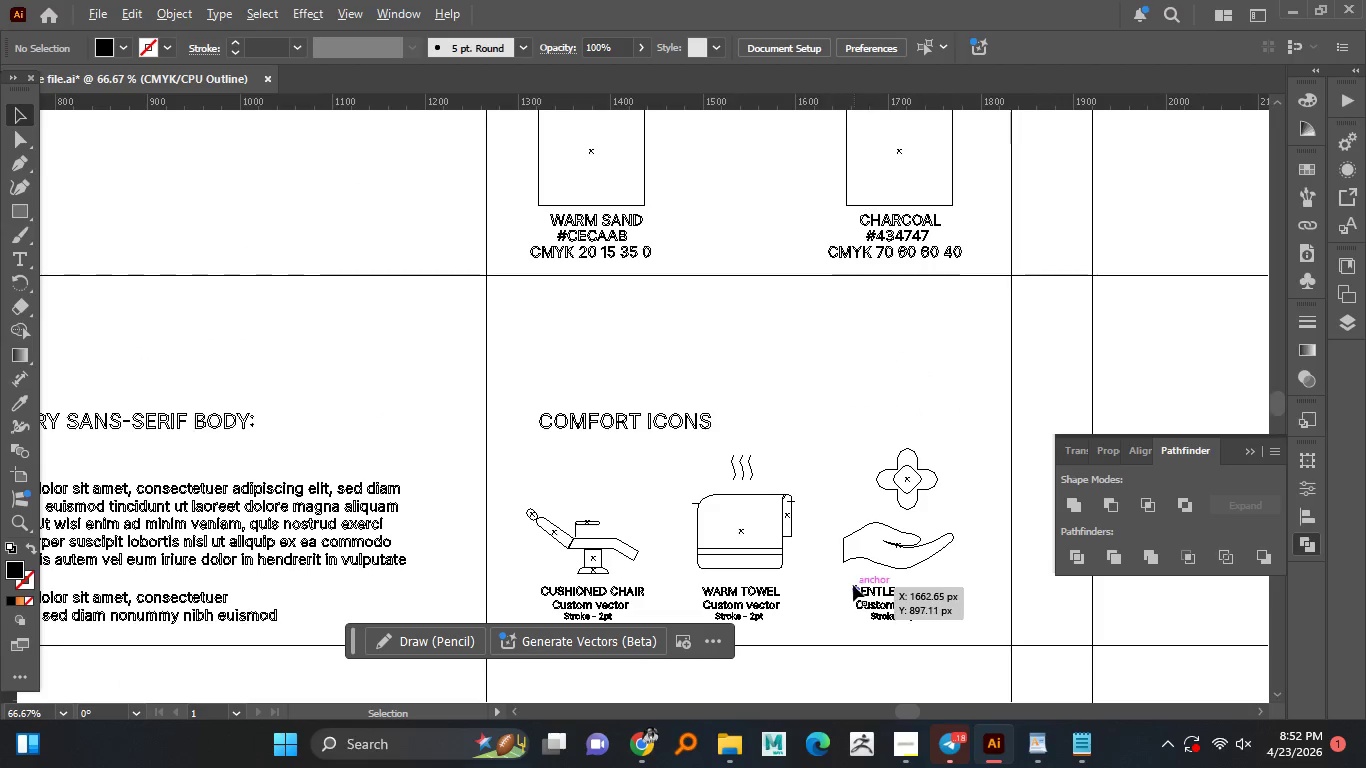 
scroll: coordinate [852, 488], scroll_direction: down, amount: 3.0
 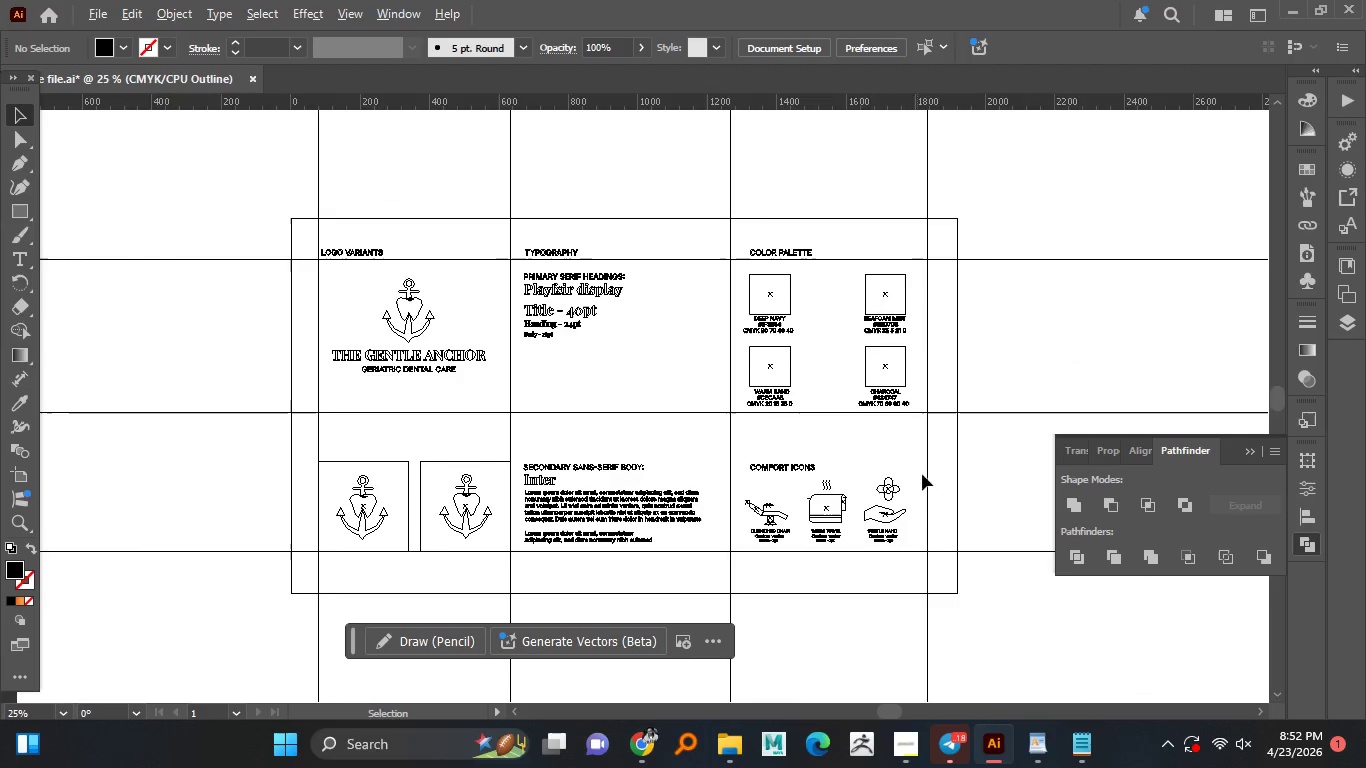 
hold_key(key=AltLeft, duration=1.5)
hold_key(key=AltLeft, duration=1.5)
scroll: coordinate [853, 585], scroll_direction: up, amount: 3.0
 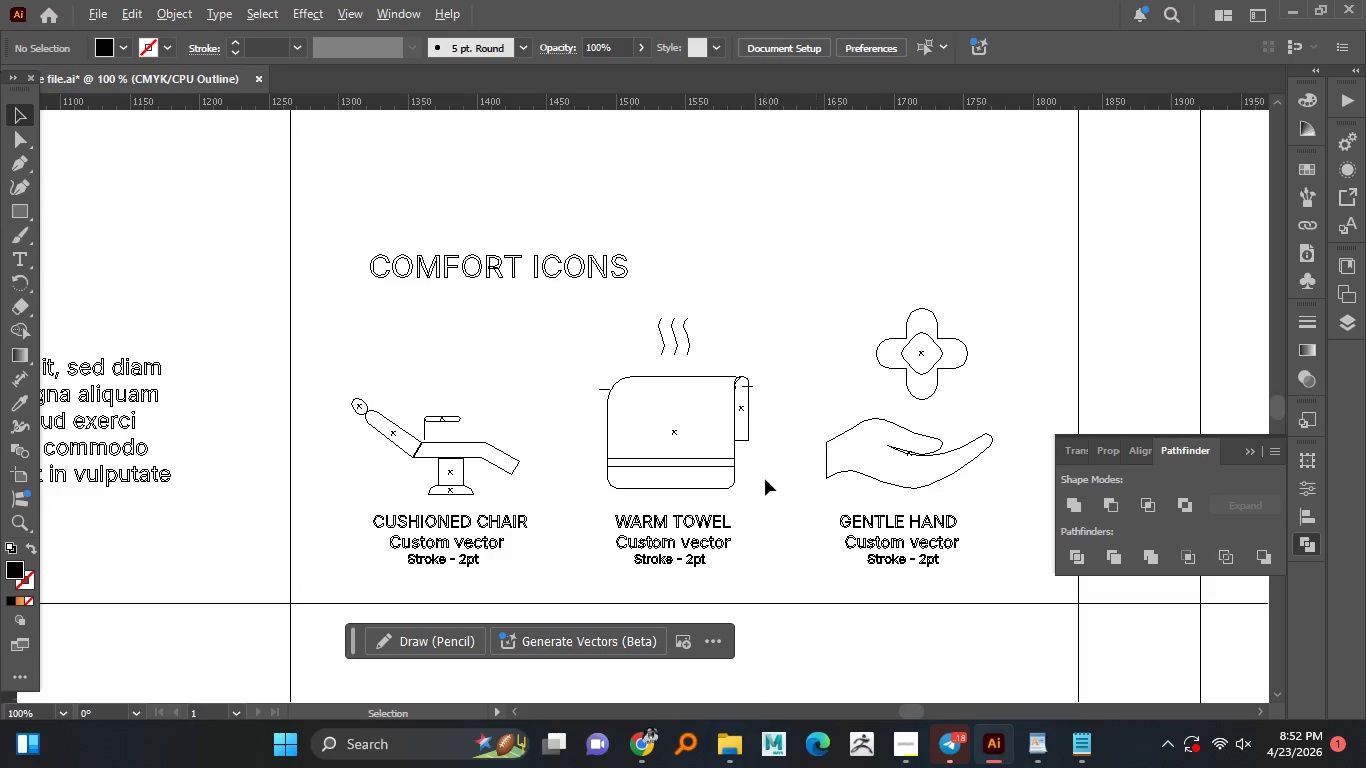 
hold_key(key=AltLeft, duration=1.52)
scroll: coordinate [819, 393], scroll_direction: up, amount: 1.0
 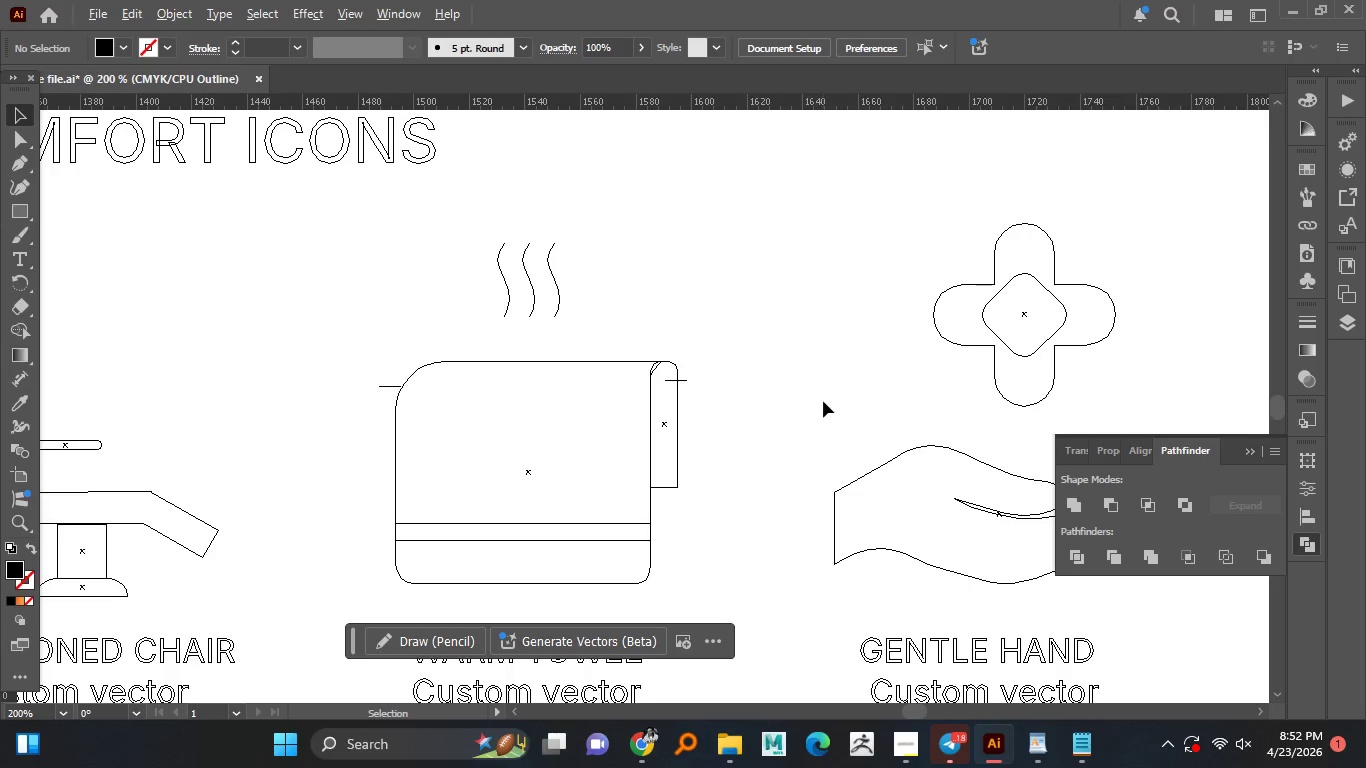 
hold_key(key=AltLeft, duration=1.5)
scroll: coordinate [817, 396], scroll_direction: up, amount: 1.0
 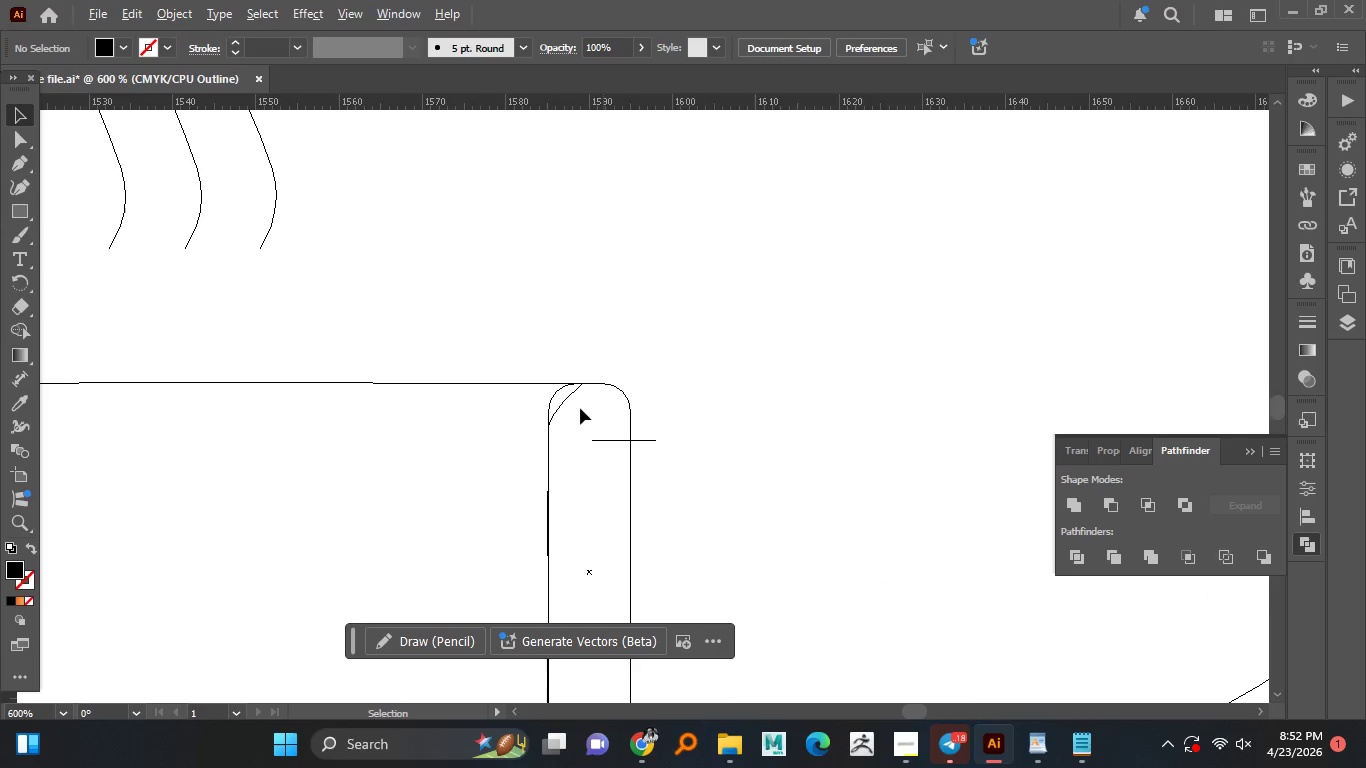 
hold_key(key=AltLeft, duration=0.88)
scroll: coordinate [601, 404], scroll_direction: up, amount: 3.0
 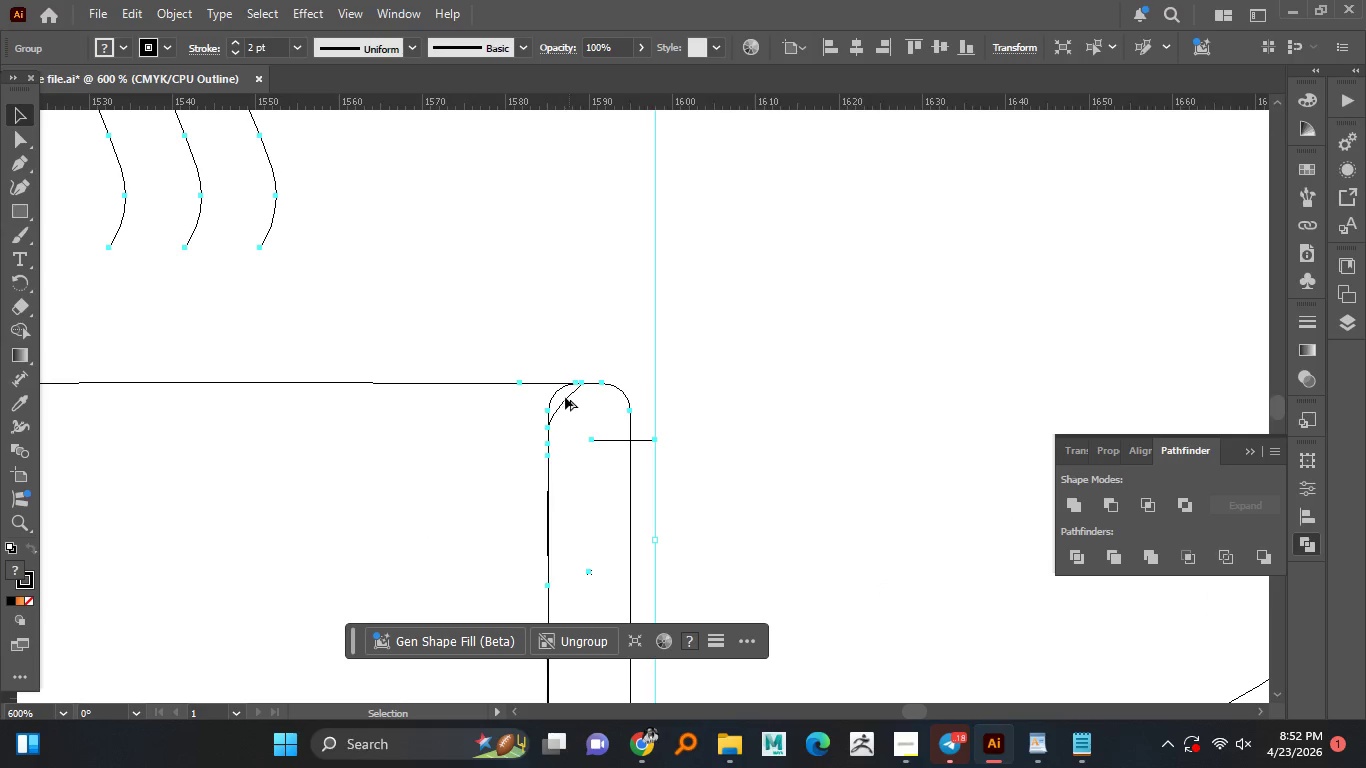 
left_click([565, 399])
 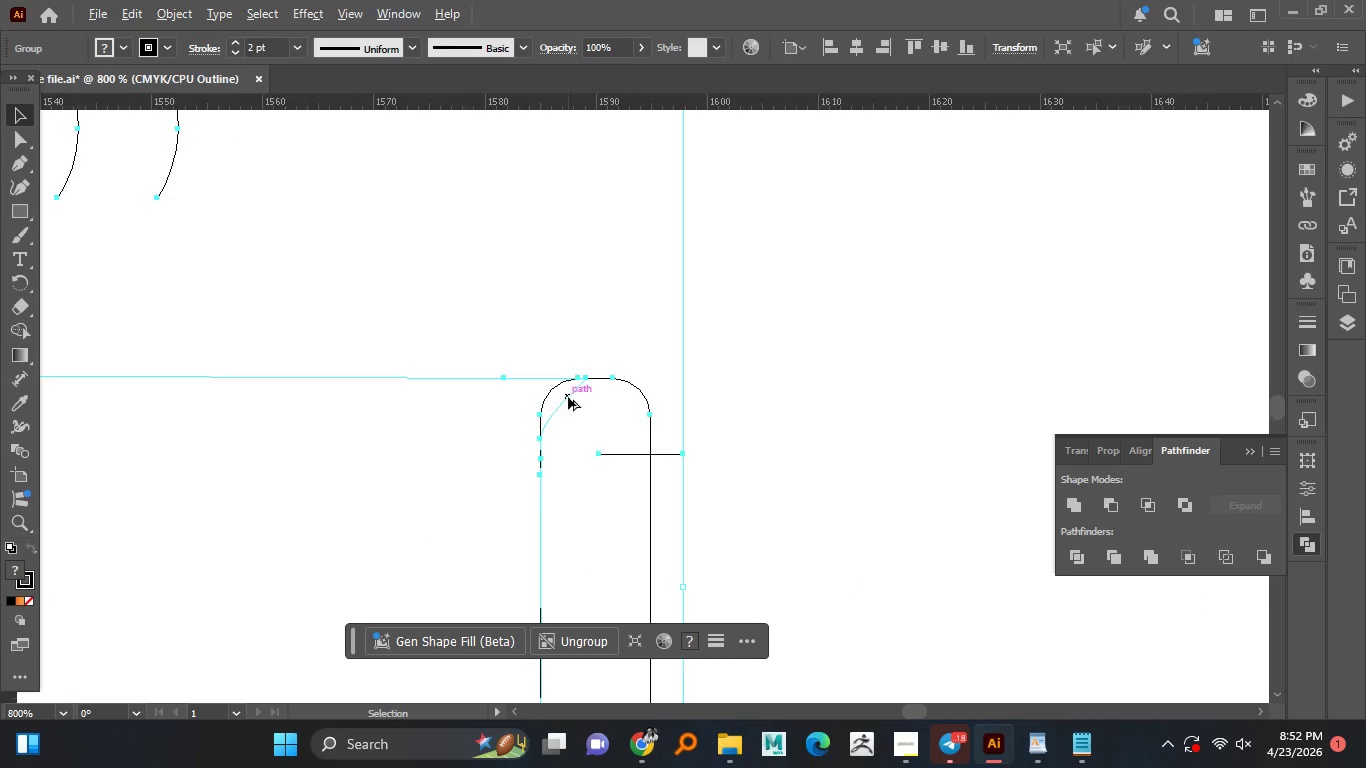 
hold_key(key=AltLeft, duration=1.19)
scroll: coordinate [568, 397], scroll_direction: up, amount: 3.0
 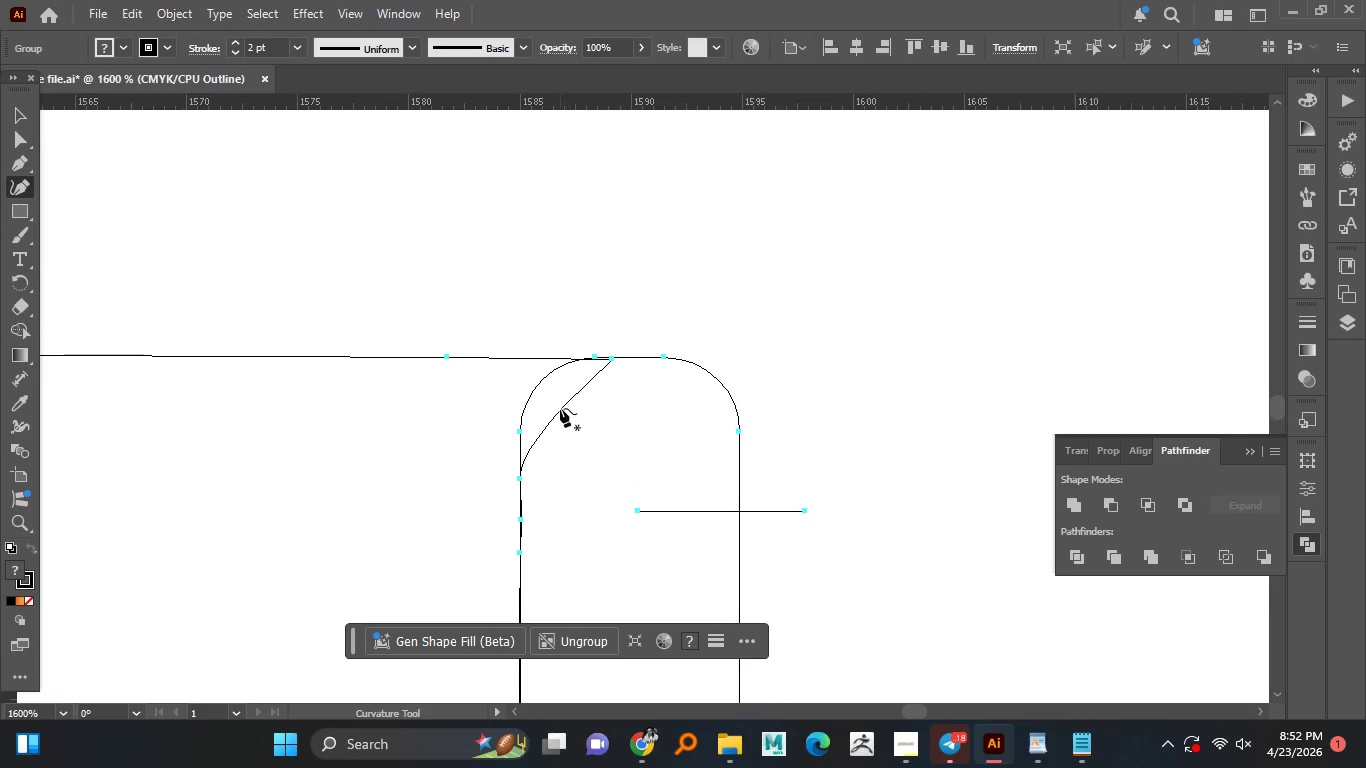 
left_click([14, 189])
 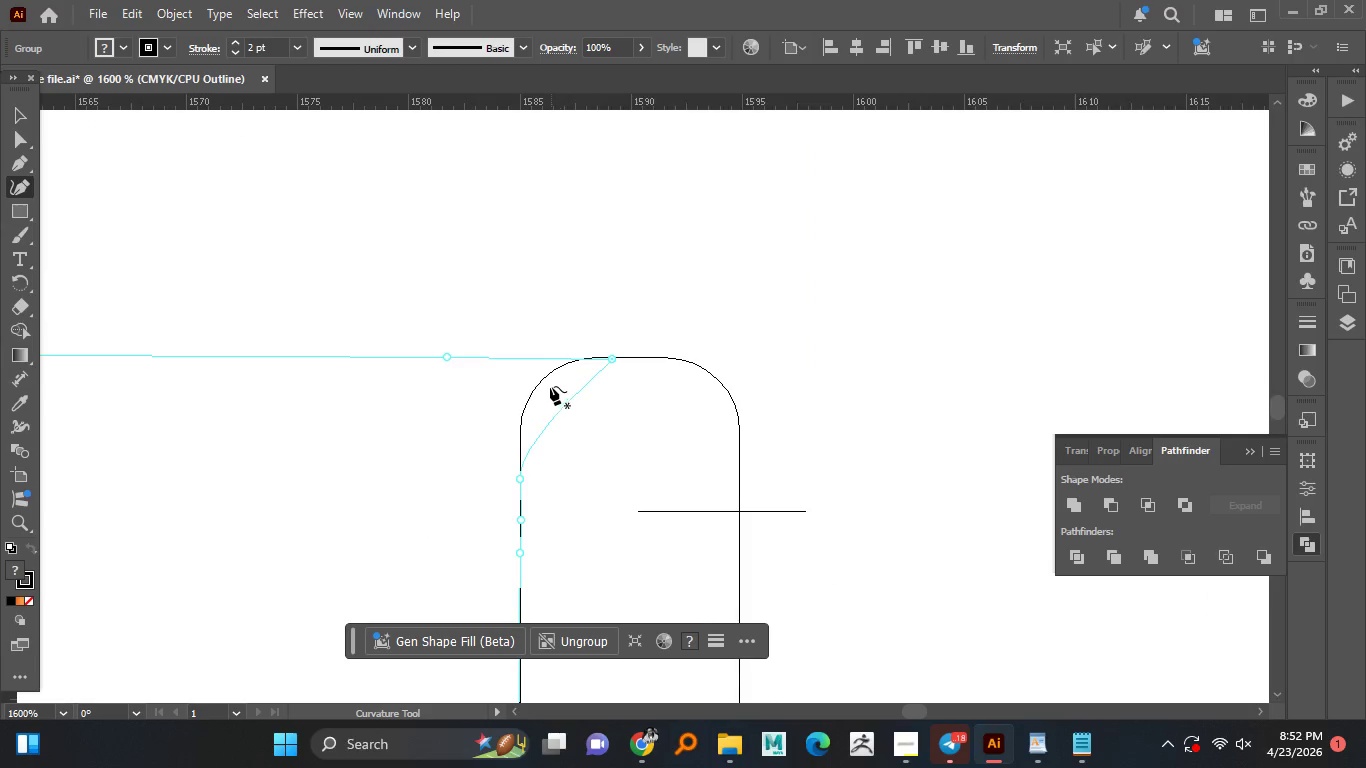 
left_click_drag(start_coordinate=[560, 406], to_coordinate=[548, 384])
 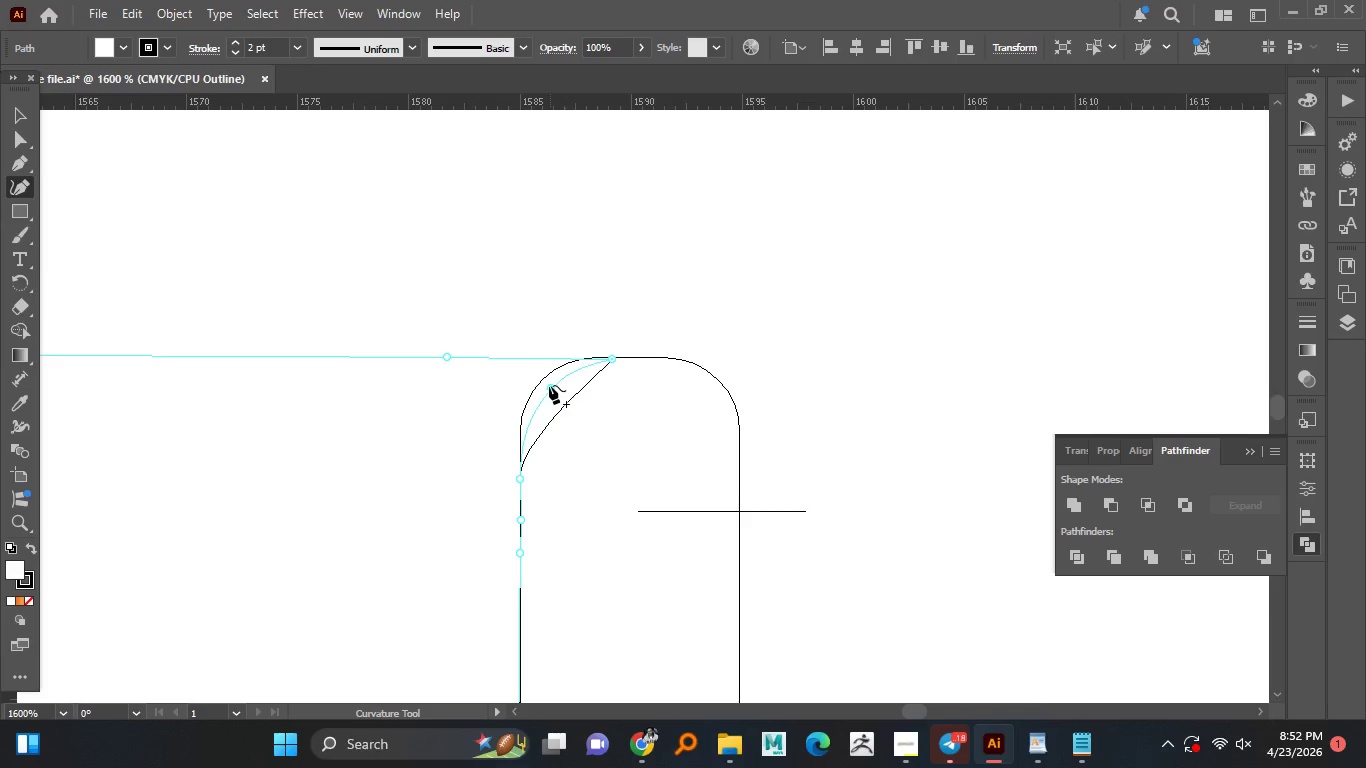 
left_click_drag(start_coordinate=[565, 406], to_coordinate=[540, 376])
 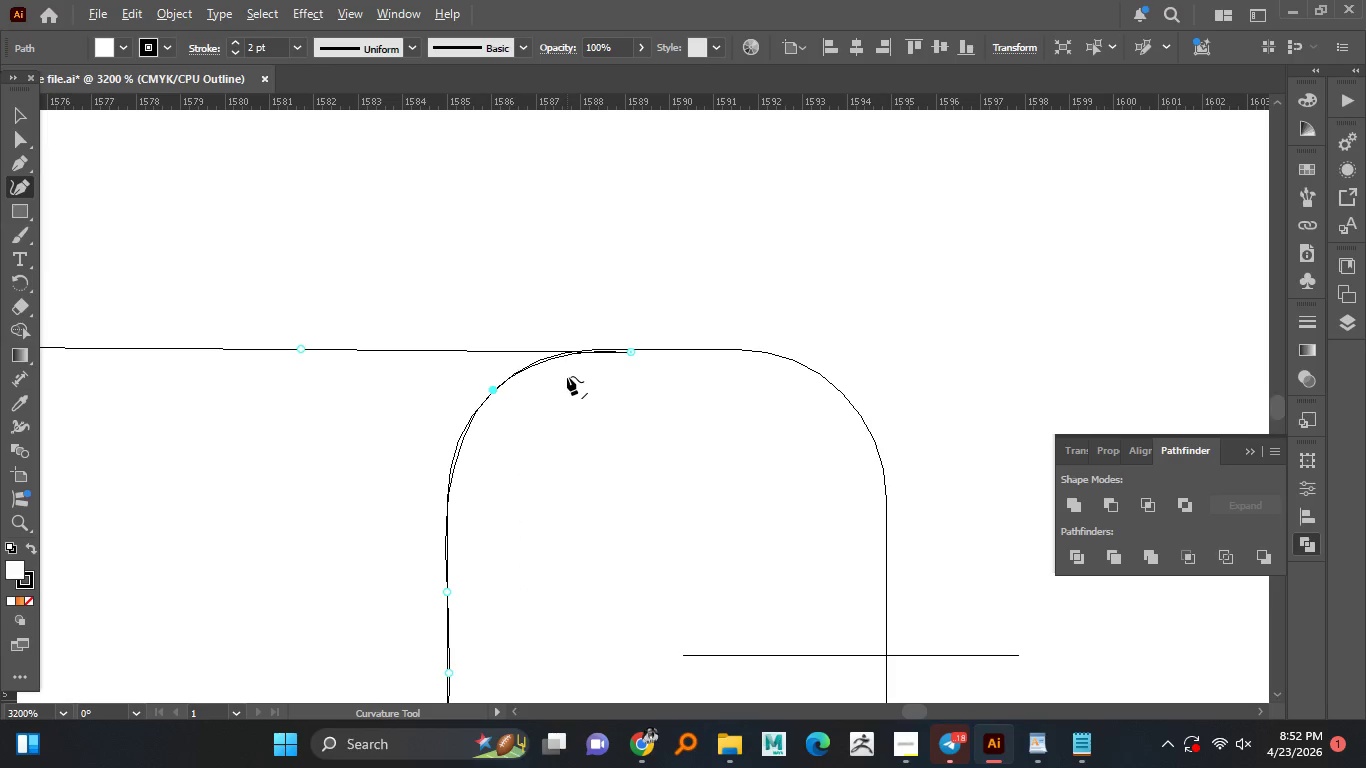 
hold_key(key=AltLeft, duration=1.52)
scroll: coordinate [567, 376], scroll_direction: up, amount: 2.0
 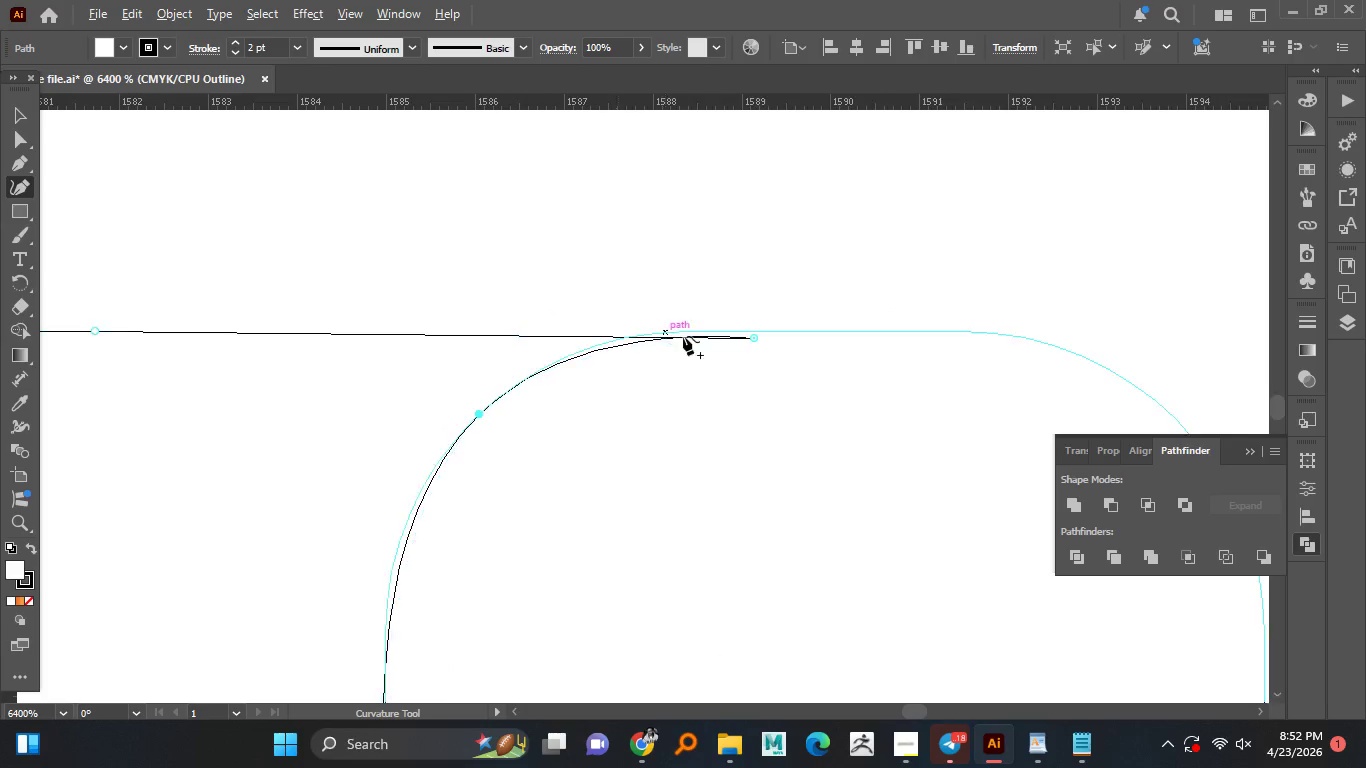 
hold_key(key=AltLeft, duration=1.45)
scroll: coordinate [594, 363], scroll_direction: up, amount: 2.0
 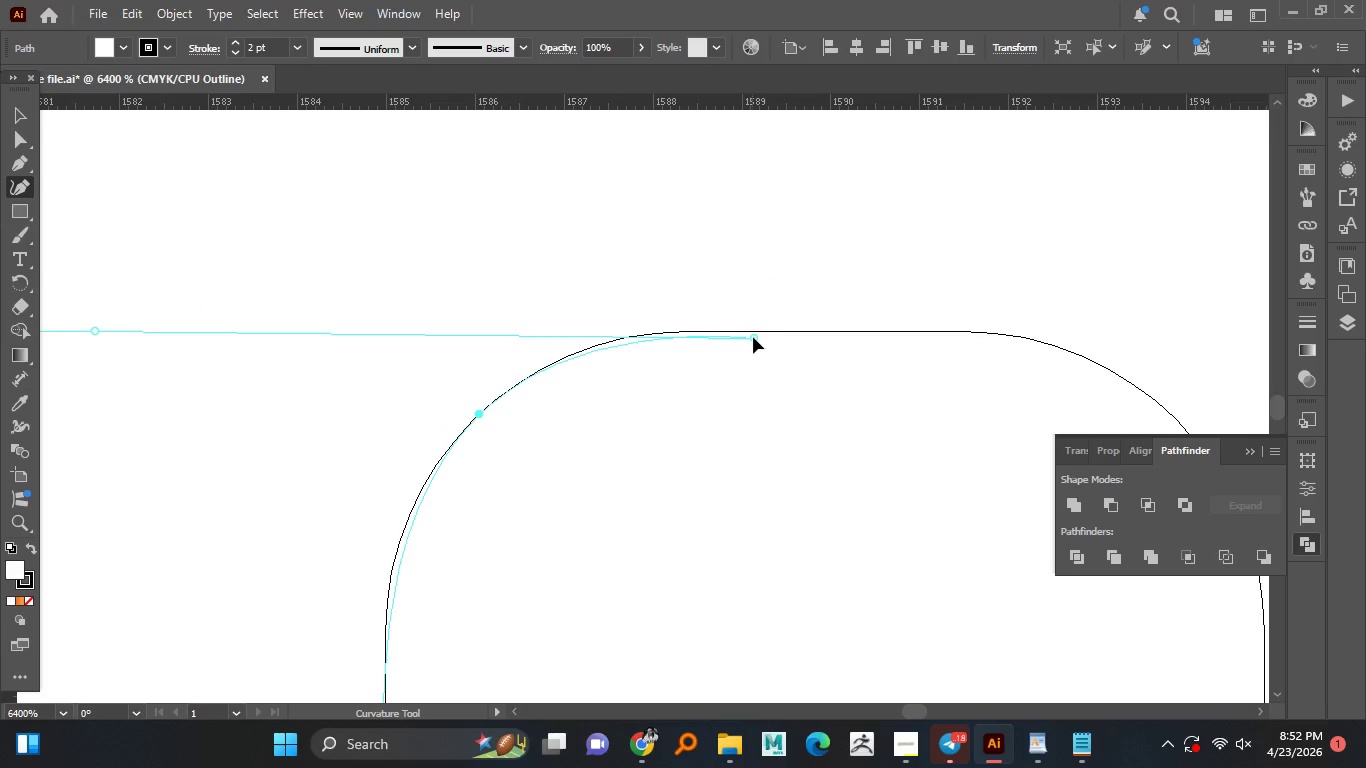 
left_click_drag(start_coordinate=[751, 339], to_coordinate=[753, 334])
 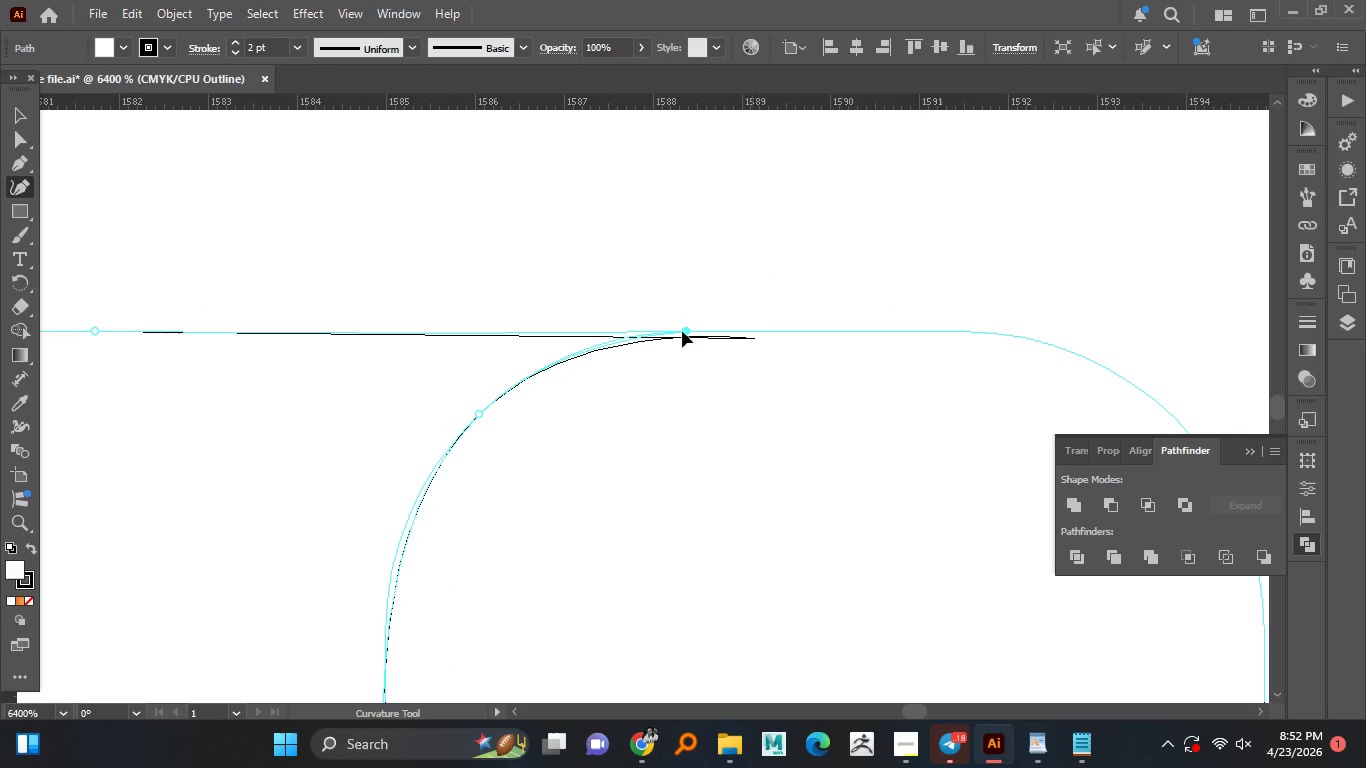 
left_click_drag(start_coordinate=[751, 336], to_coordinate=[676, 334])
 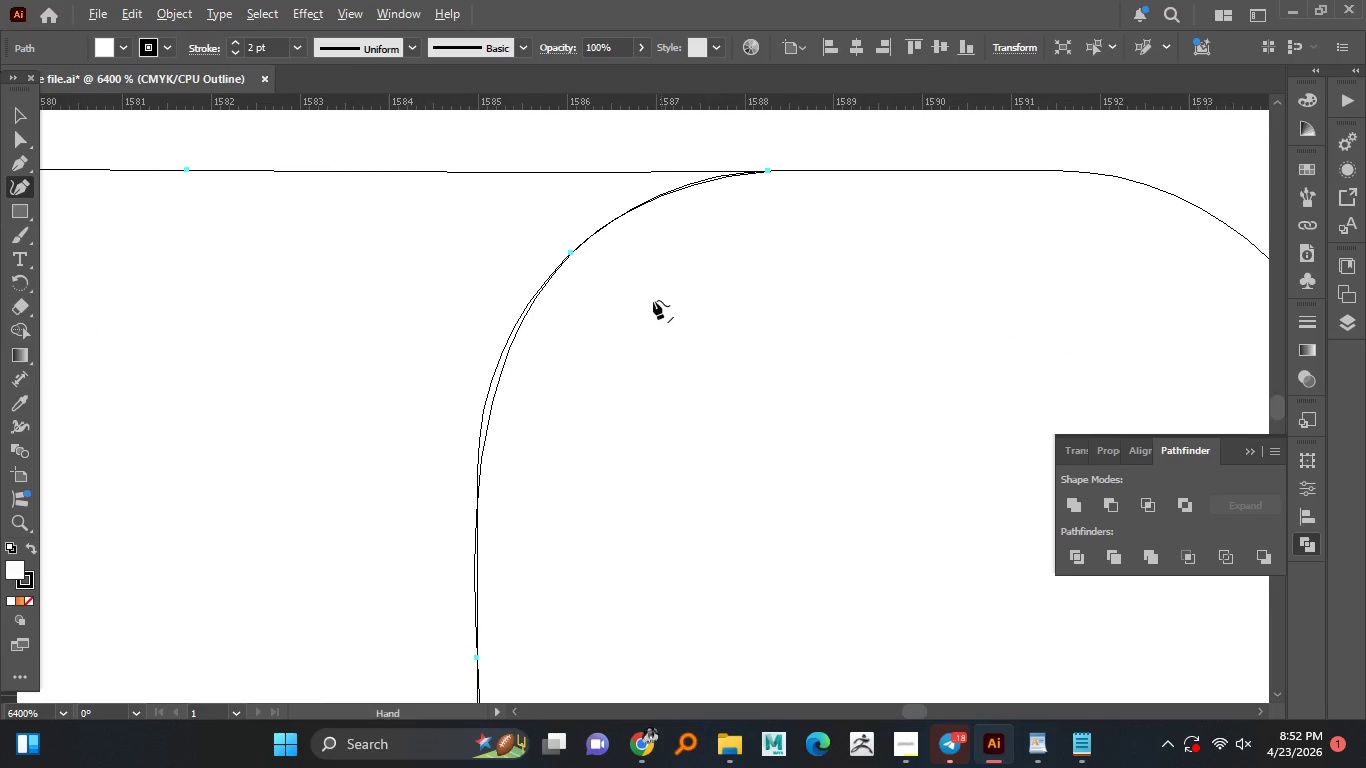 
hold_key(key=AltLeft, duration=1.06)
 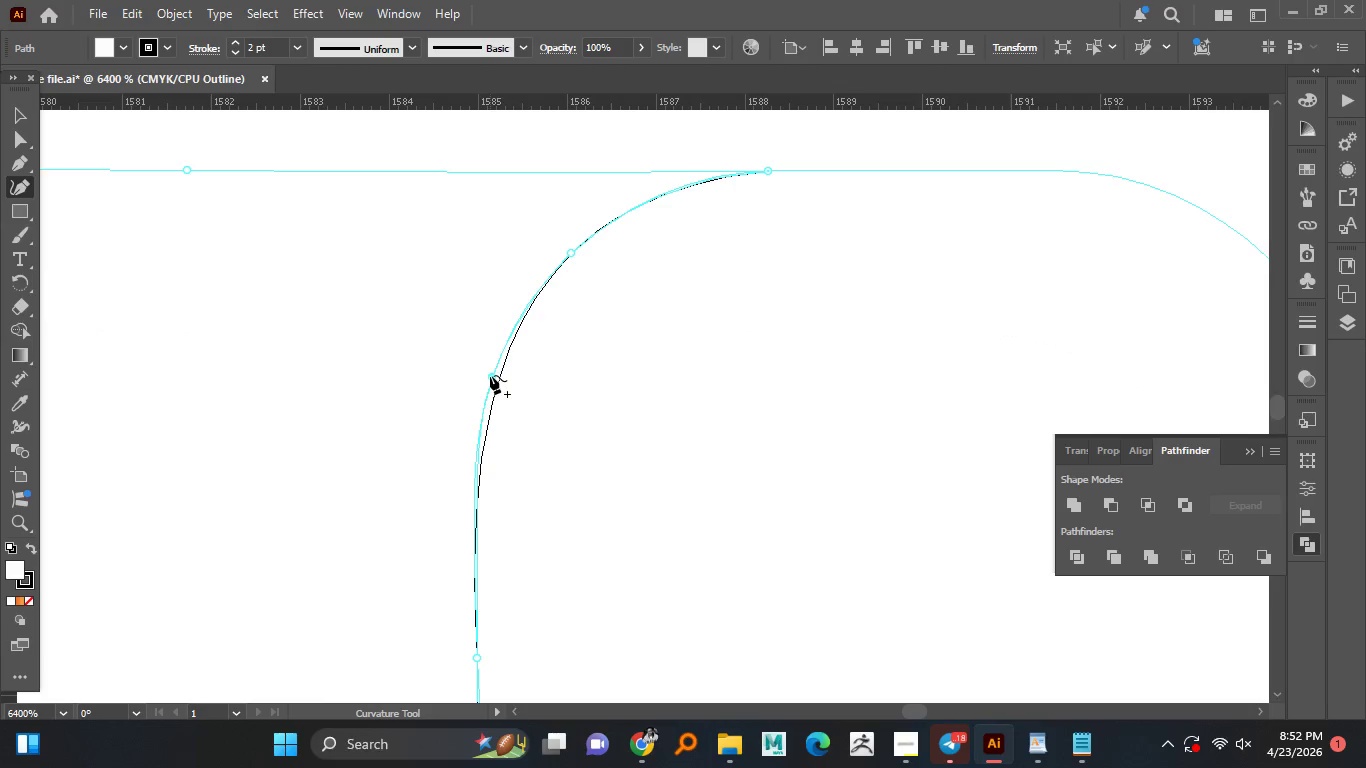 
left_click_drag(start_coordinate=[499, 377], to_coordinate=[490, 375])
 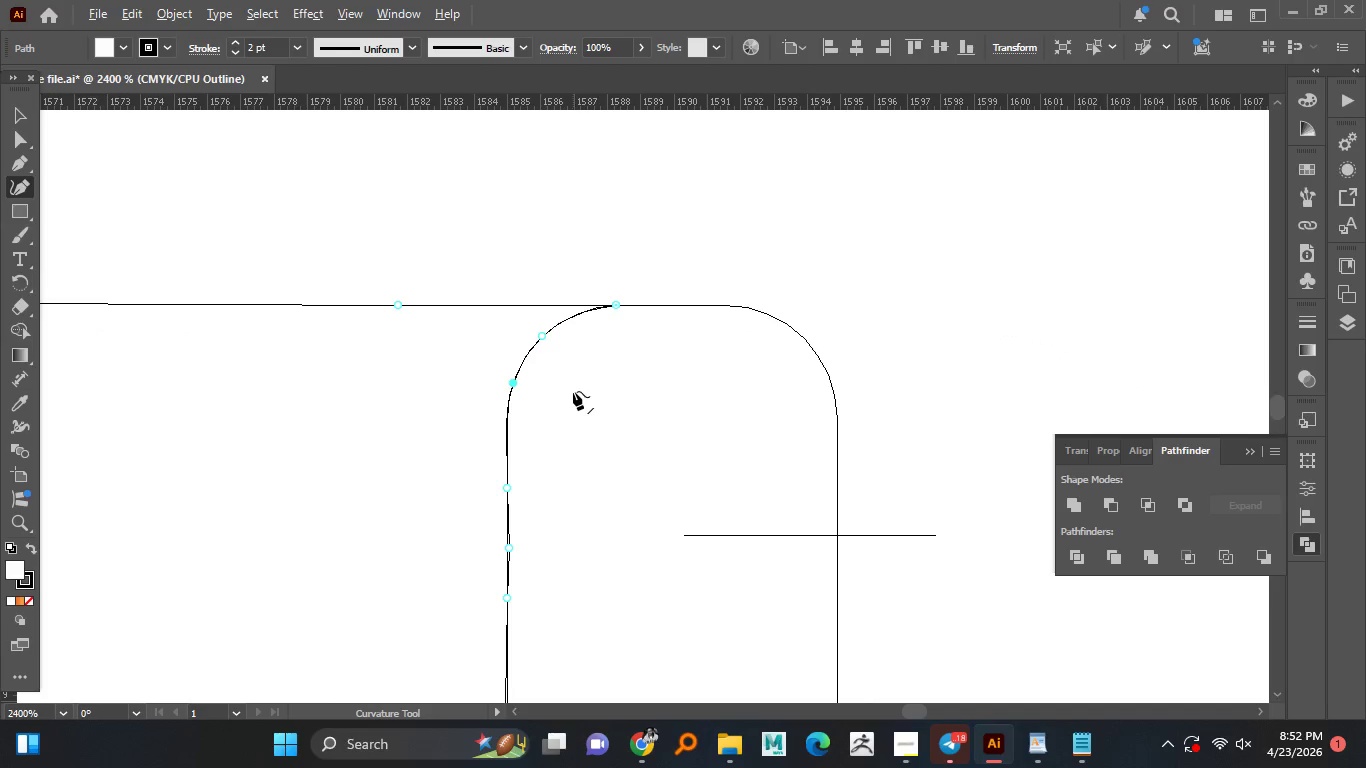 
hold_key(key=AltLeft, duration=1.52)
scroll: coordinate [573, 391], scroll_direction: down, amount: 3.0
 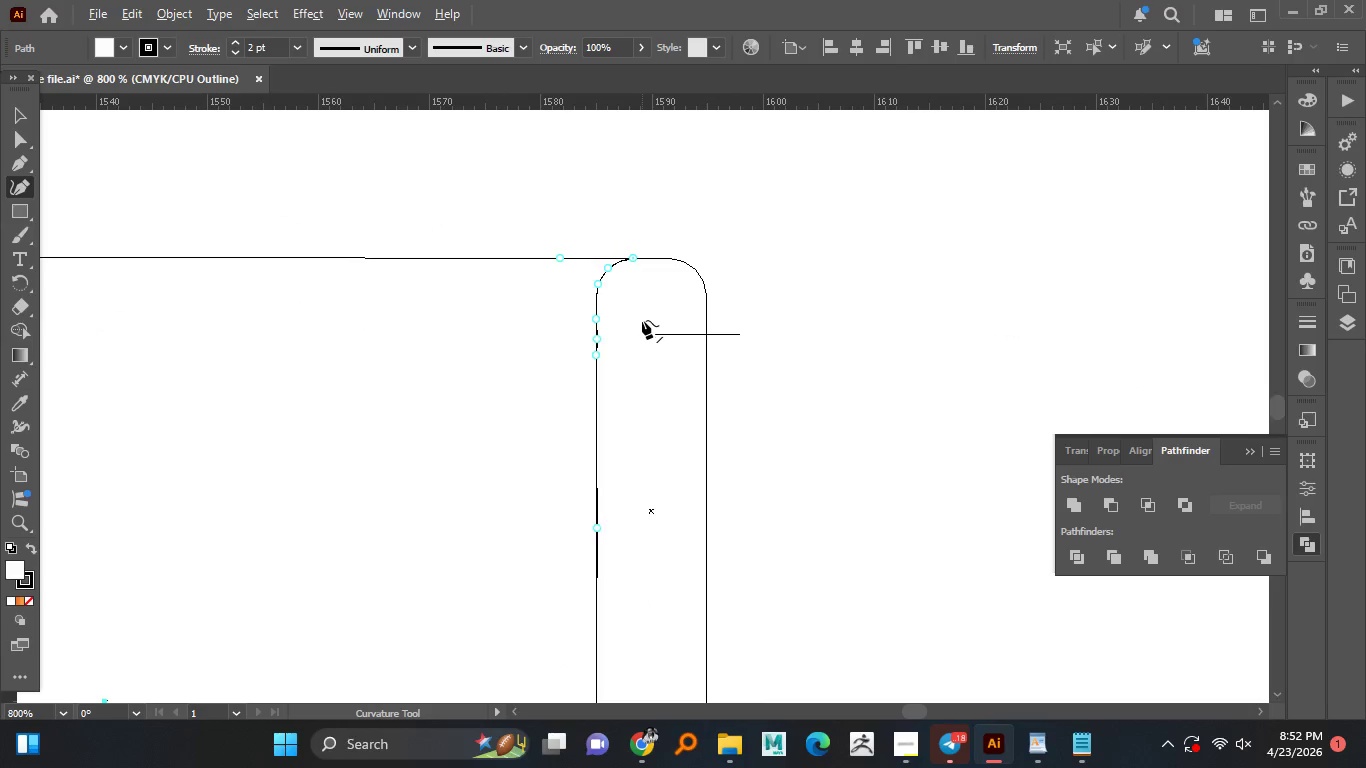 
hold_key(key=AltLeft, duration=1.5)
scroll: coordinate [642, 315], scroll_direction: down, amount: 2.0
 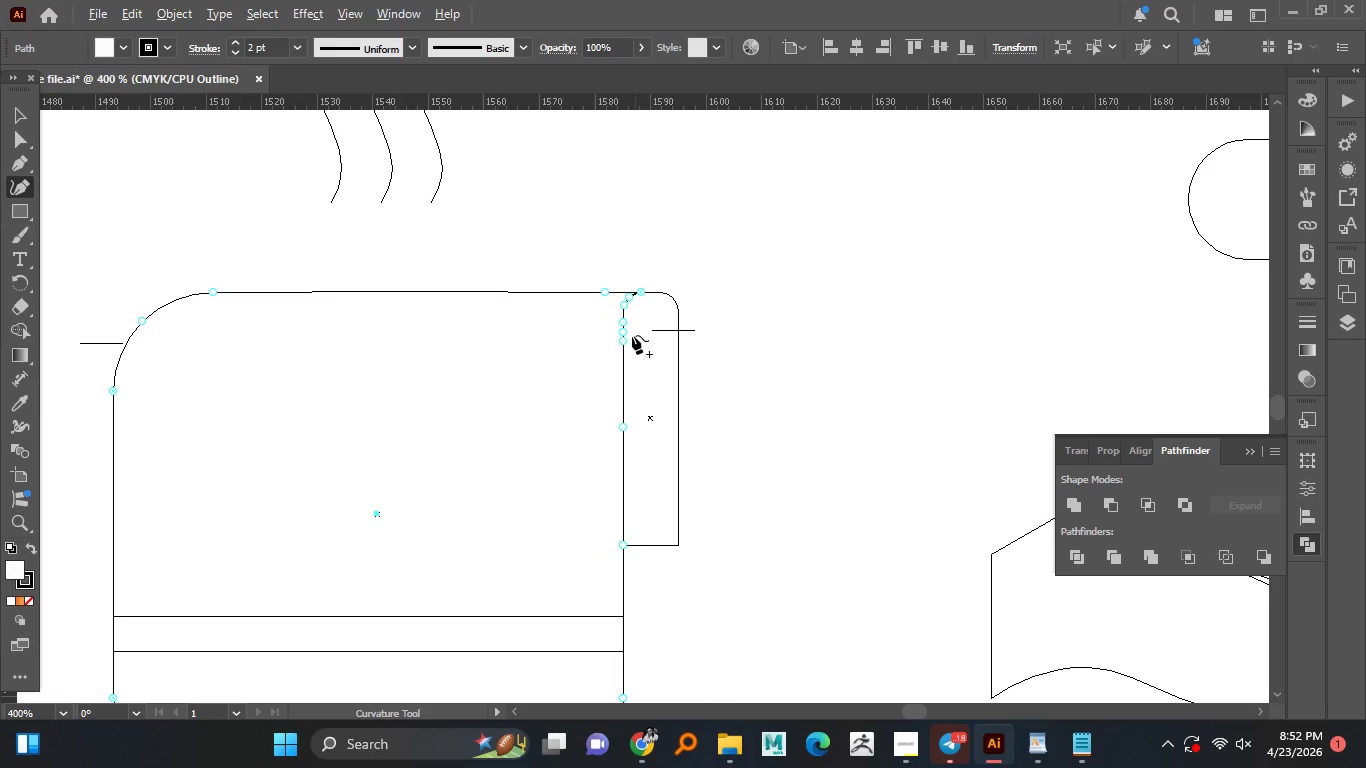 
hold_key(key=AltLeft, duration=1.5)
 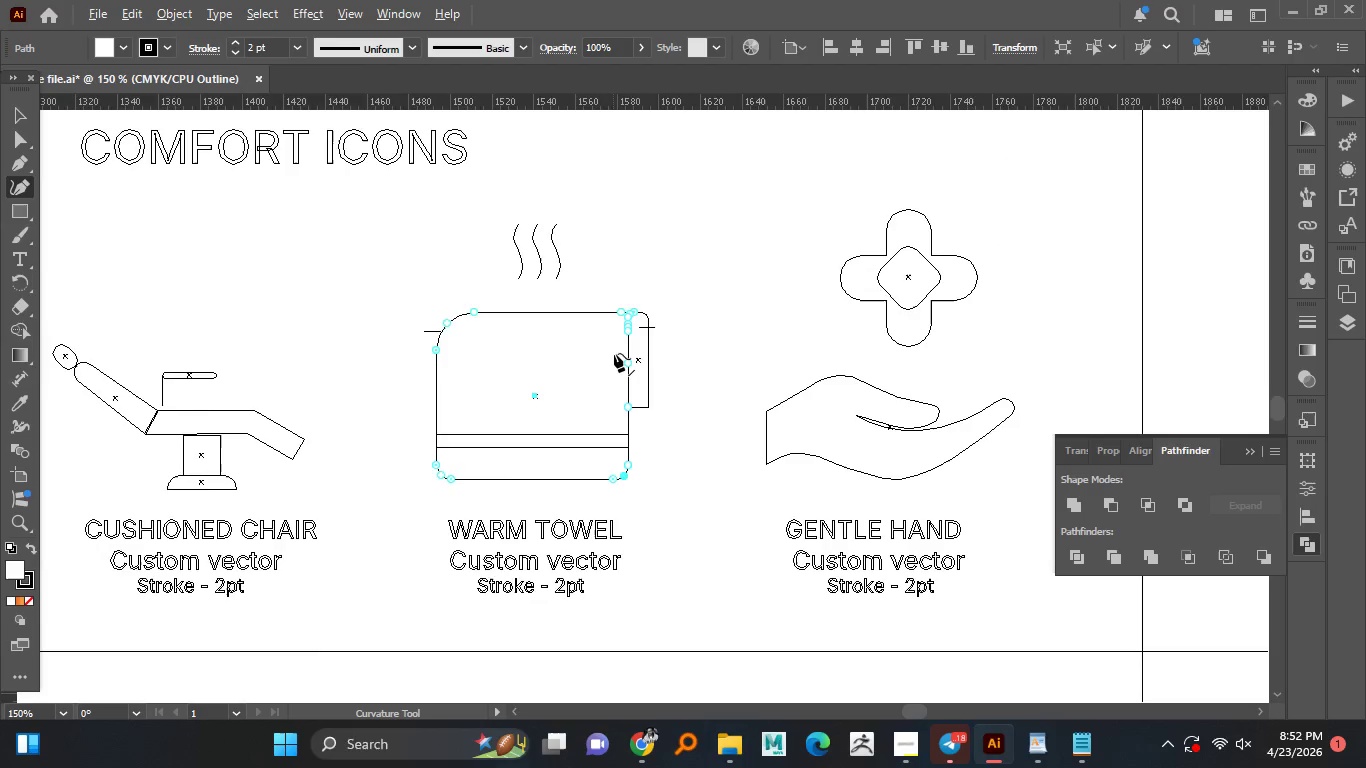 
scroll: coordinate [632, 336], scroll_direction: down, amount: 4.0
 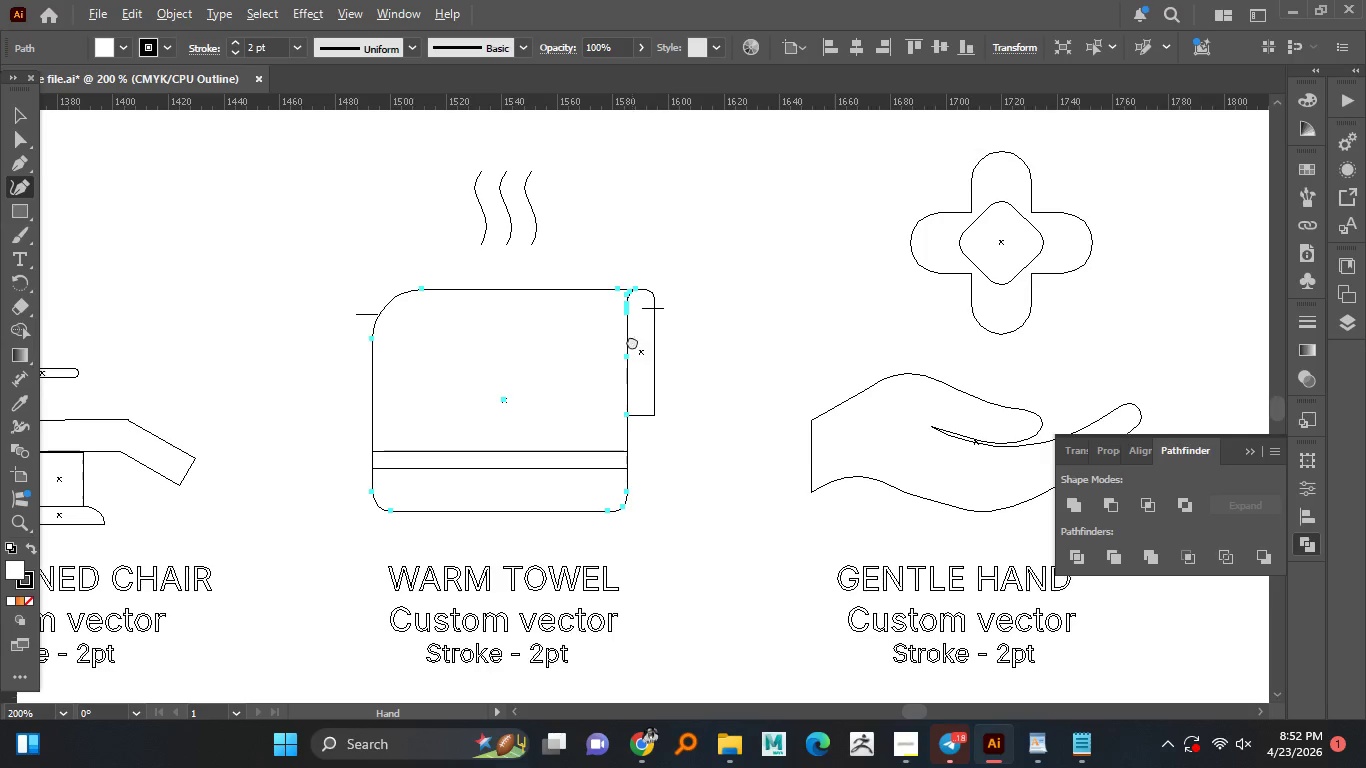 
hold_key(key=AltLeft, duration=1.5)
 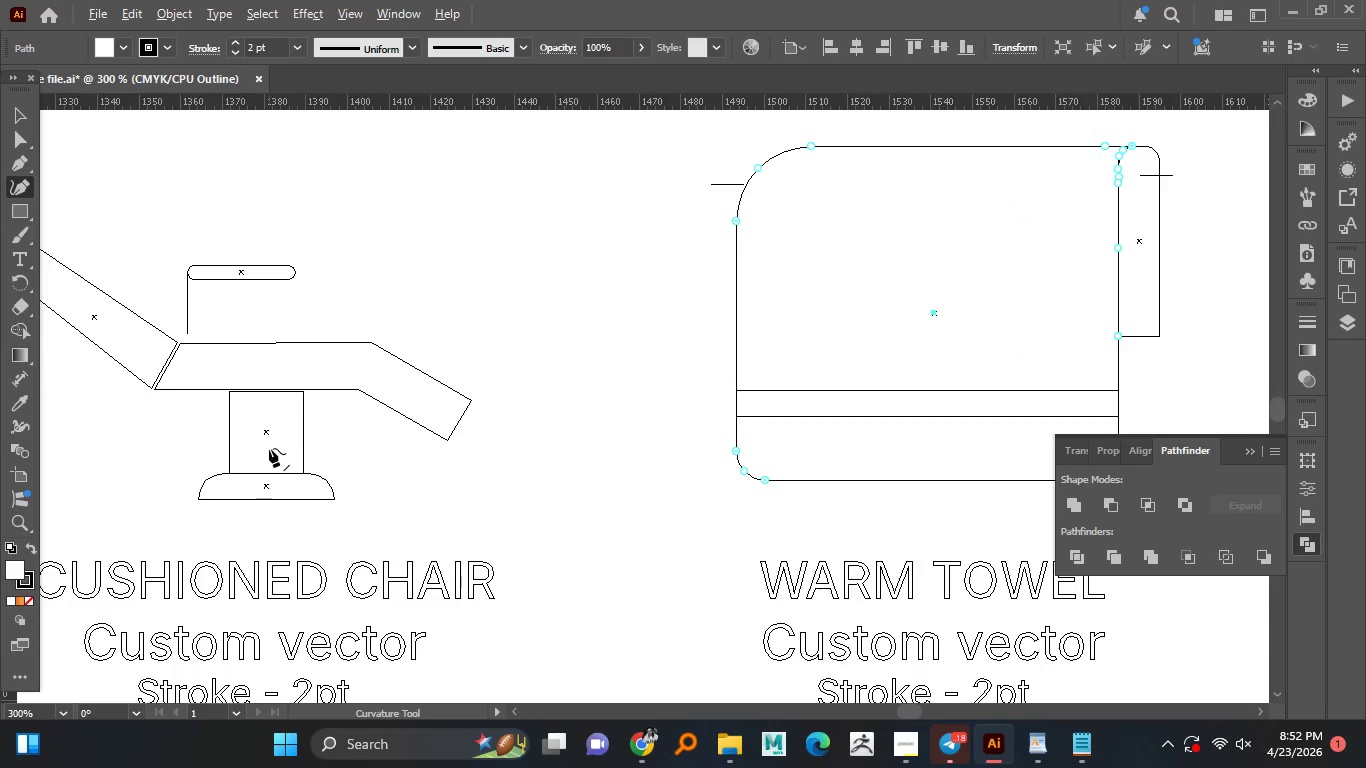 
hold_key(key=AltLeft, duration=1.5)
 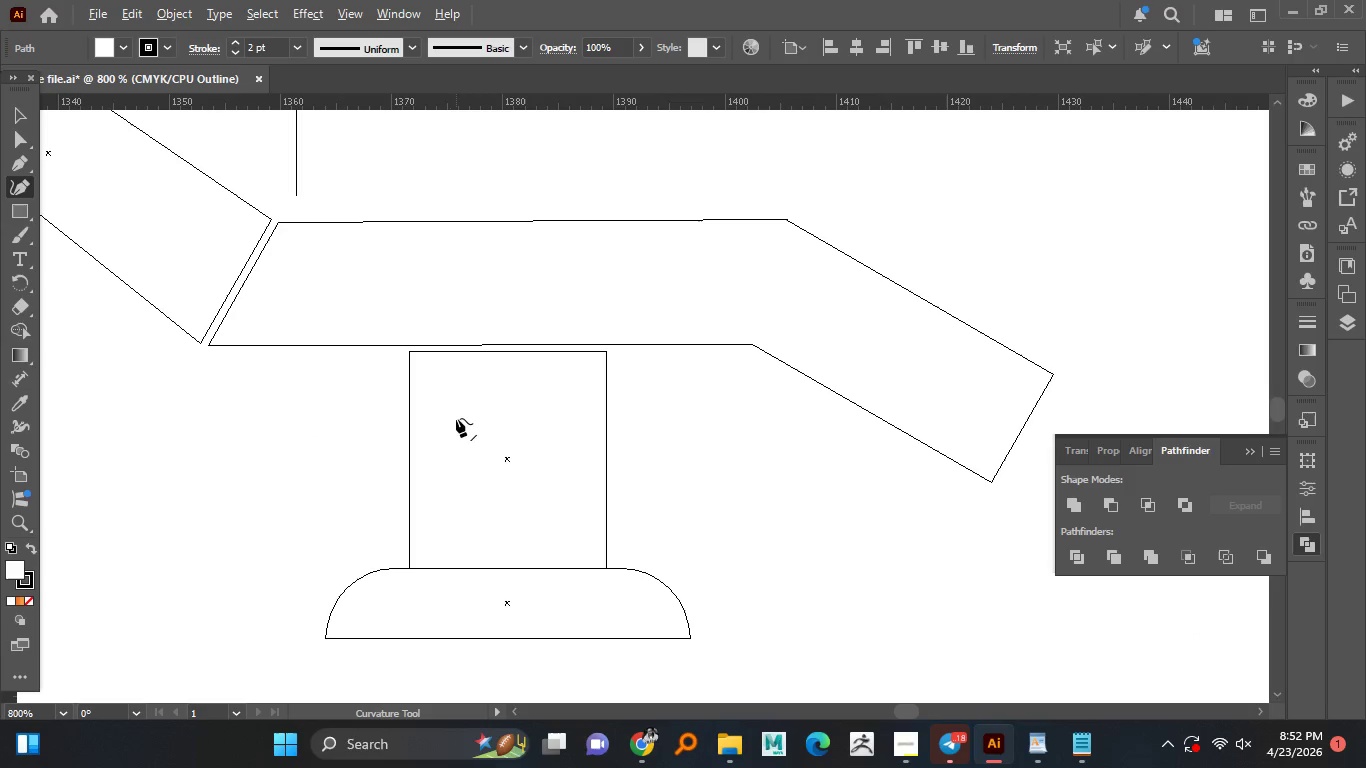 
scroll: coordinate [632, 344], scroll_direction: down, amount: 1.0
 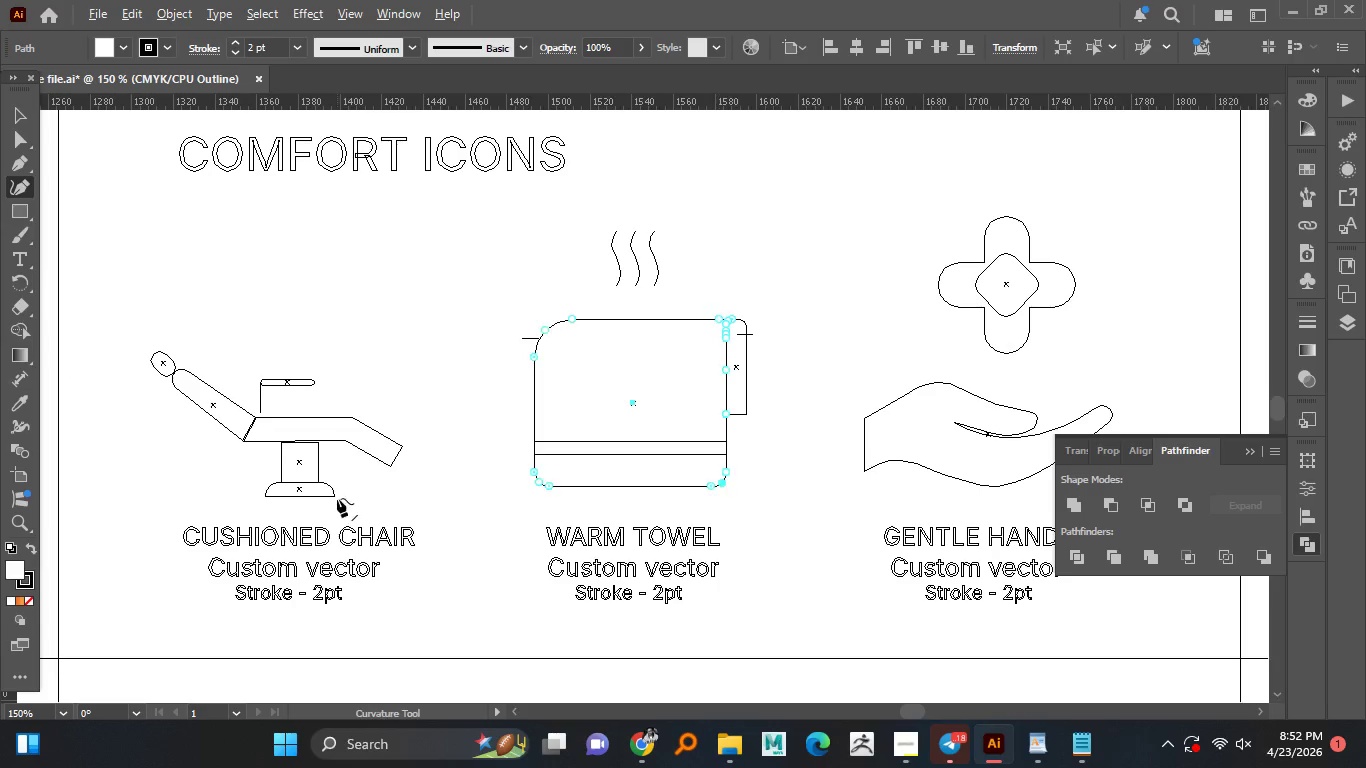 
hold_key(key=AltLeft, duration=1.5)
scroll: coordinate [269, 448], scroll_direction: up, amount: 2.0
 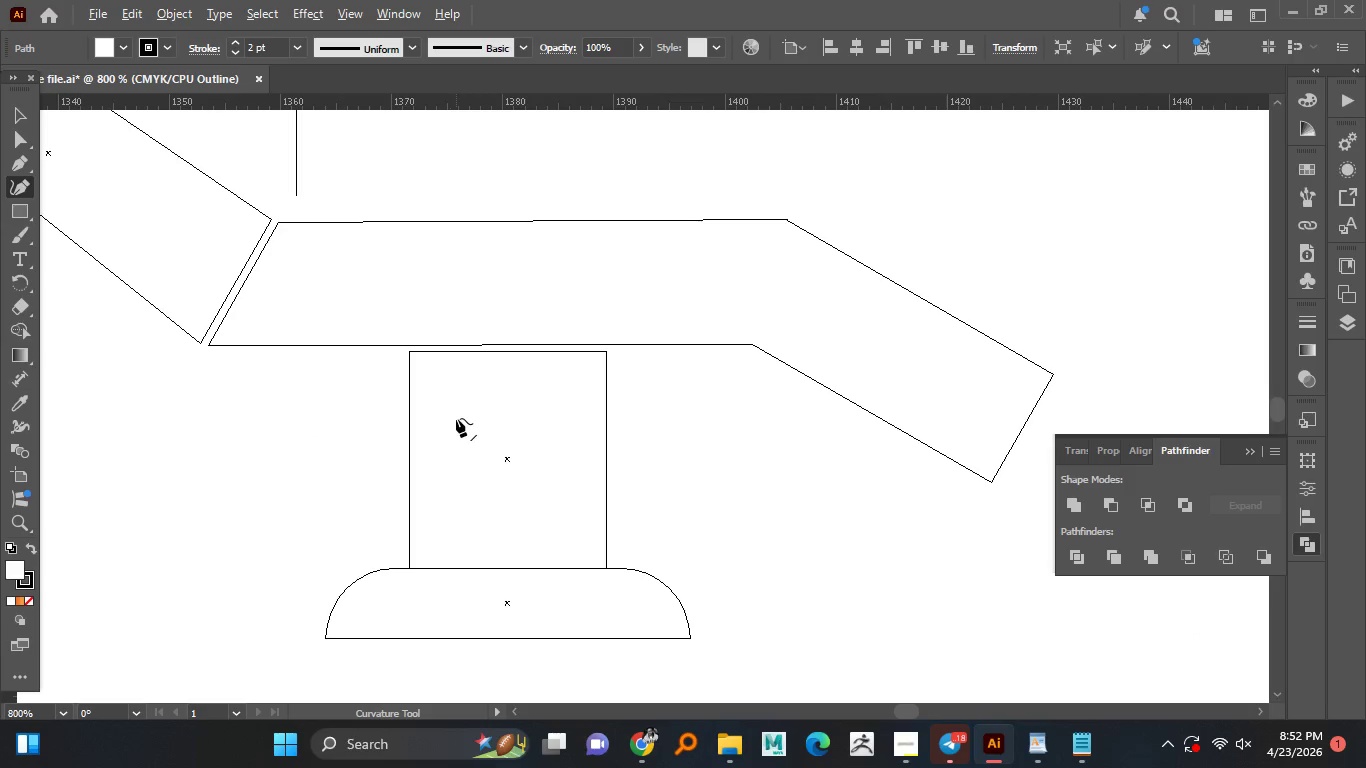 
hold_key(key=AltLeft, duration=0.52)
 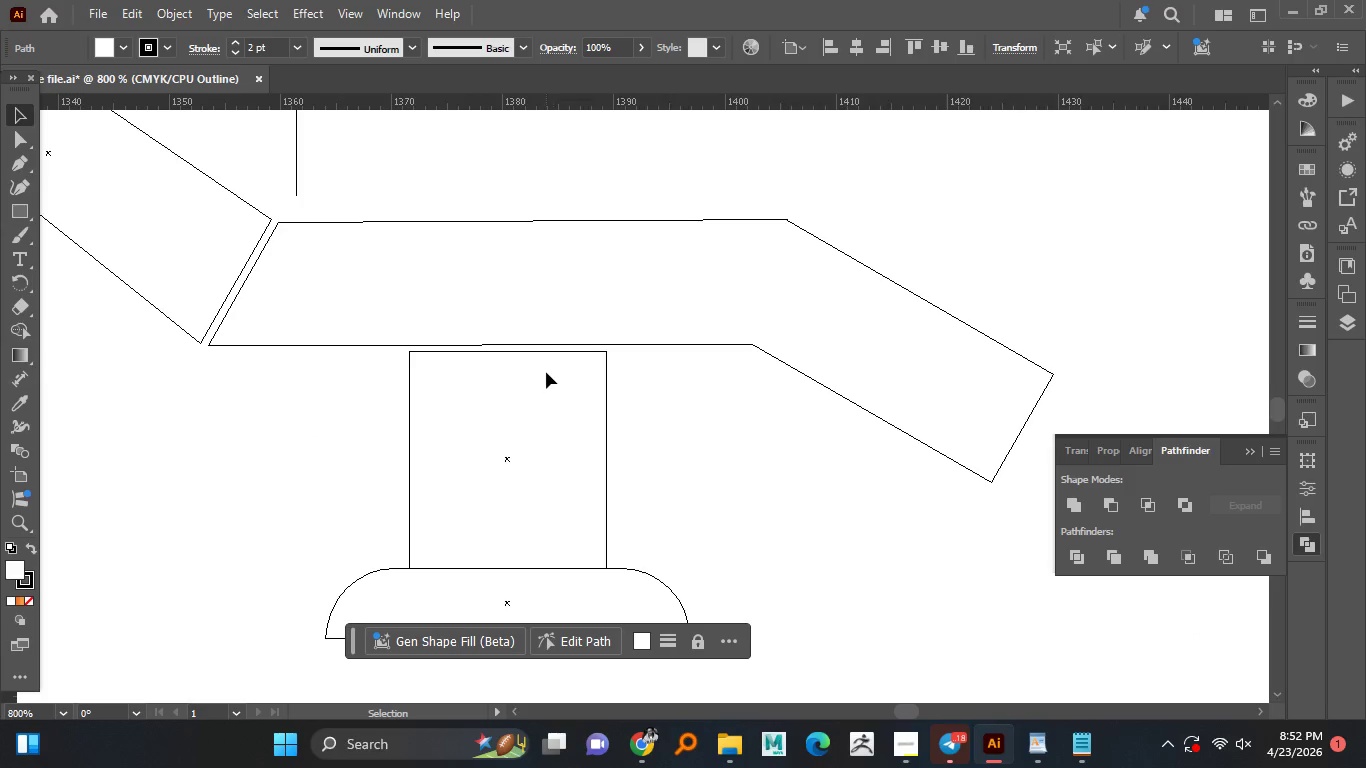 
scroll: coordinate [450, 420], scroll_direction: up, amount: 2.0
 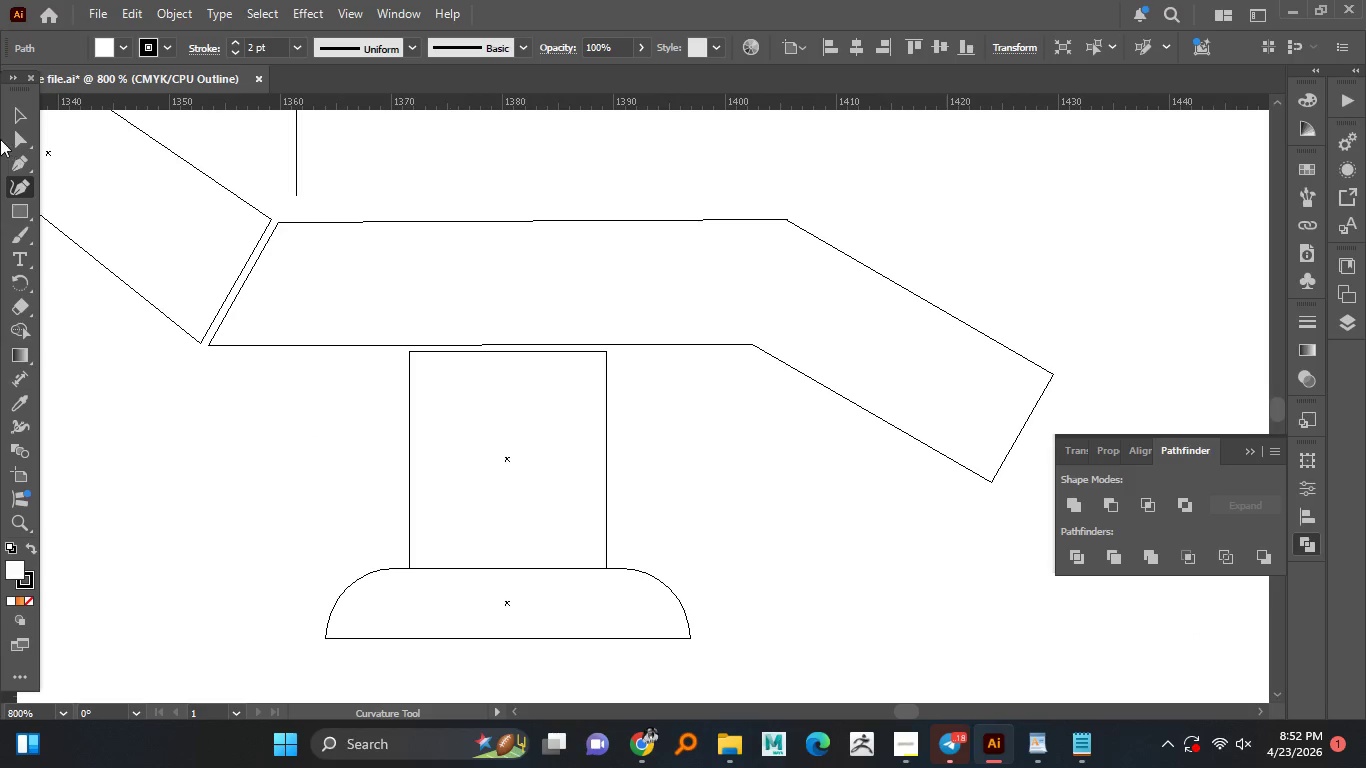 
left_click([18, 112])
 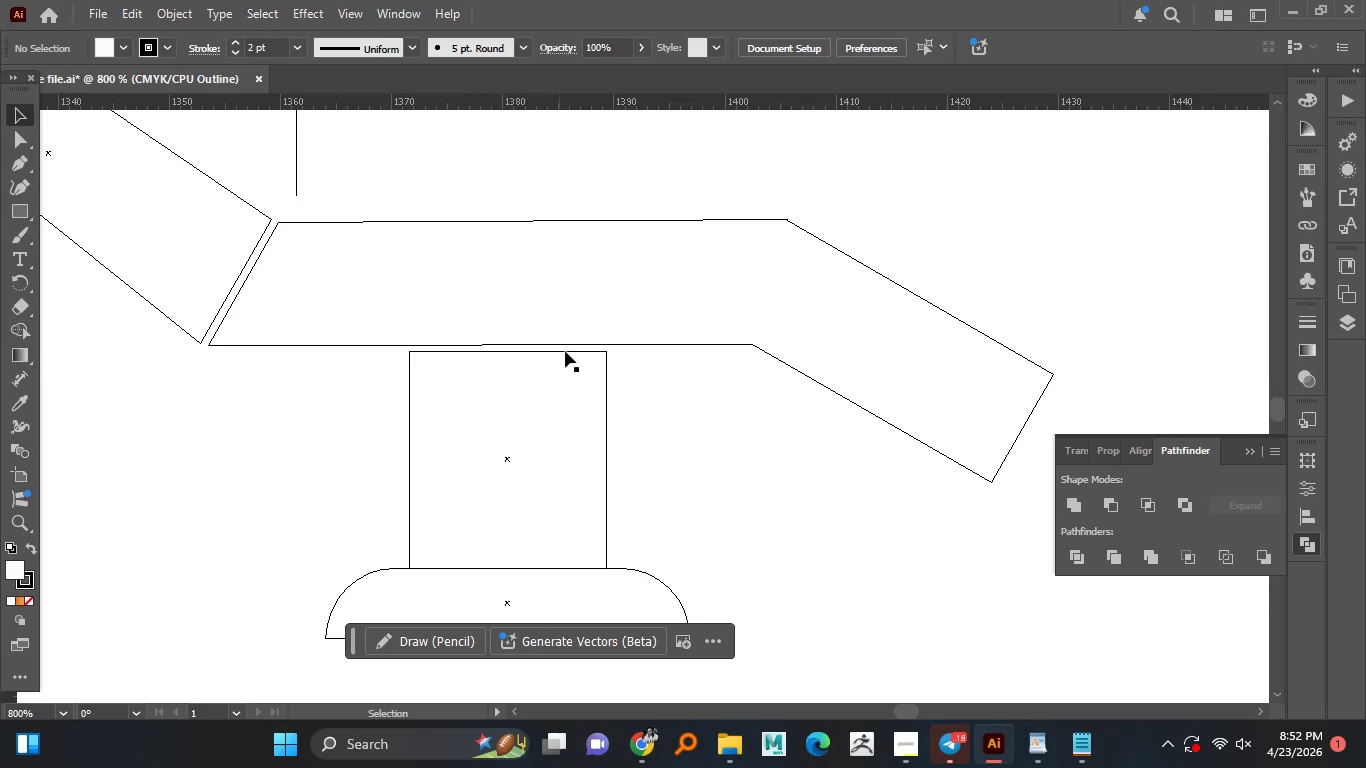 
left_click([559, 355])
 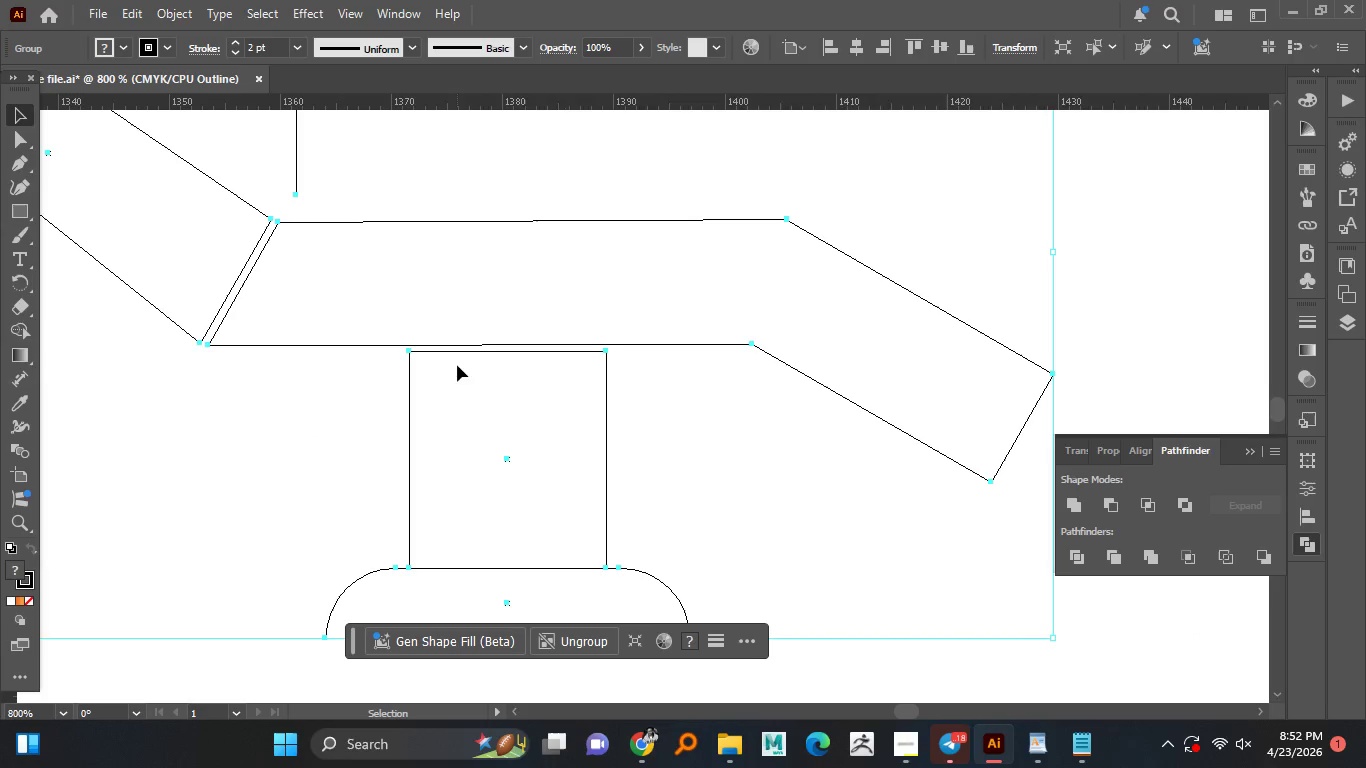 
double_click([565, 351])
 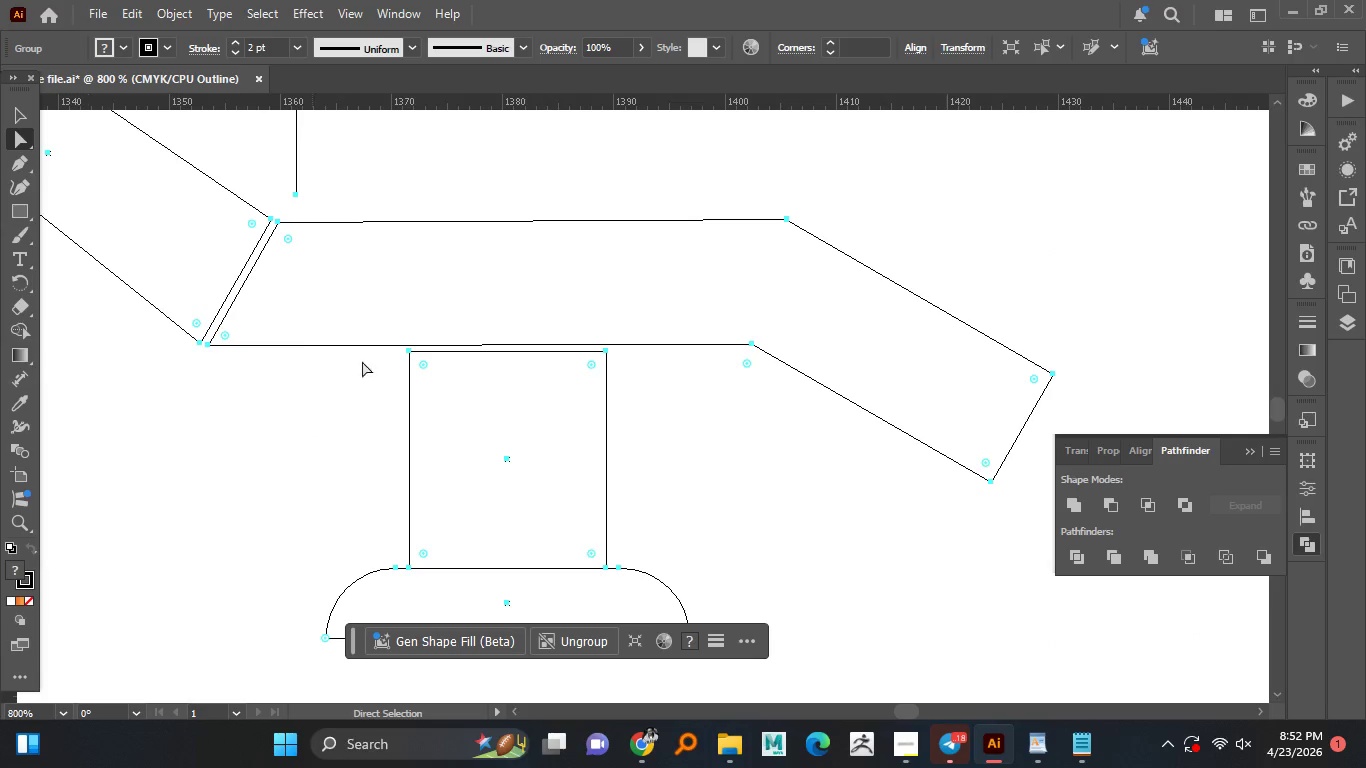 
left_click([19, 134])
 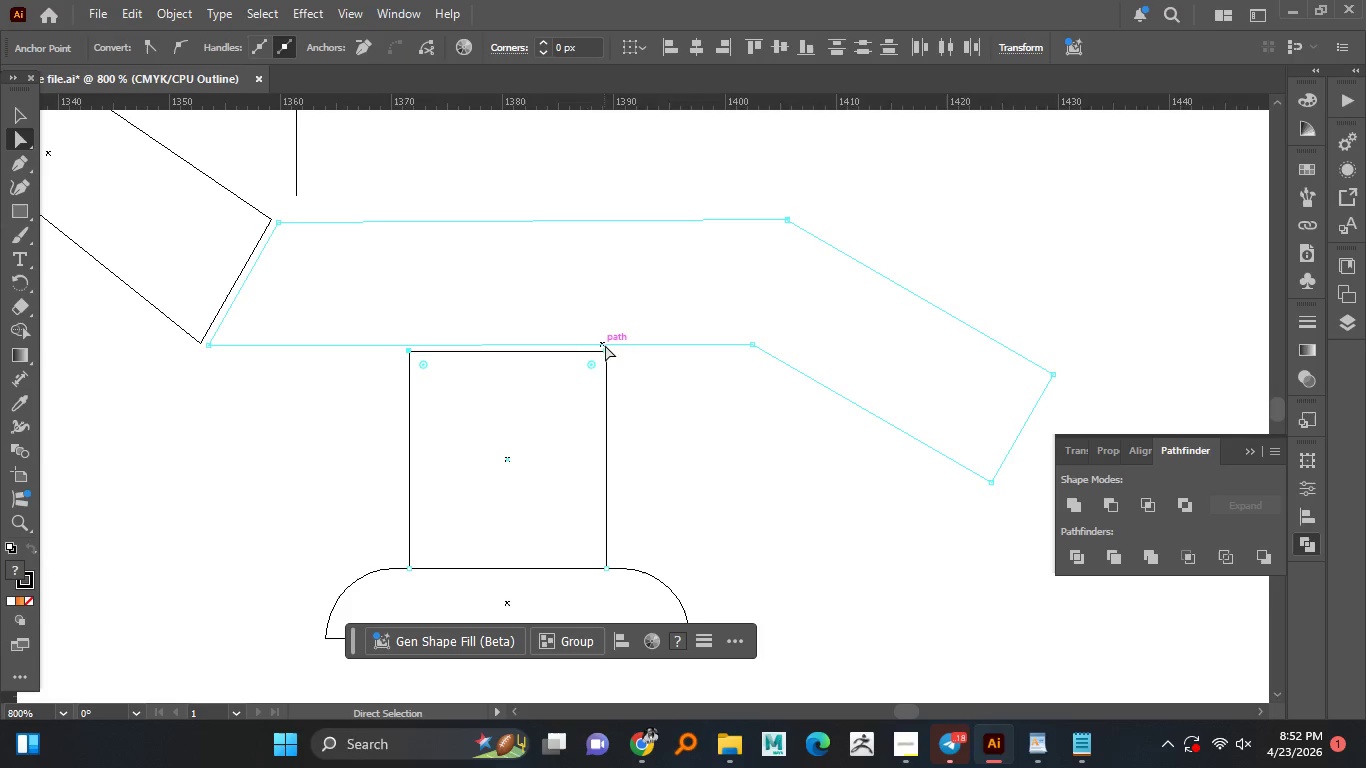 
left_click_drag(start_coordinate=[389, 326], to_coordinate=[622, 365])
 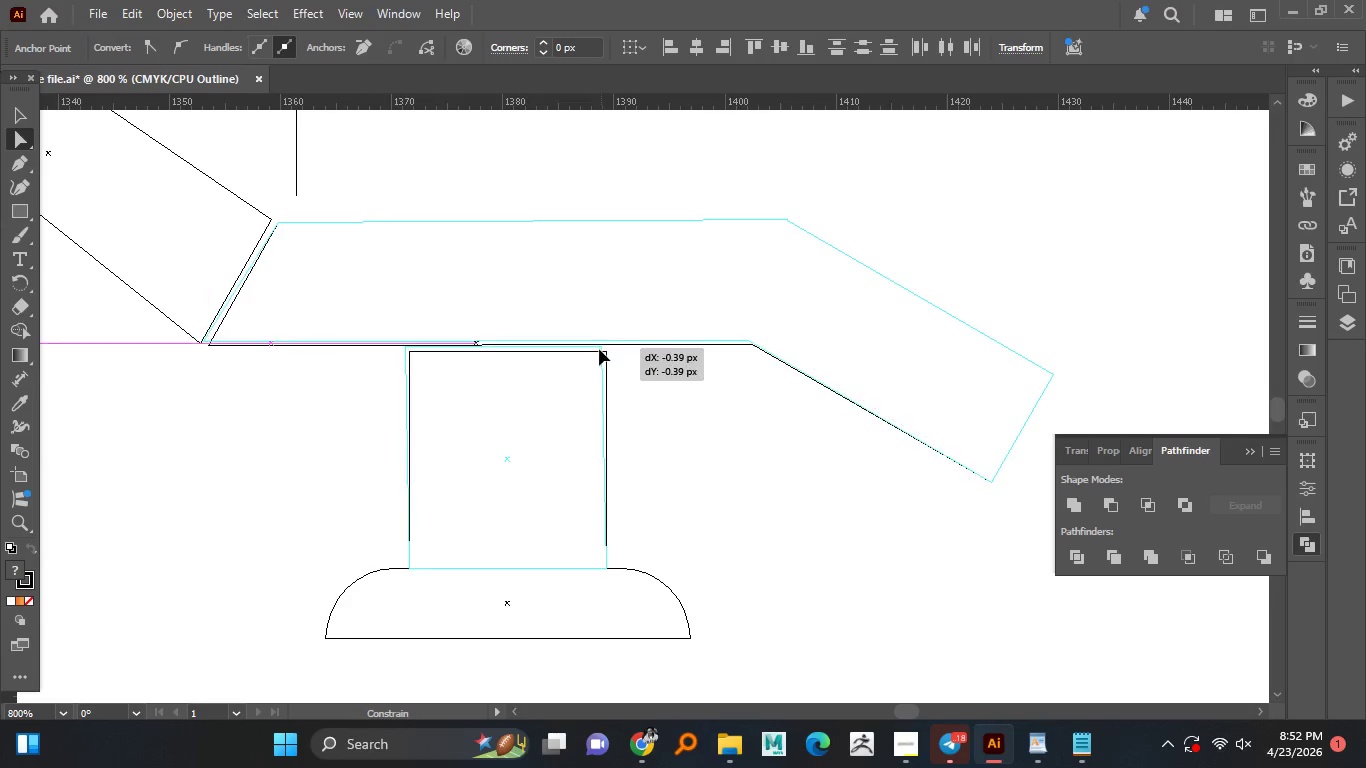 
left_click_drag(start_coordinate=[604, 351], to_coordinate=[597, 342])
 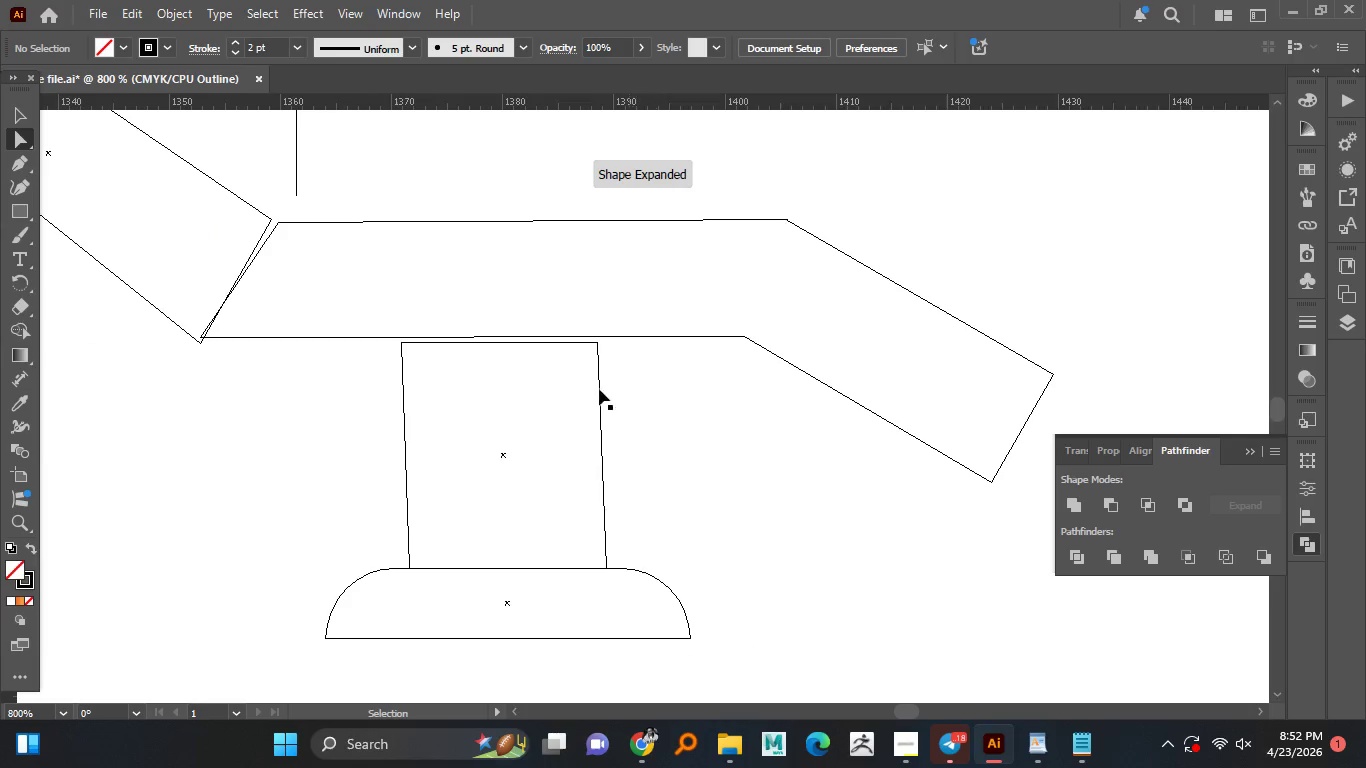 
hold_key(key=ShiftLeft, duration=1.5)
 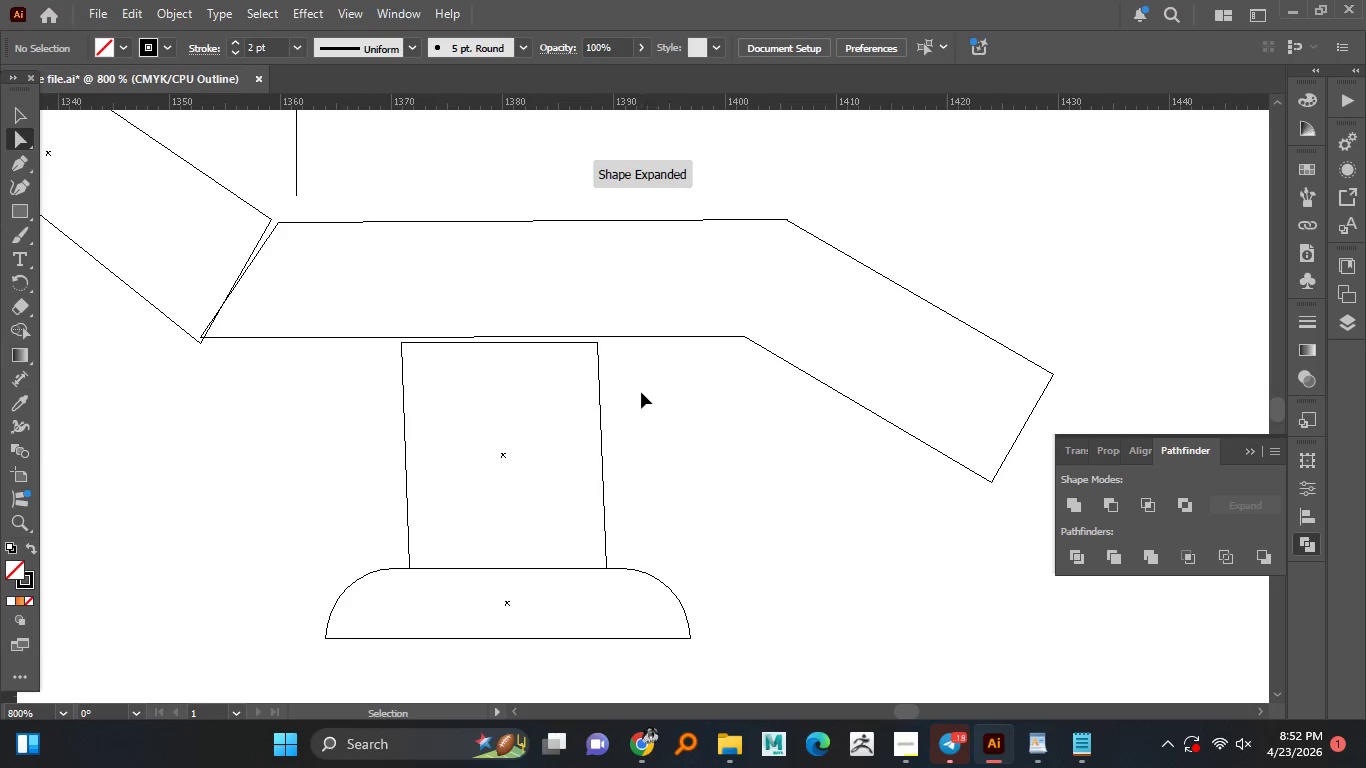 
hold_key(key=ShiftLeft, duration=0.61)
 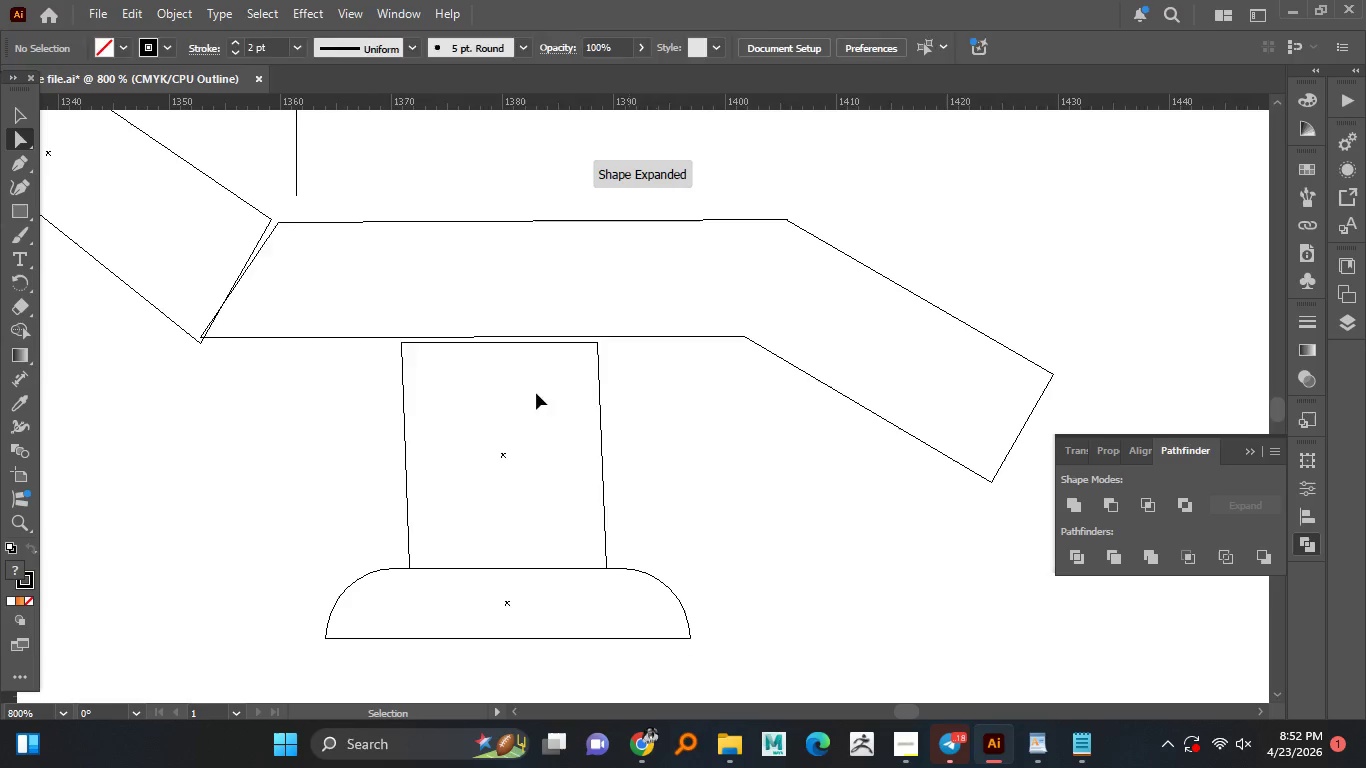 
left_click([657, 397])
 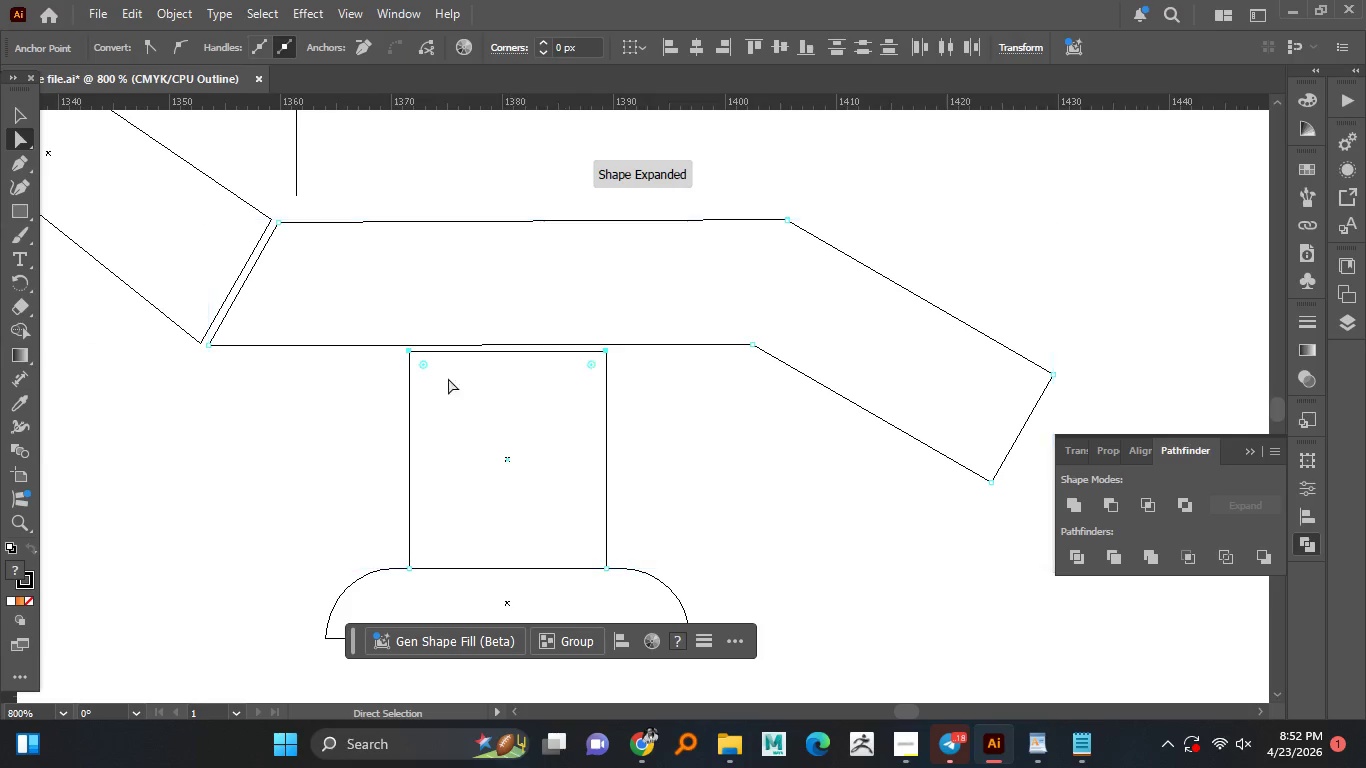 
key(Control+Z)
 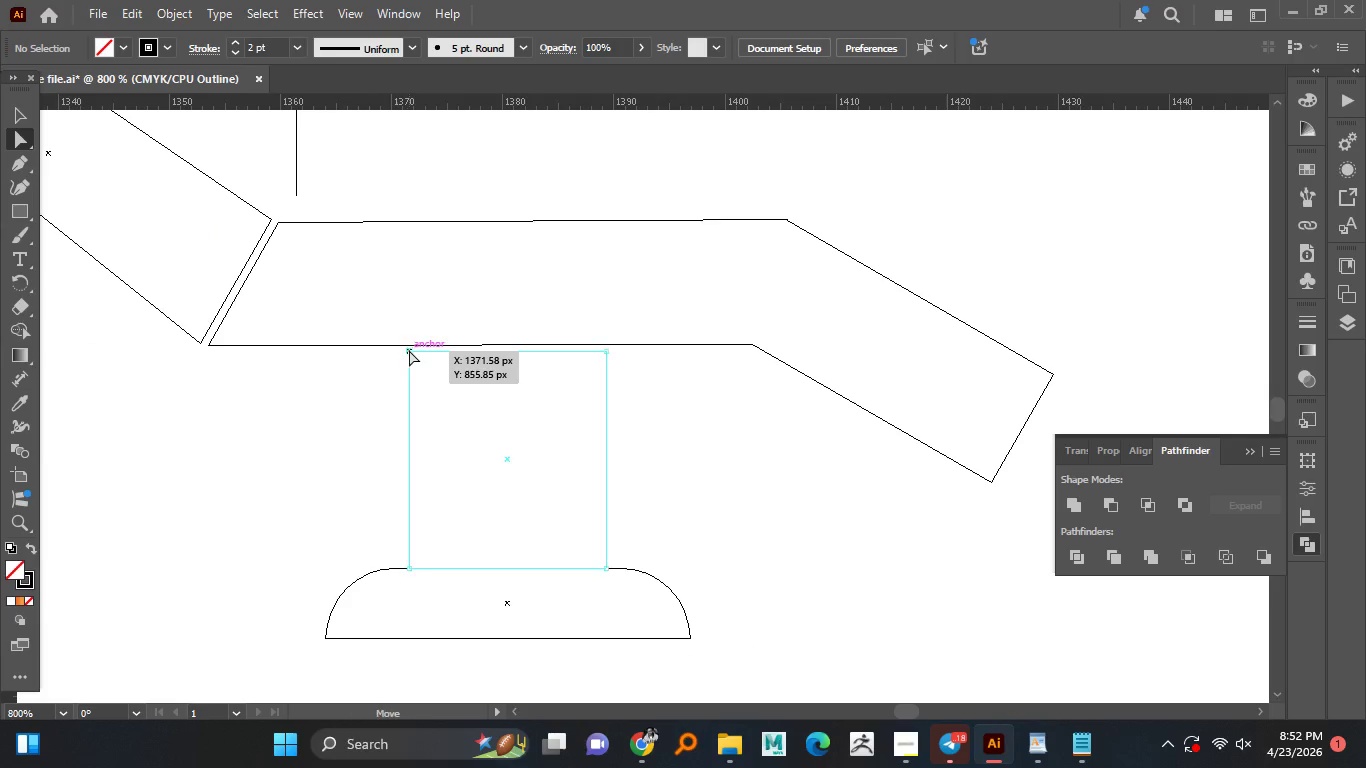 
left_click([378, 367])
 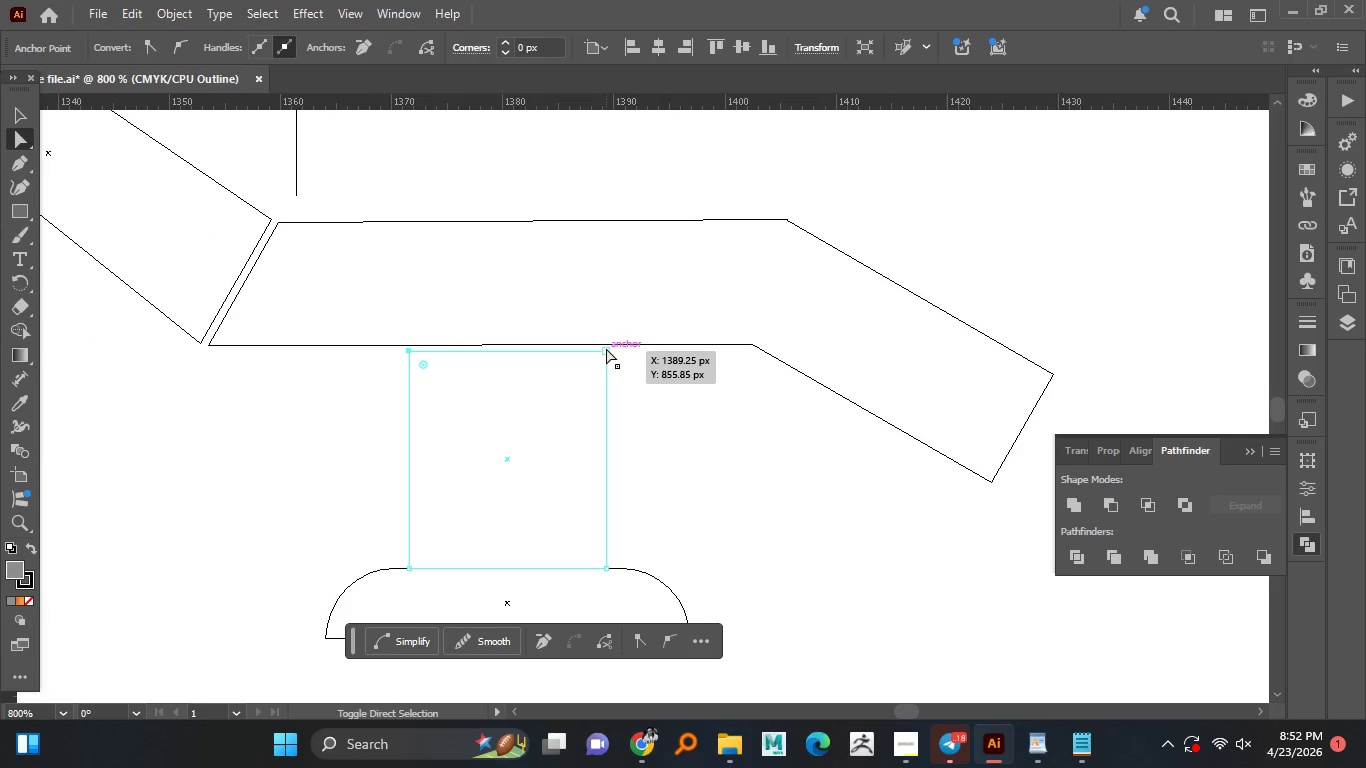 
left_click([409, 350])
 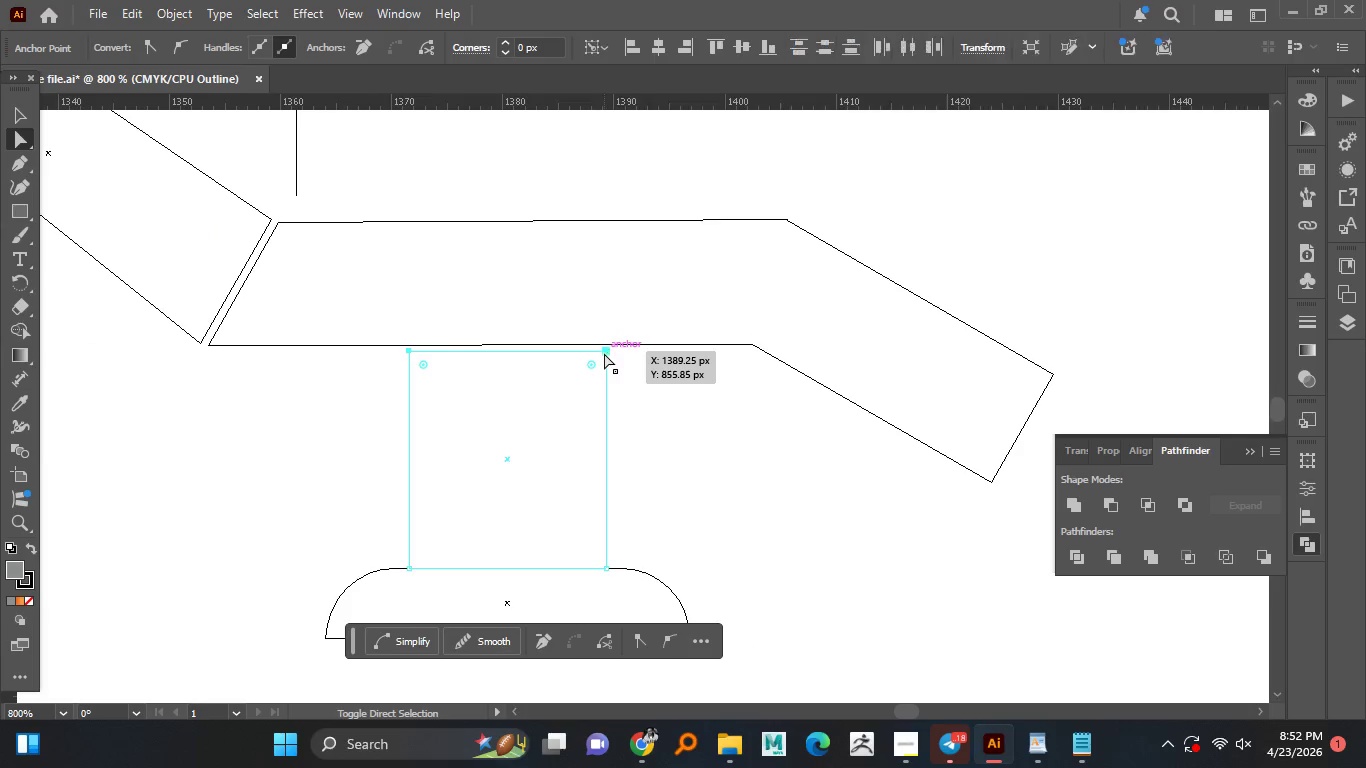 
hold_key(key=ShiftLeft, duration=0.95)
left_click([606, 353])
 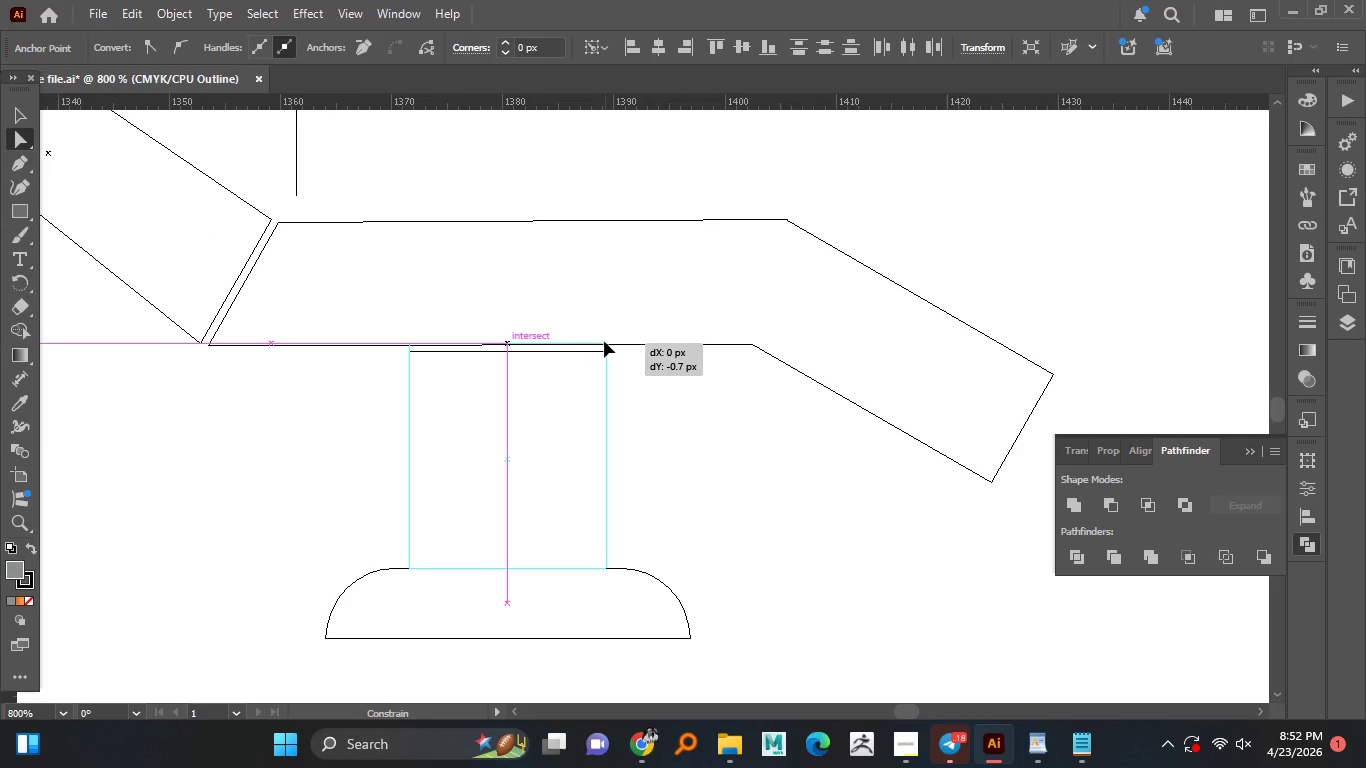 
left_click_drag(start_coordinate=[605, 353], to_coordinate=[602, 340])
 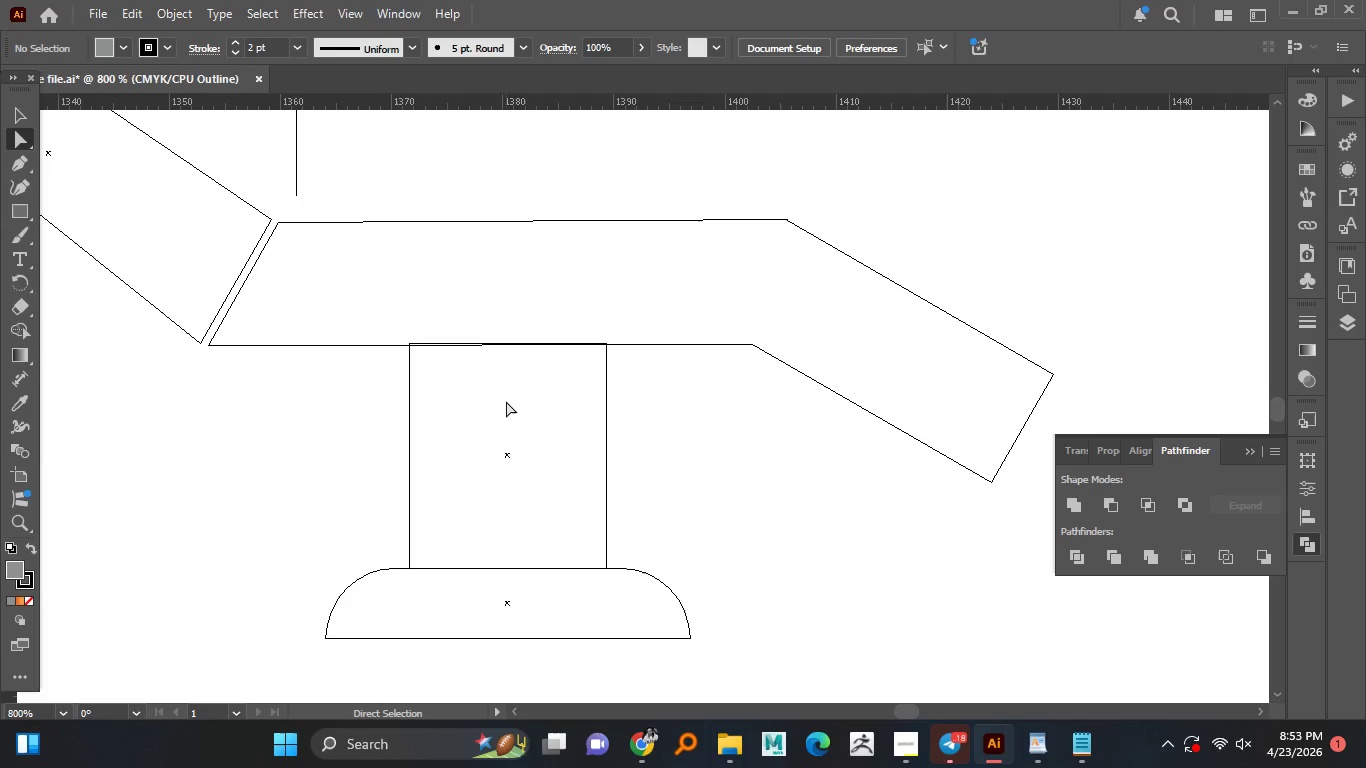 
hold_key(key=ShiftLeft, duration=1.16)
 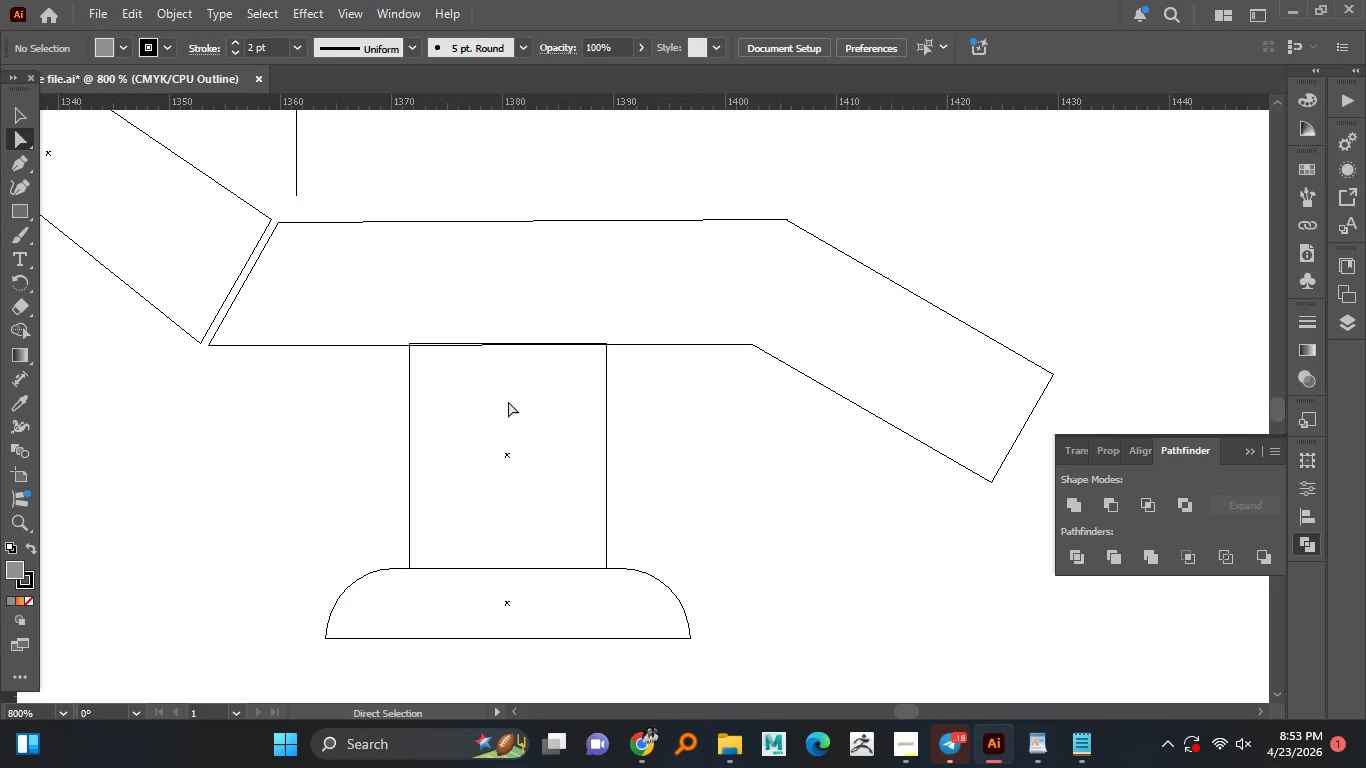 
left_click([640, 404])
 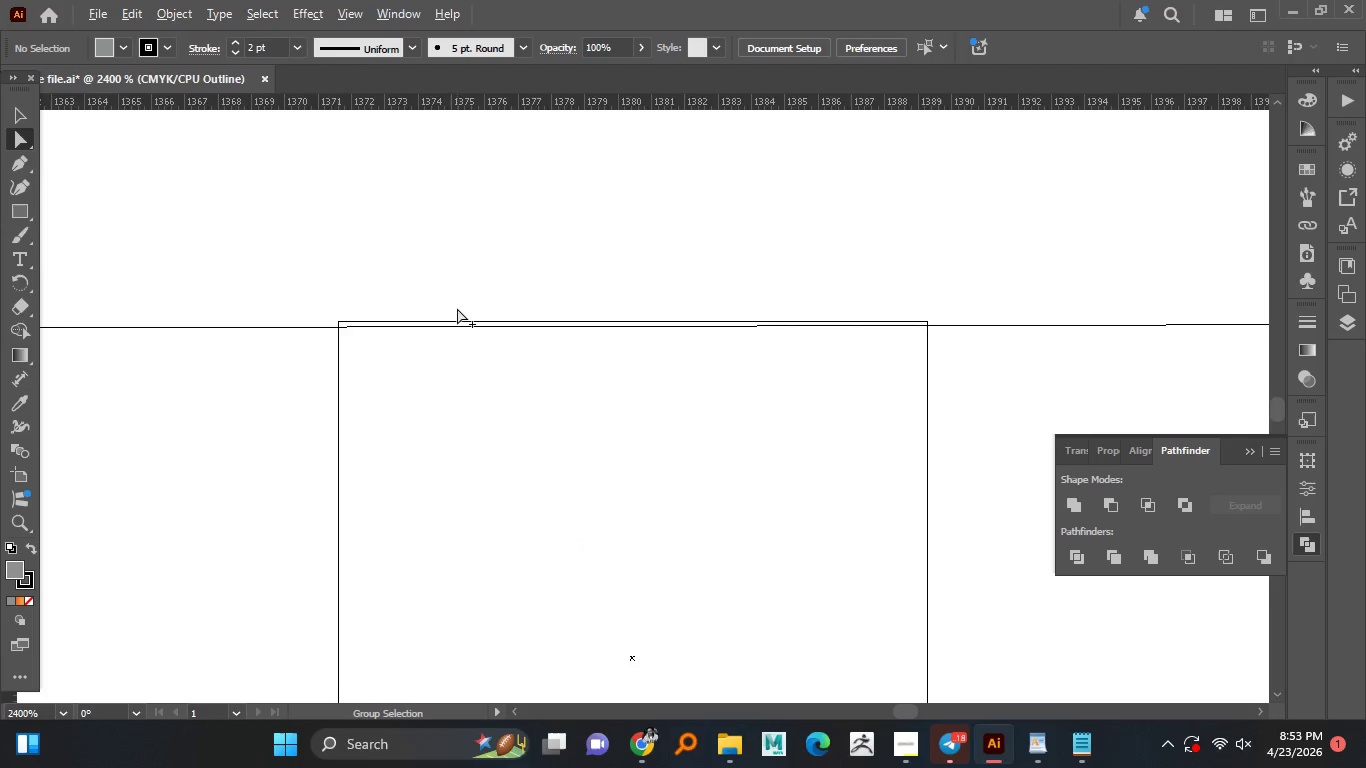 
hold_key(key=AltLeft, duration=1.52)
scroll: coordinate [457, 308], scroll_direction: up, amount: 4.0
 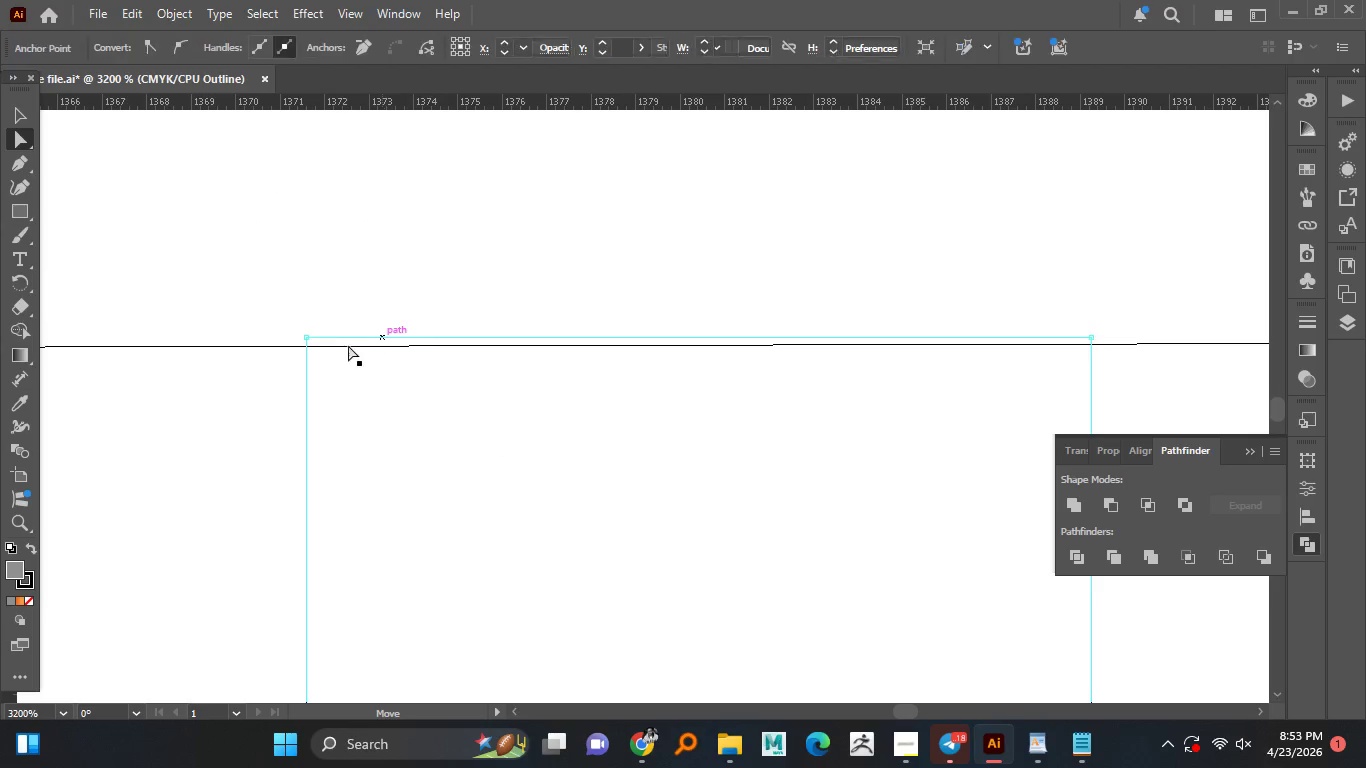 
hold_key(key=AltLeft, duration=0.34)
 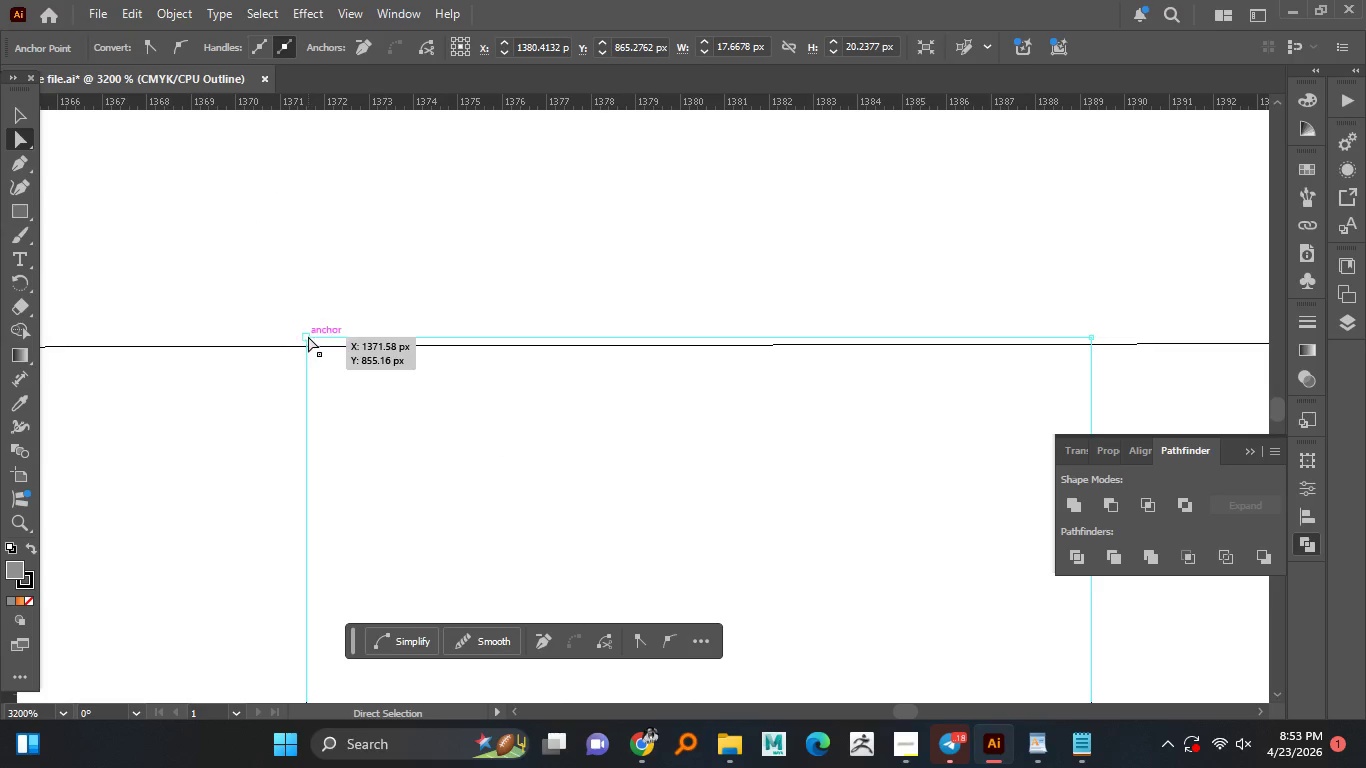 
left_click([382, 336])
 